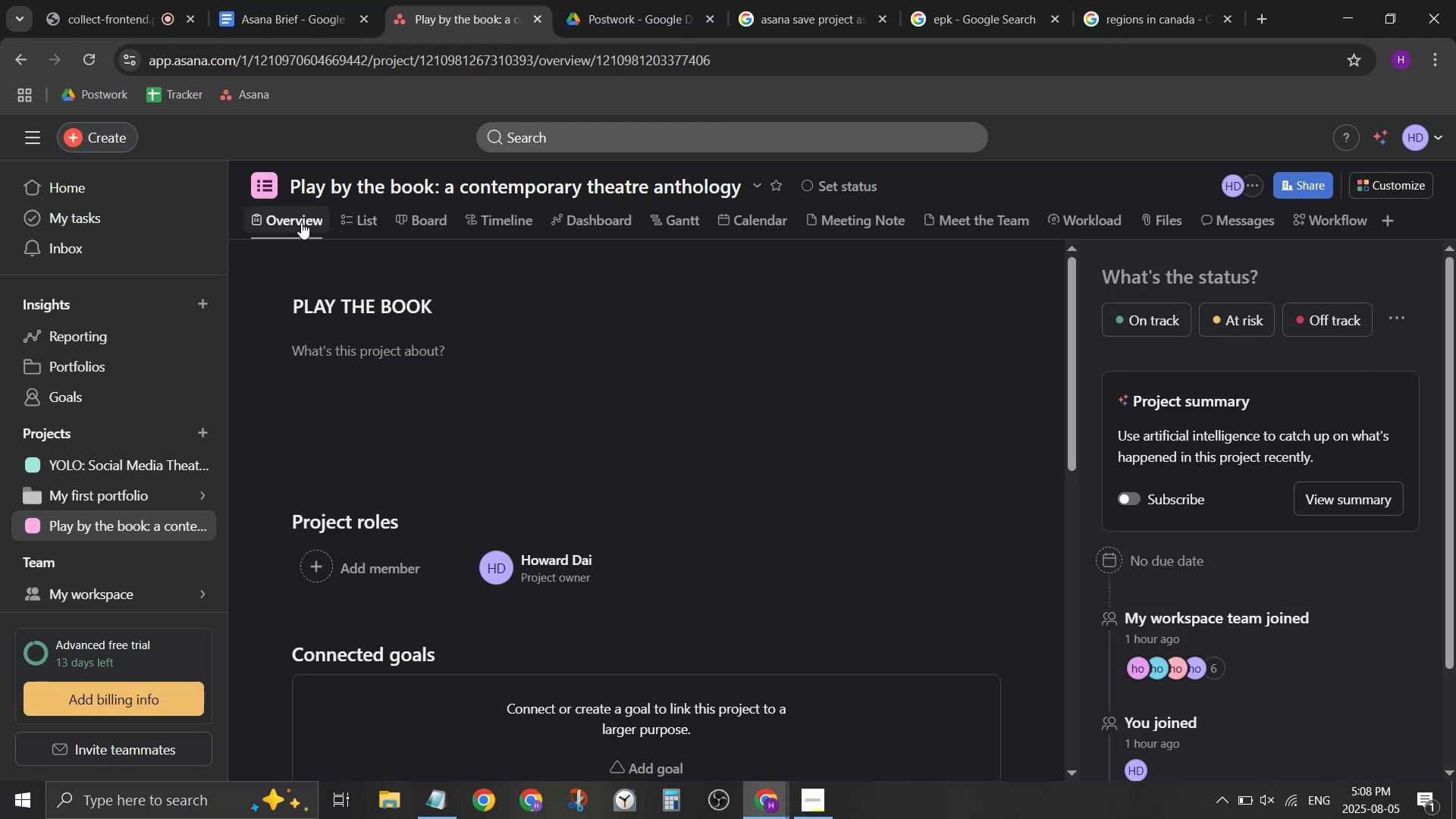 
scroll: coordinate [533, 518], scroll_direction: down, amount: 3.0
 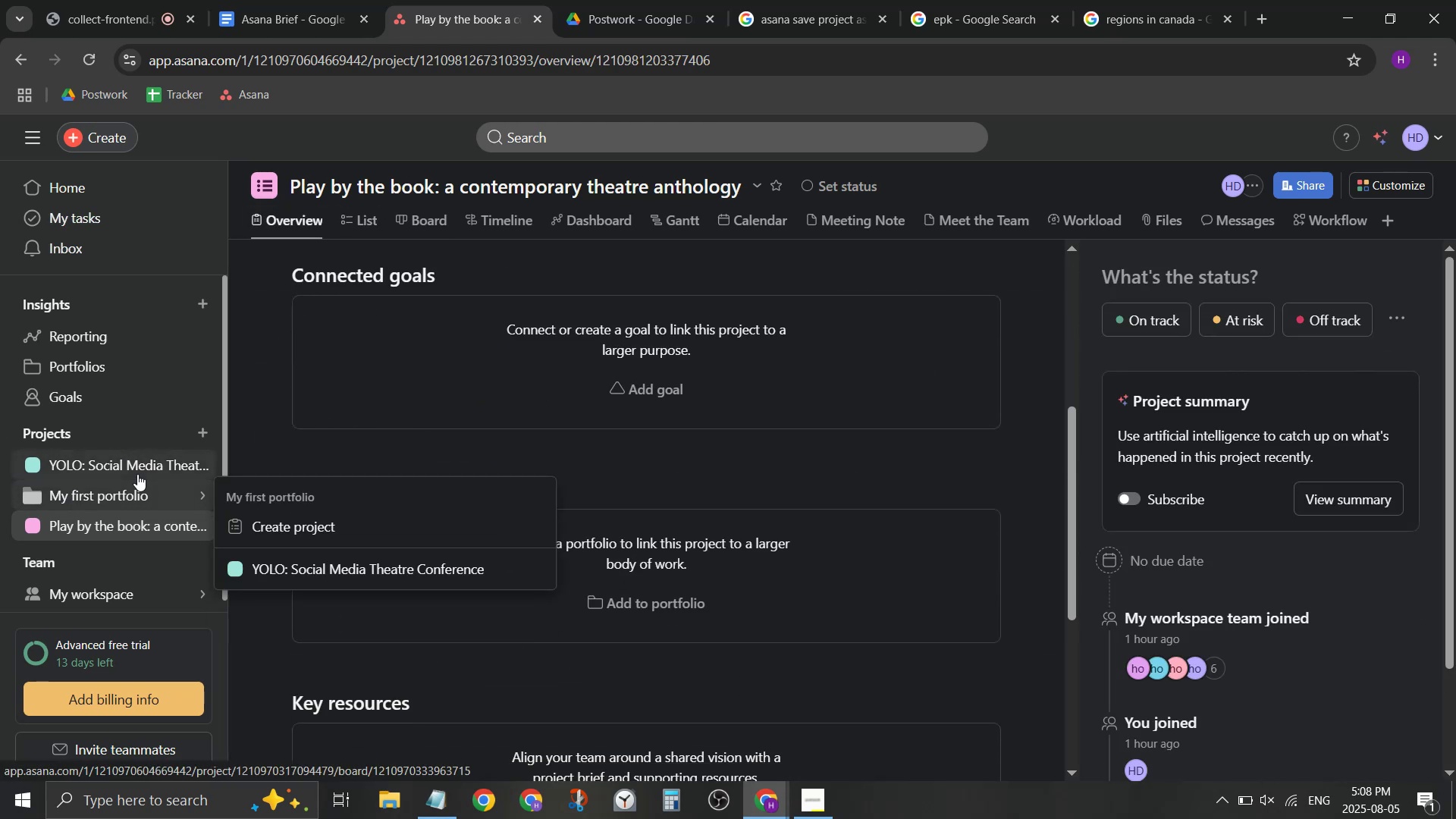 
wait(5.01)
 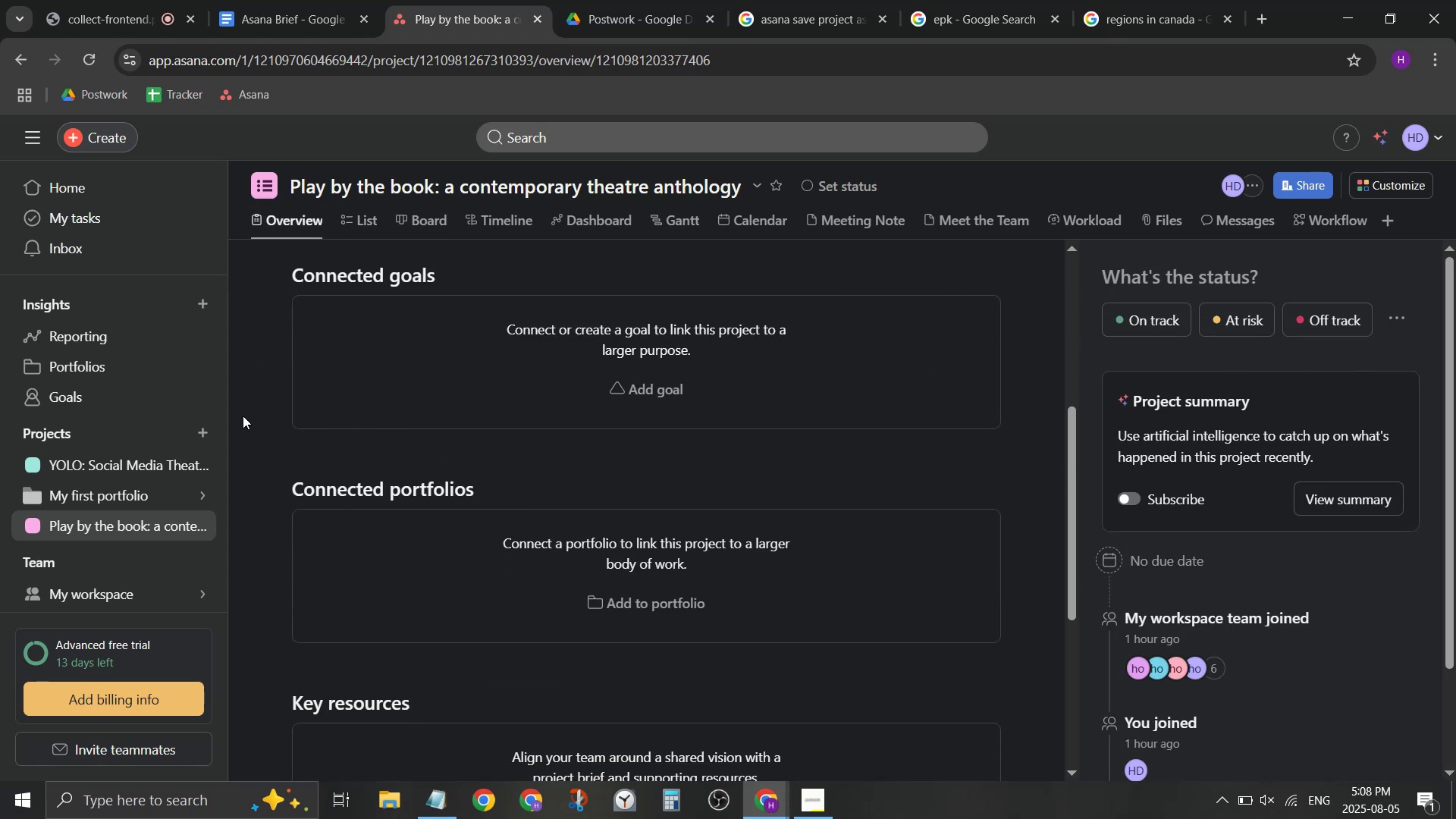 
mouse_move([173, 485])
 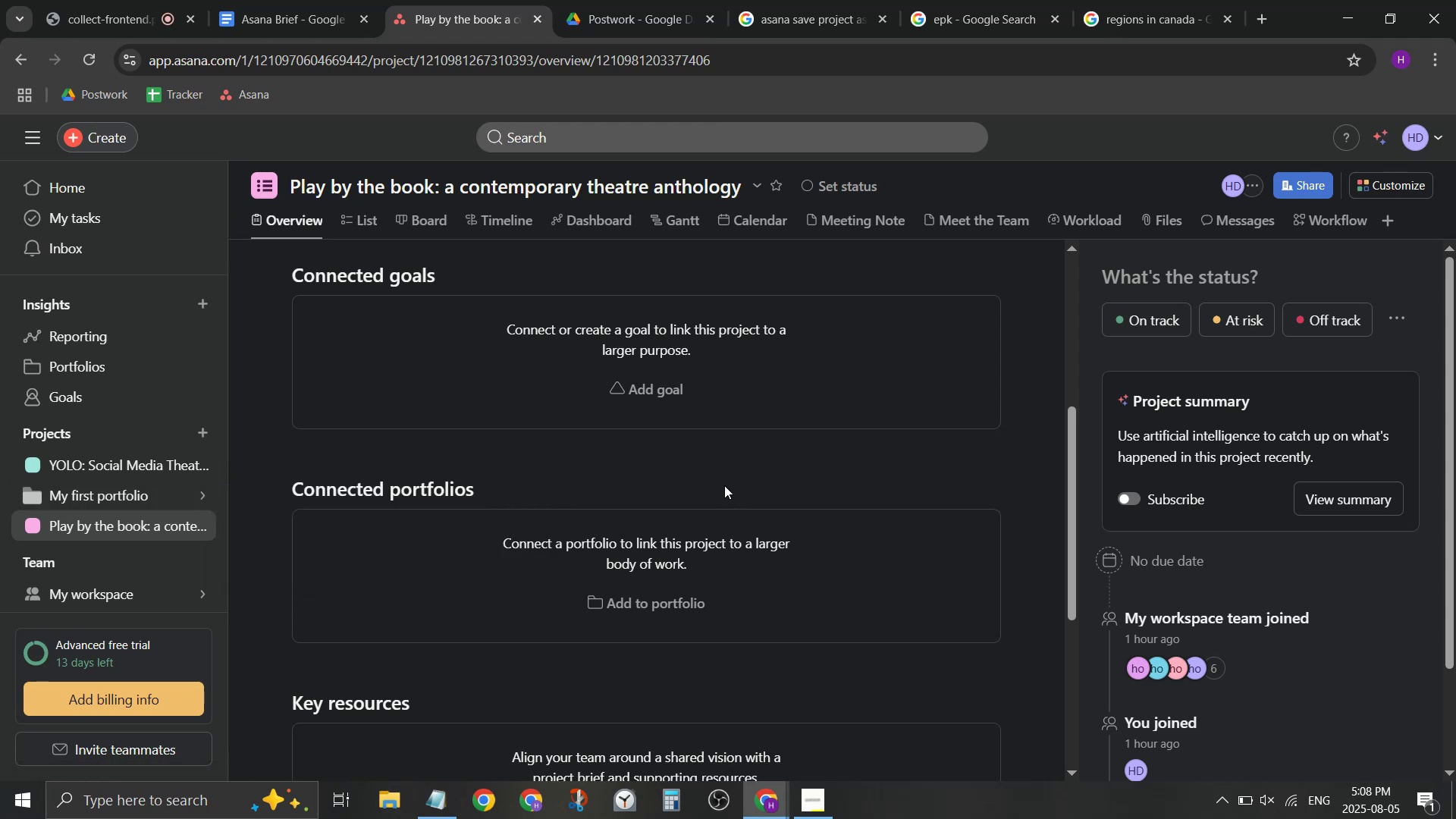 
scroll: coordinate [691, 477], scroll_direction: down, amount: 5.0
 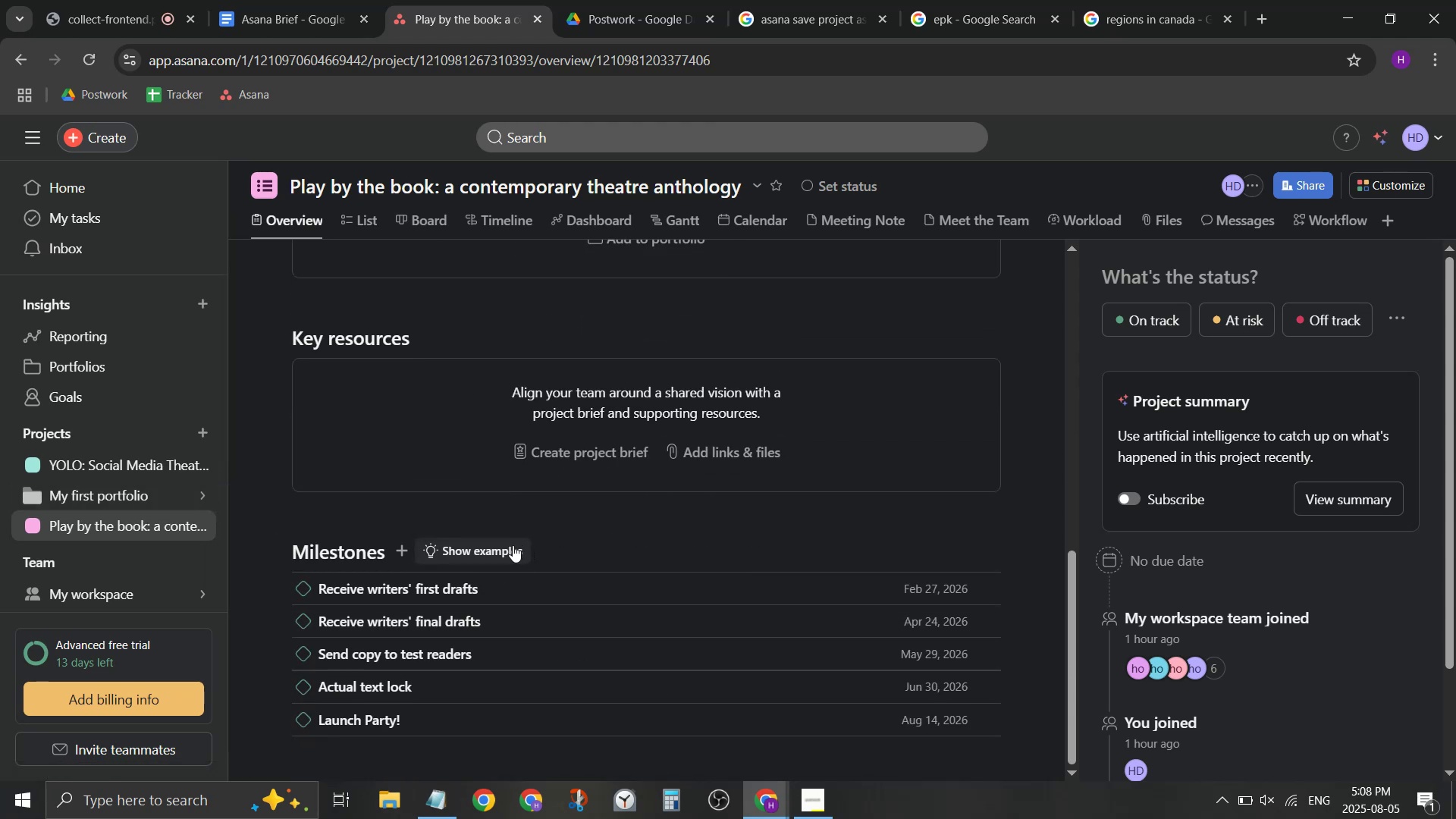 
wait(8.42)
 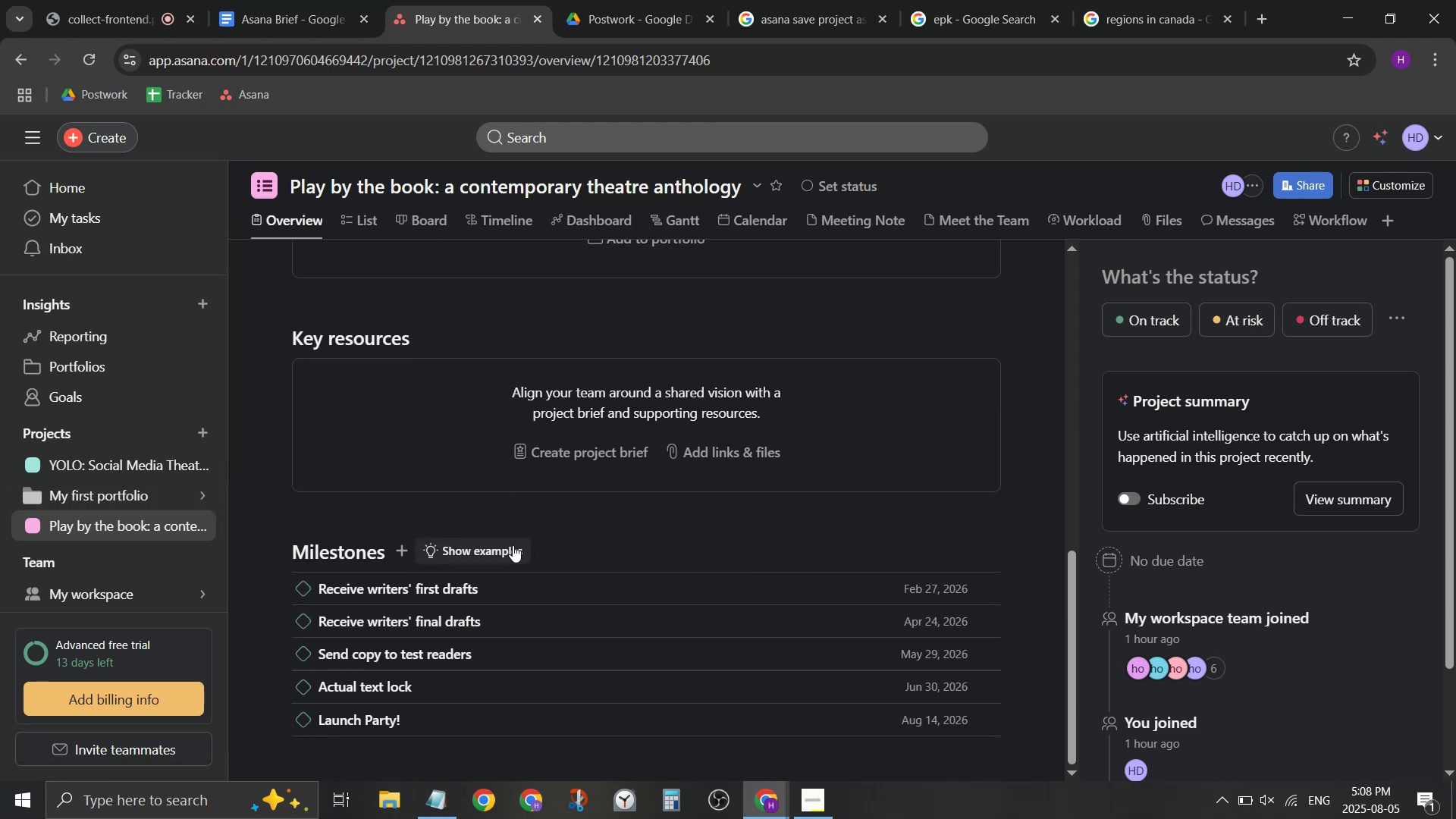 
left_click([364, 228])
 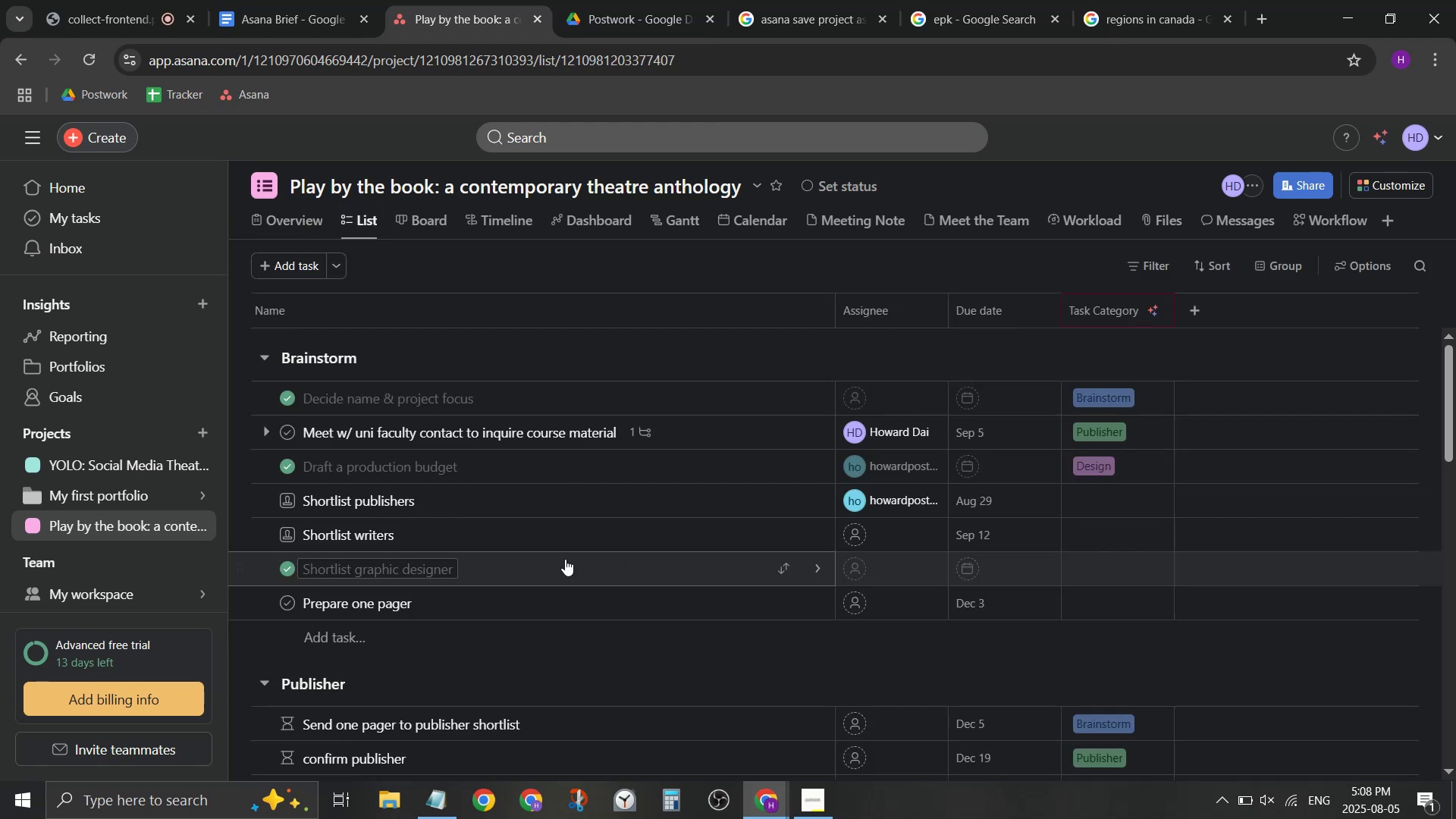 
scroll: coordinate [459, 581], scroll_direction: down, amount: 2.0
 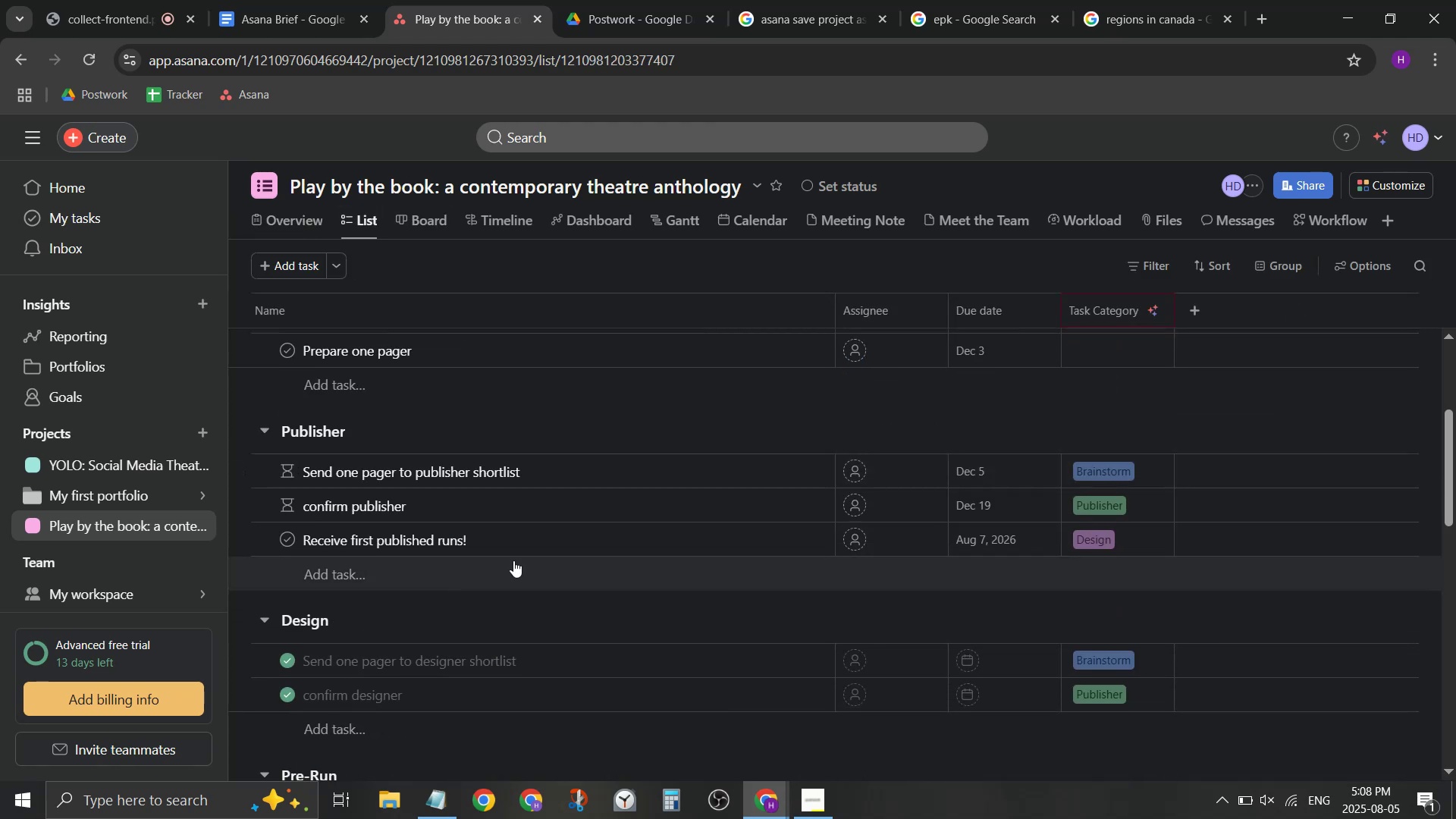 
right_click([558, 550])
 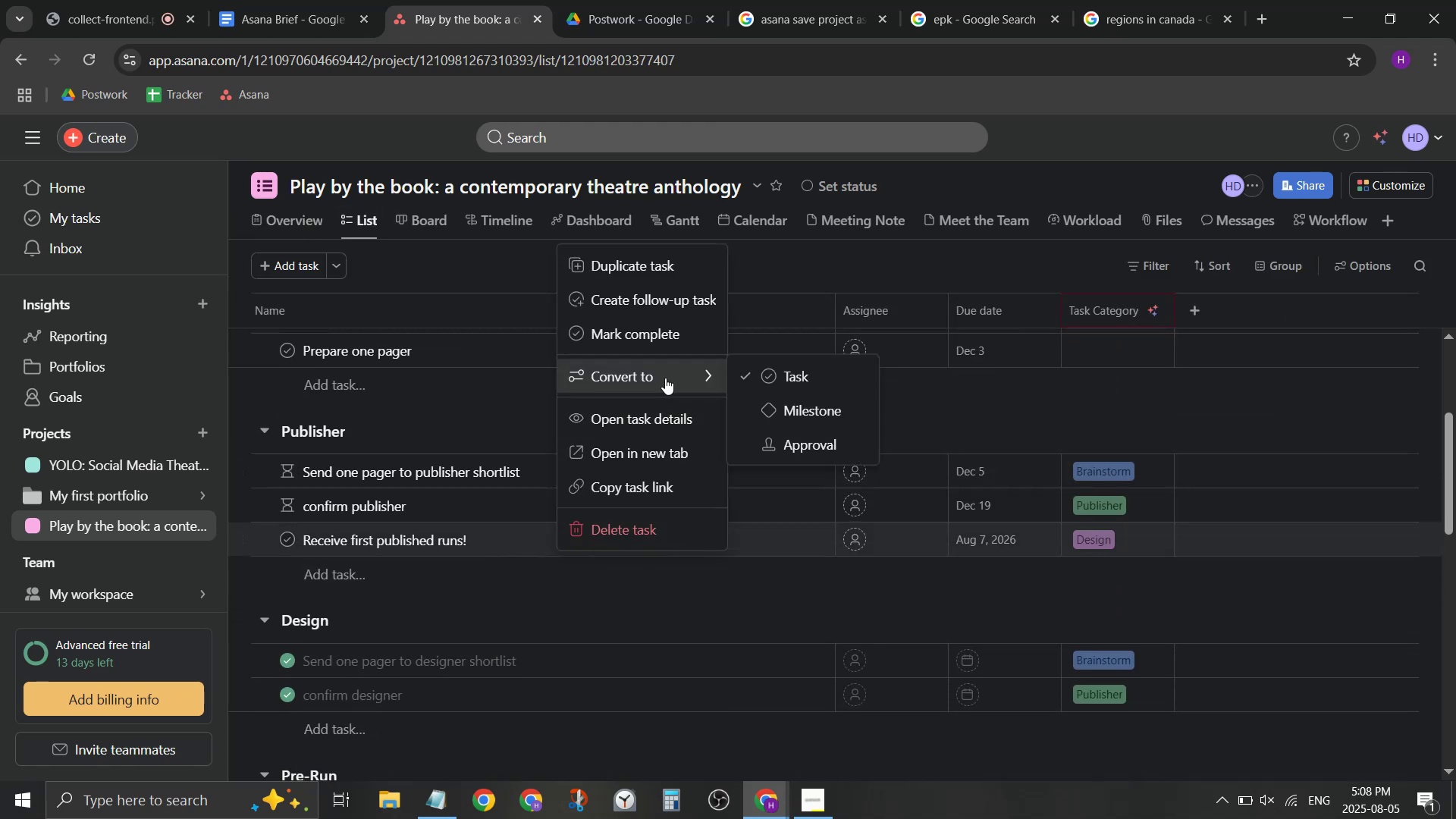 
left_click([772, 403])
 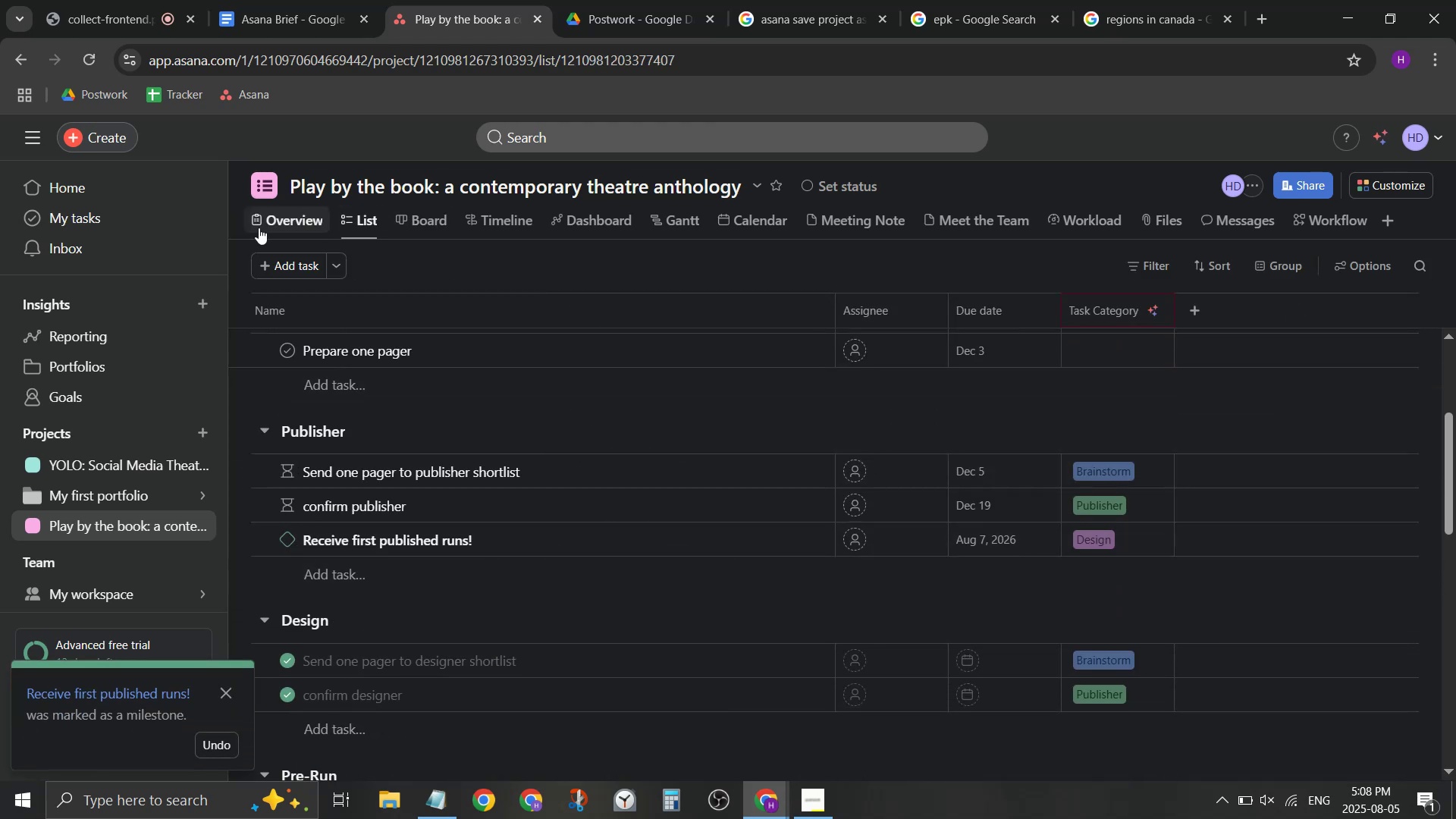 
left_click([264, 227])
 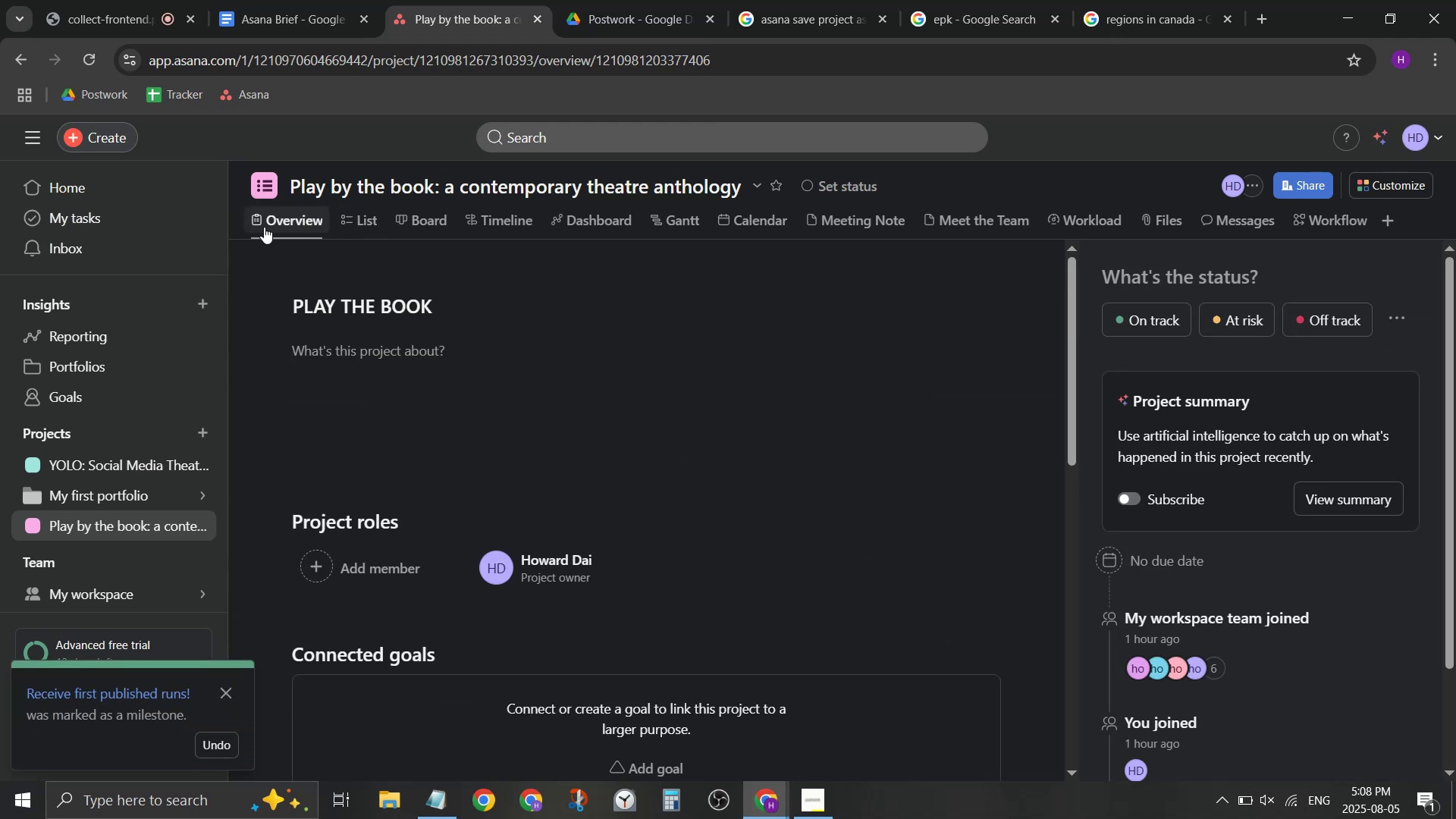 
scroll: coordinate [472, 421], scroll_direction: down, amount: 7.0
 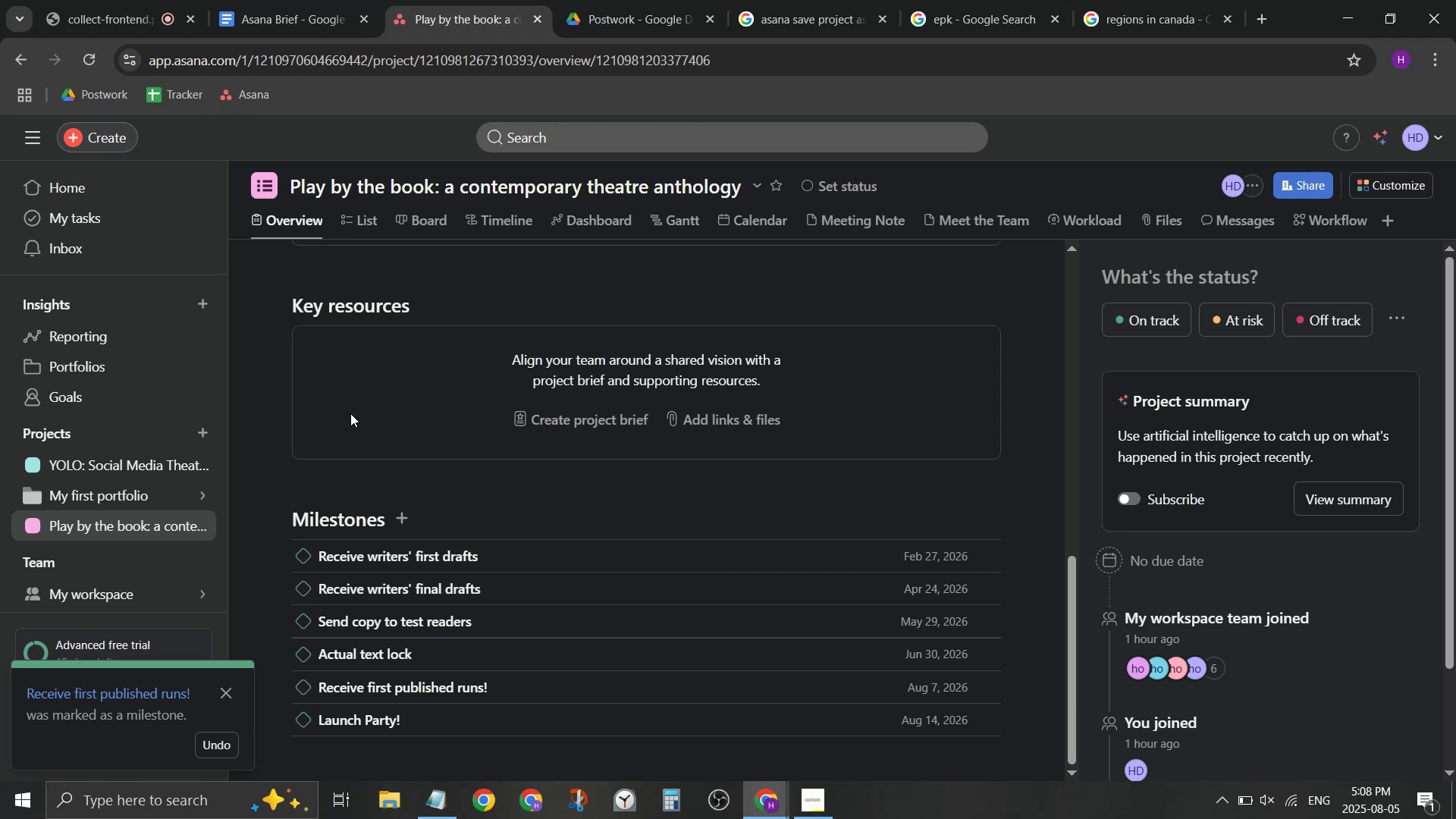 
wait(10.87)
 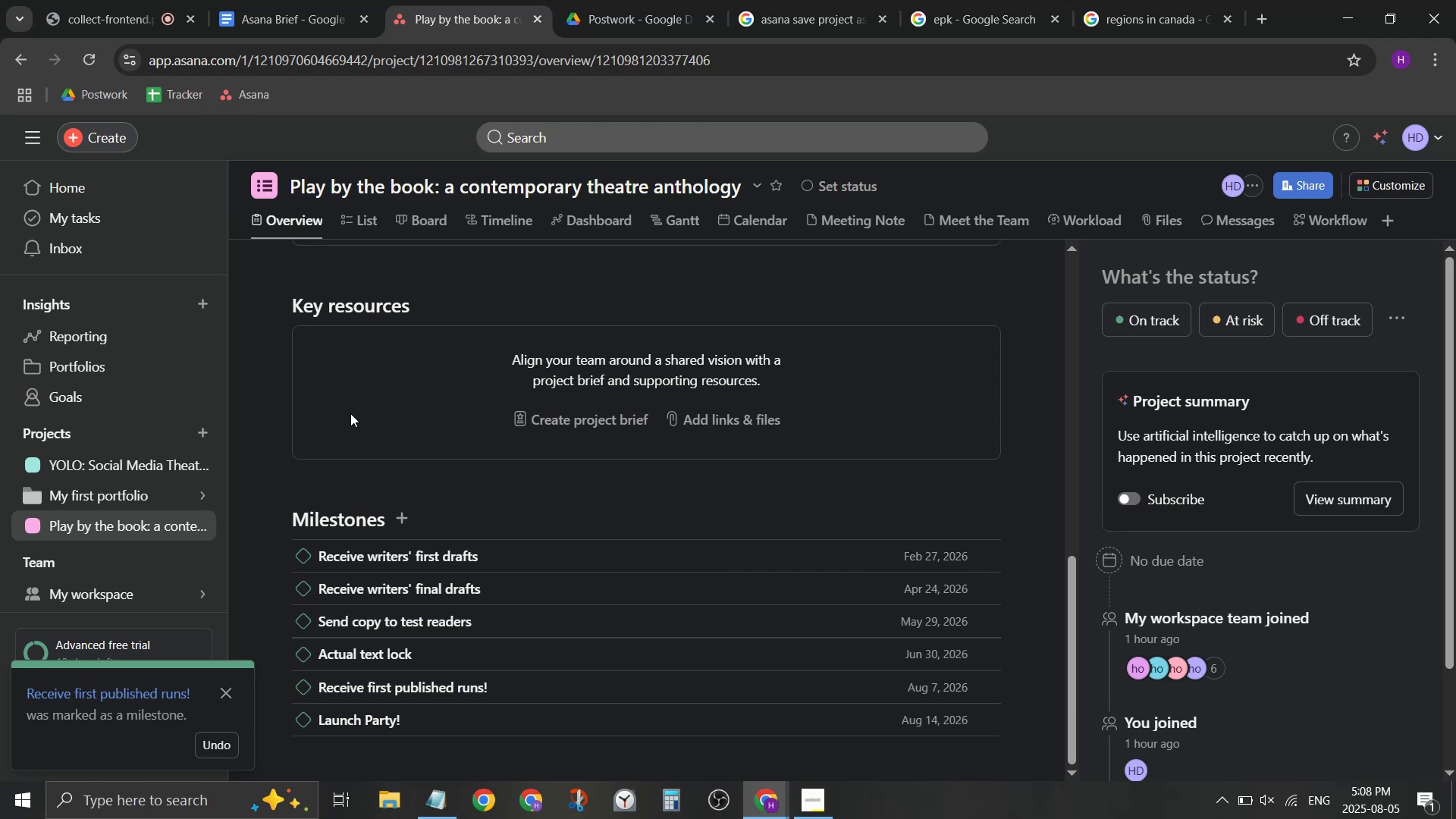 
scroll: coordinate [387, 442], scroll_direction: up, amount: 6.0
 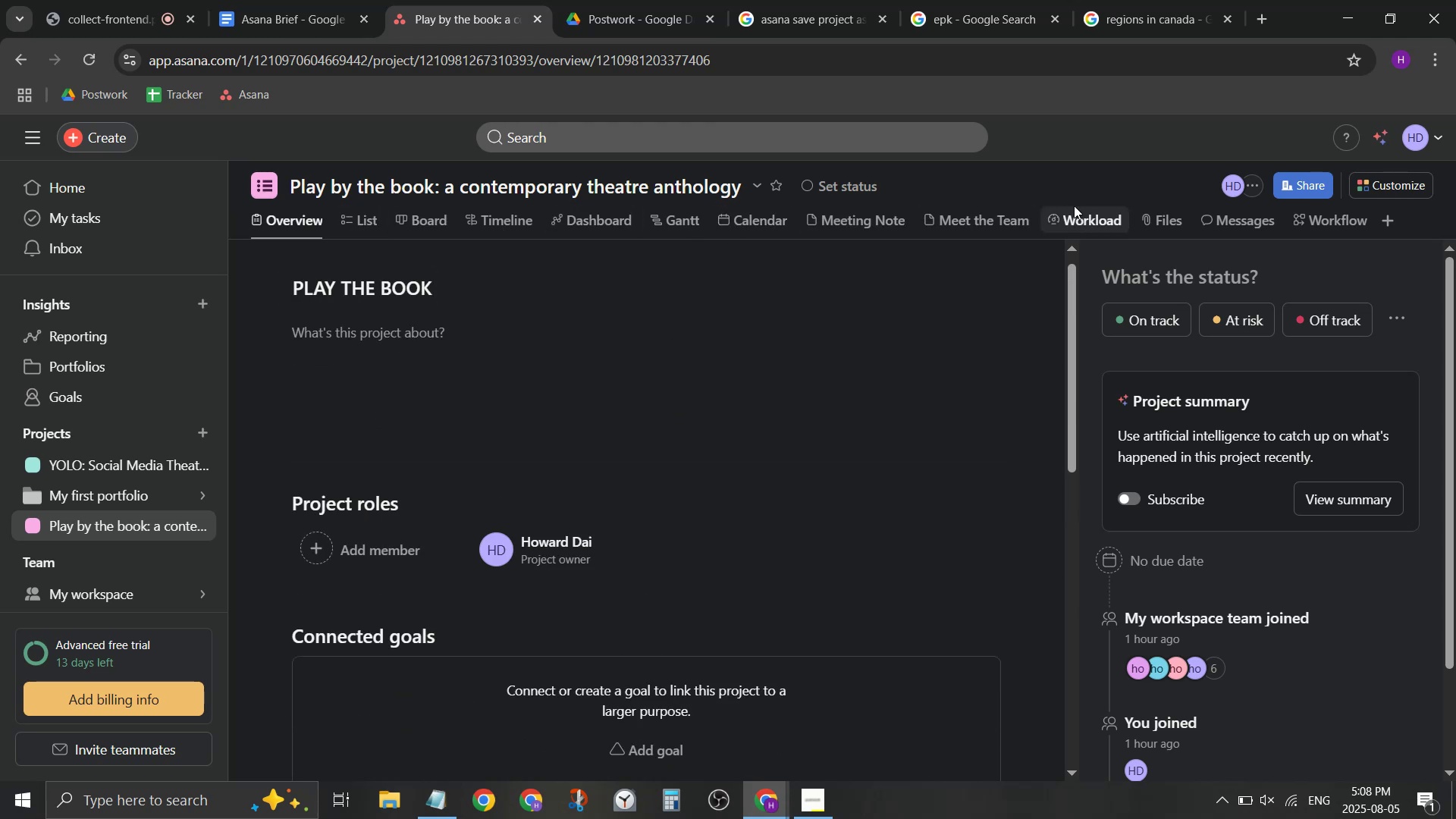 
wait(7.49)
 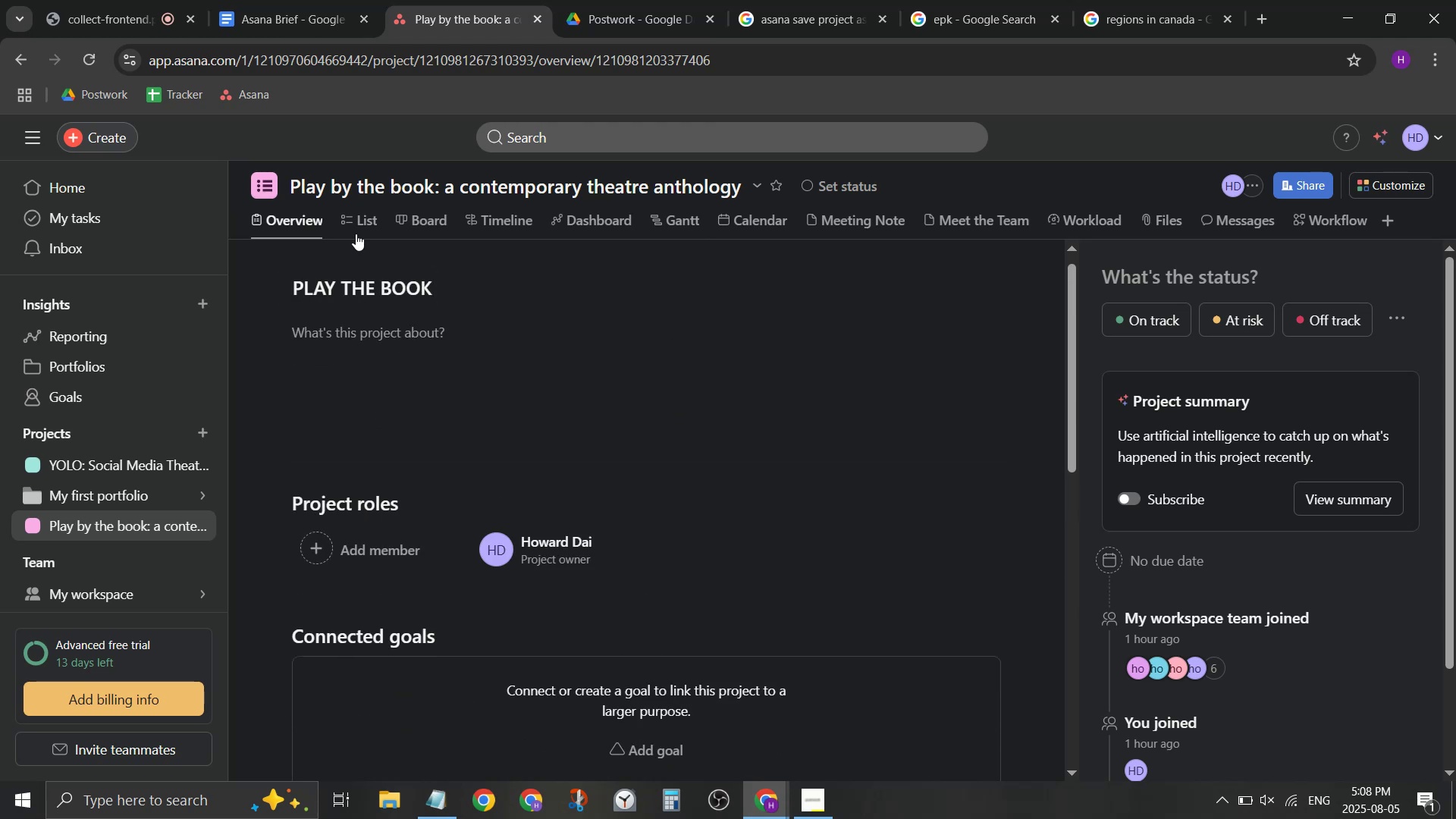 
scroll: coordinate [791, 425], scroll_direction: up, amount: 6.0
 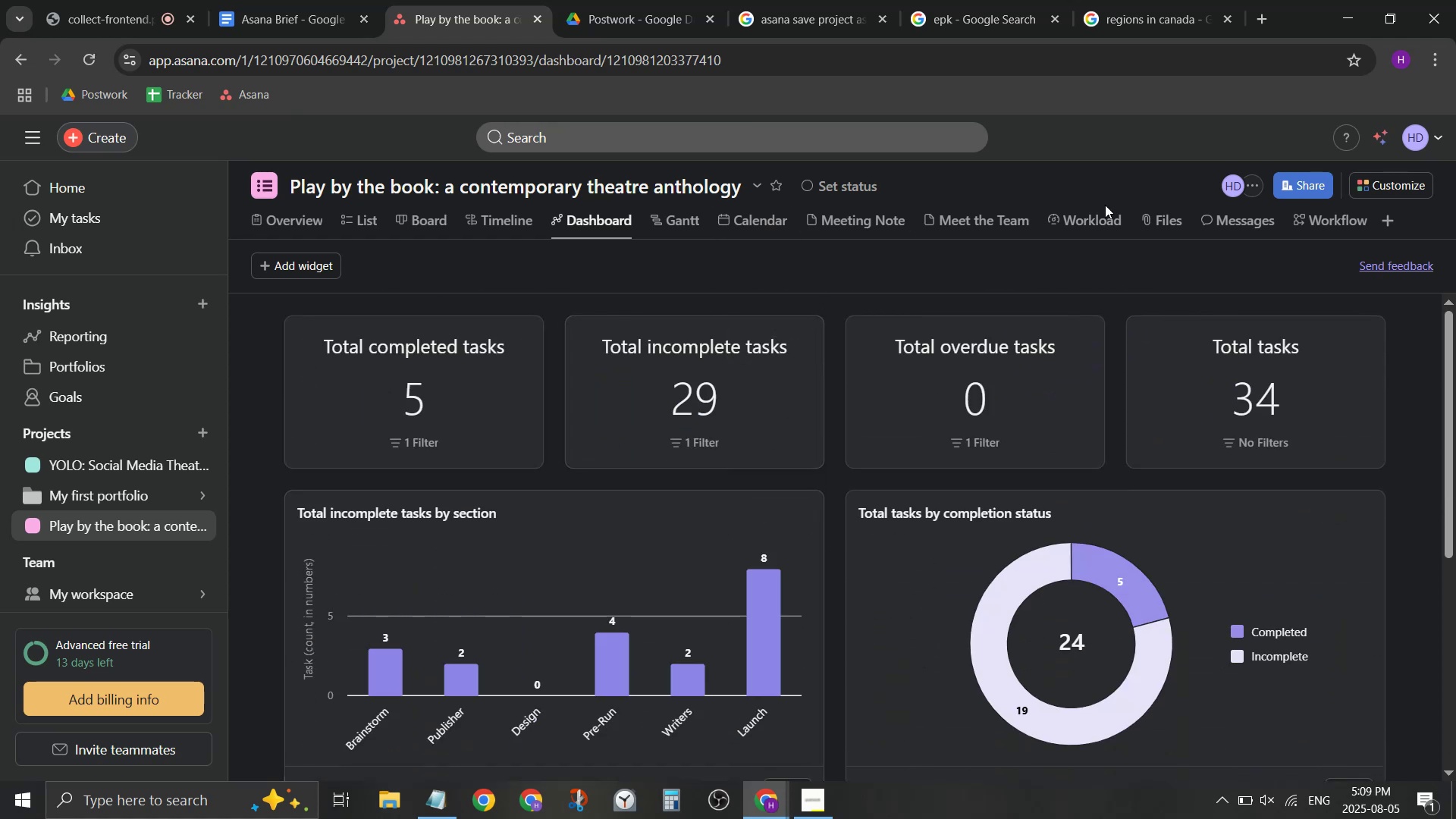 
left_click([1103, 221])
 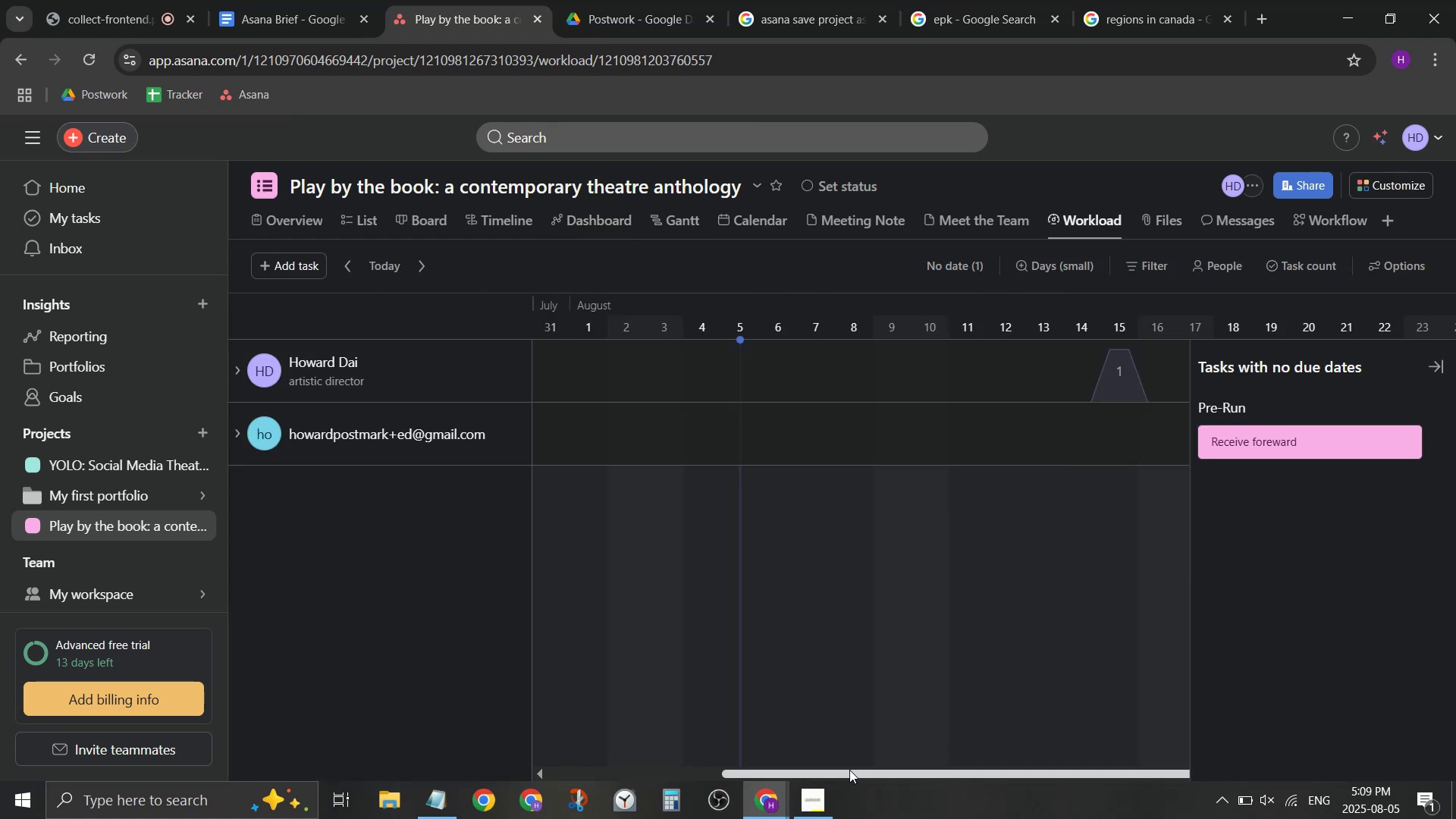 
scroll: coordinate [496, 571], scroll_direction: up, amount: 4.0
 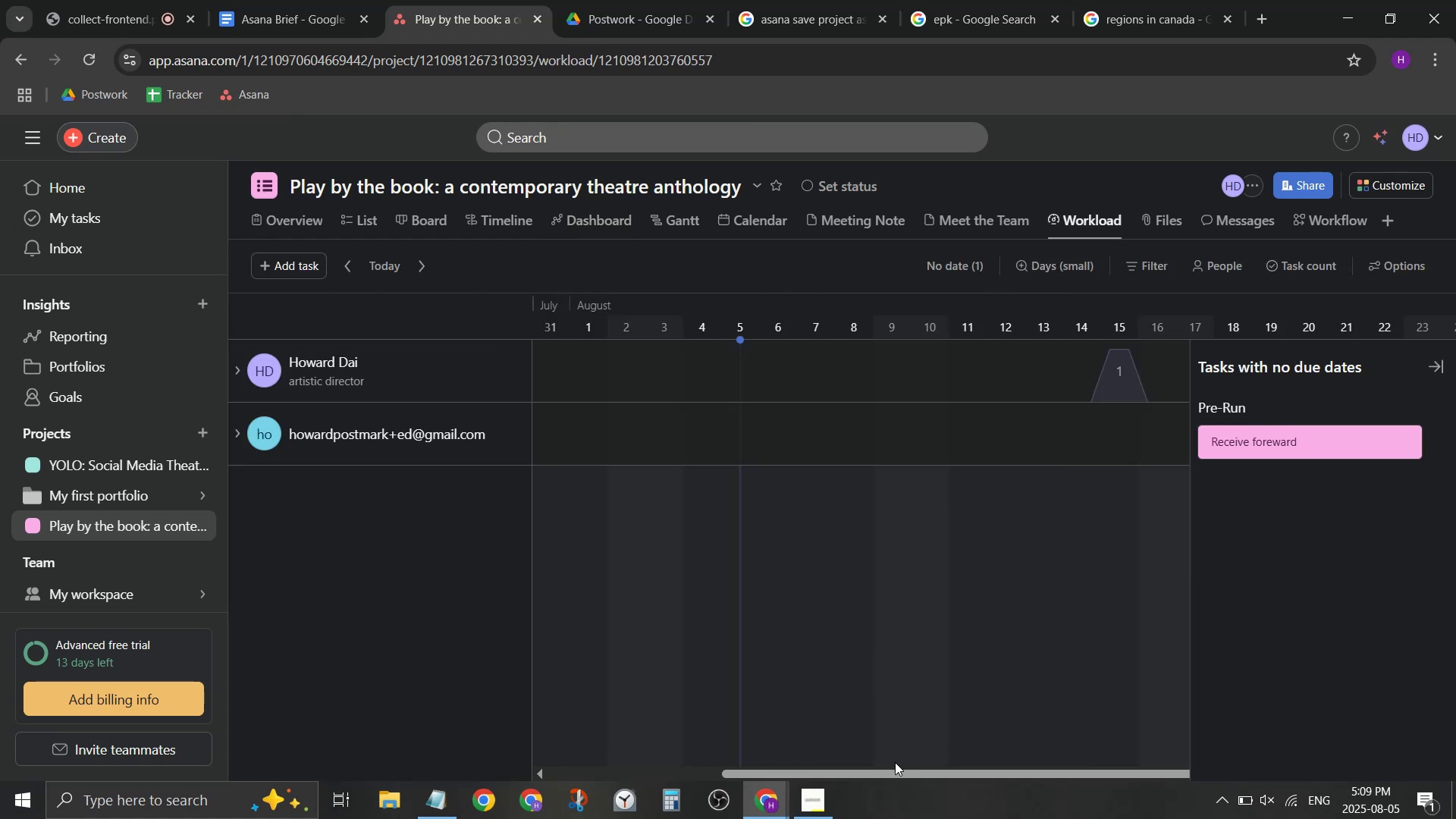 
left_click_drag(start_coordinate=[885, 777], to_coordinate=[1107, 776])
 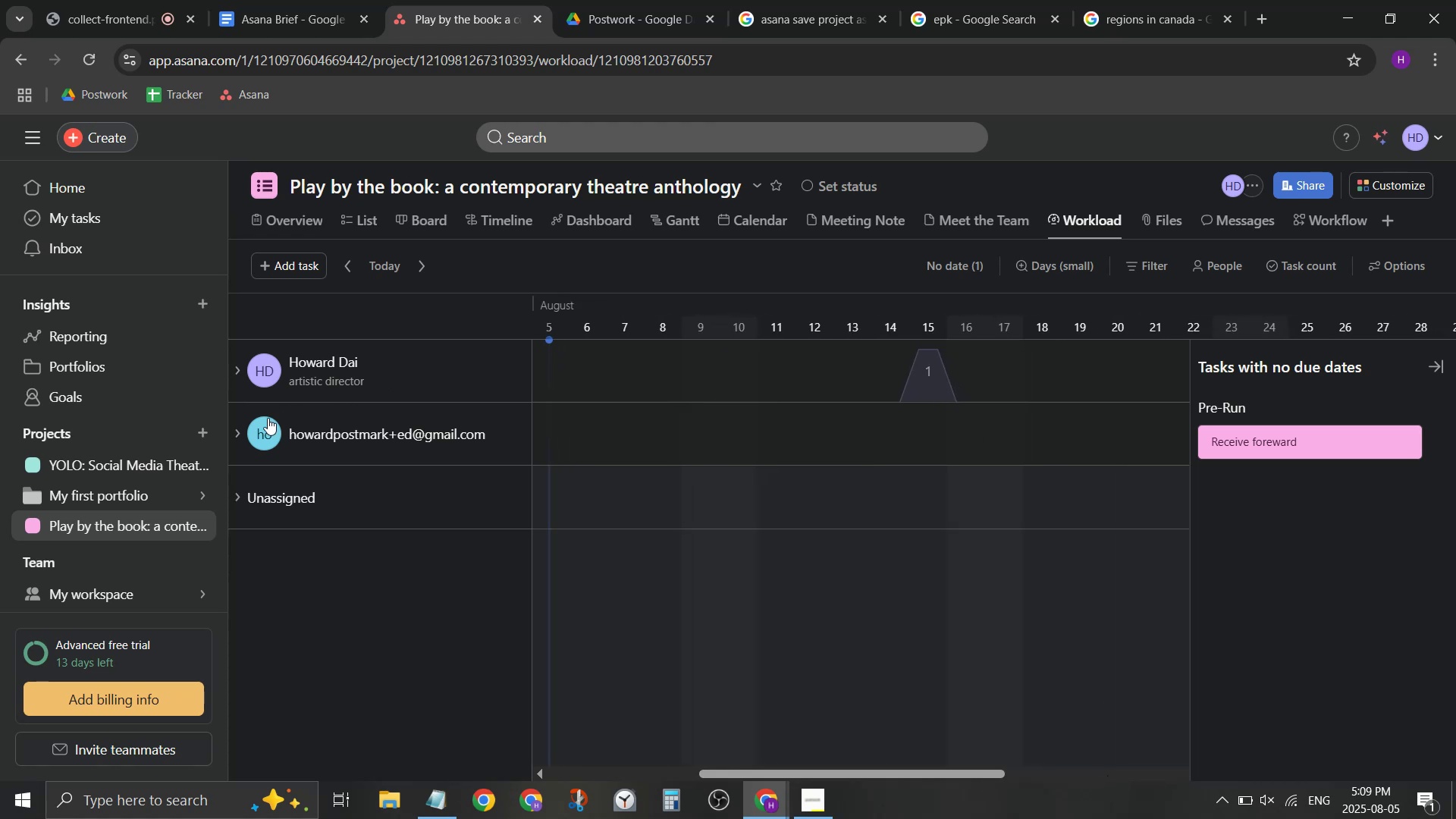 
left_click([239, 501])
 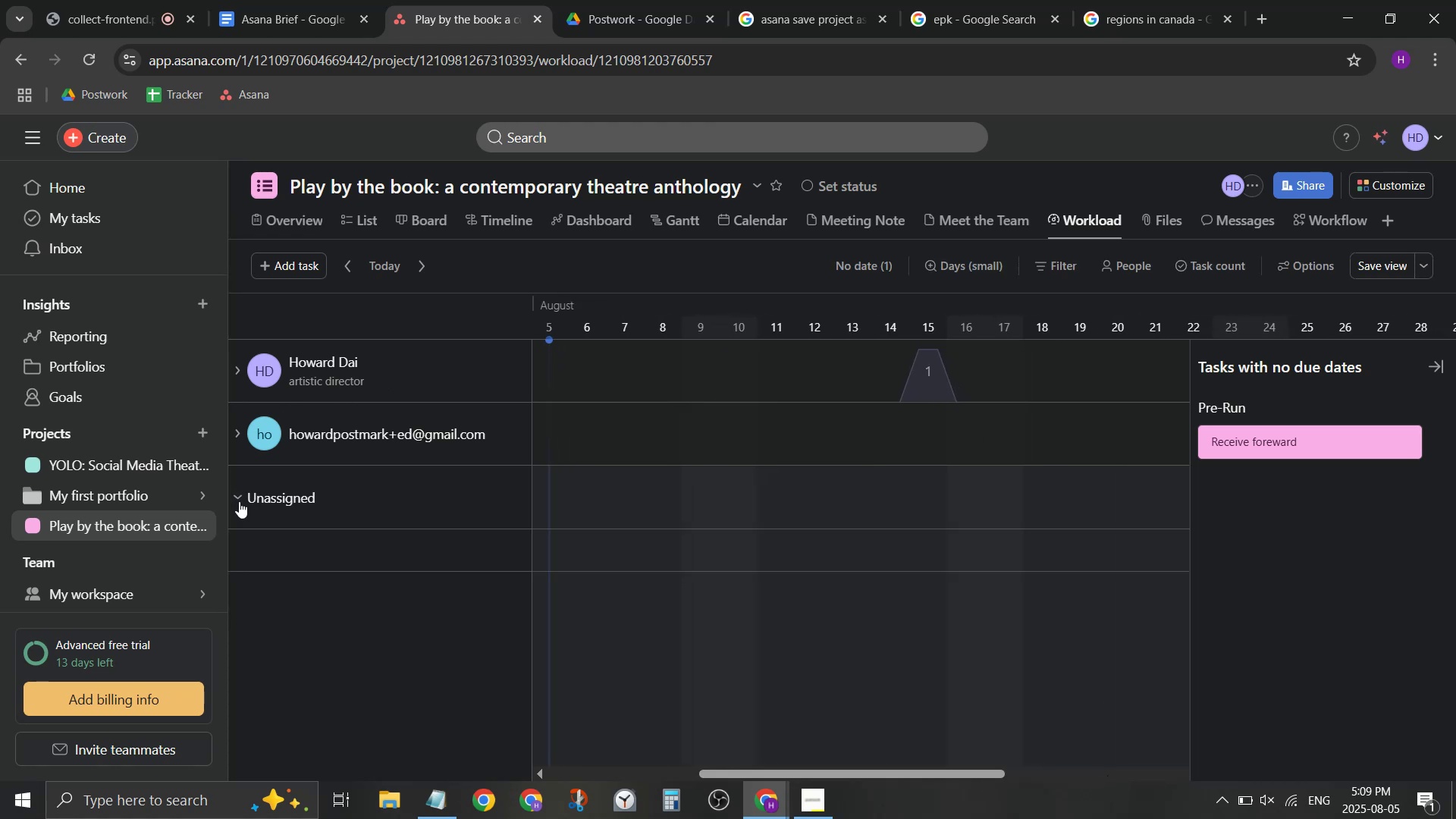 
left_click([239, 501])
 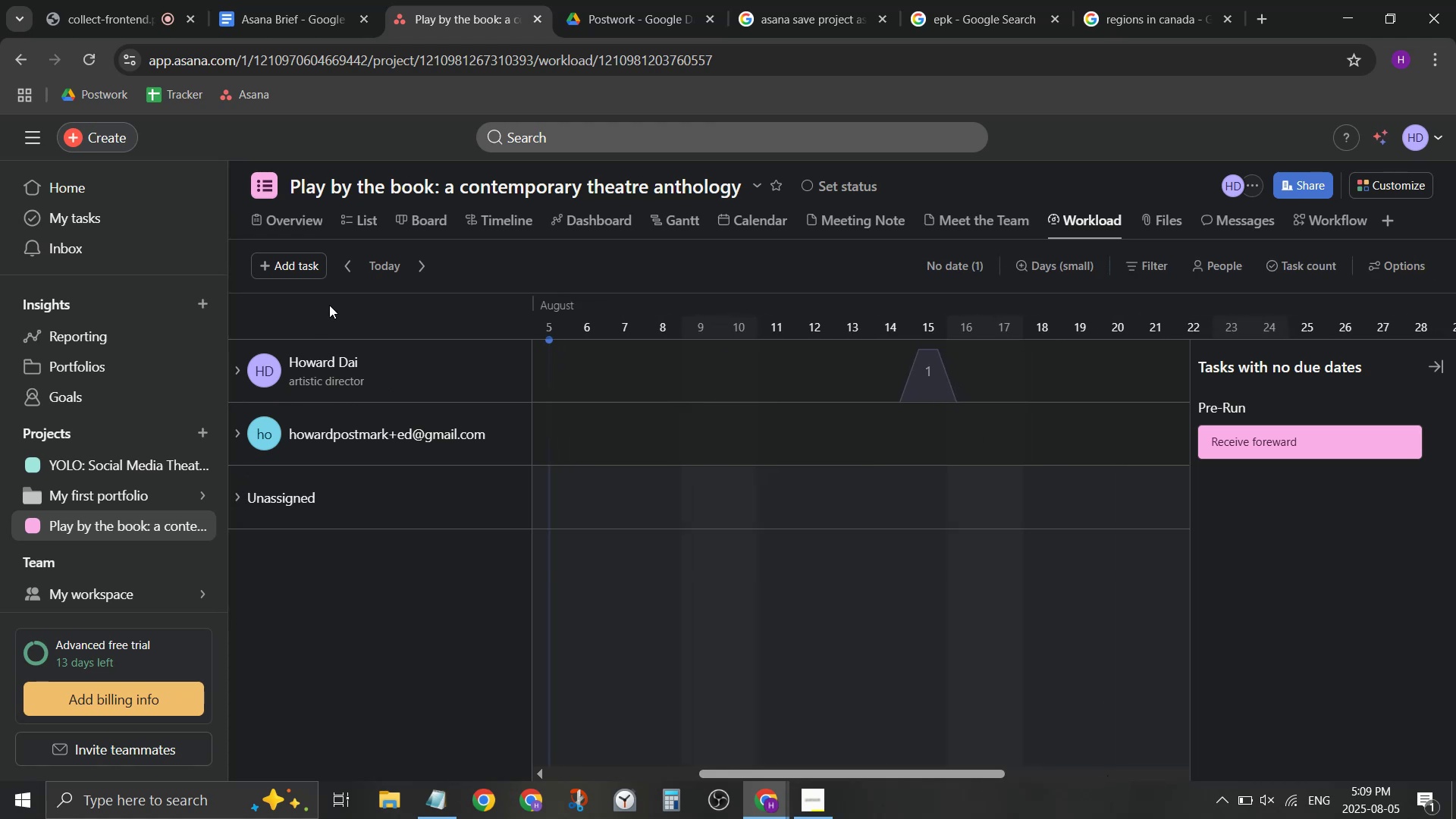 
left_click([346, 308])
 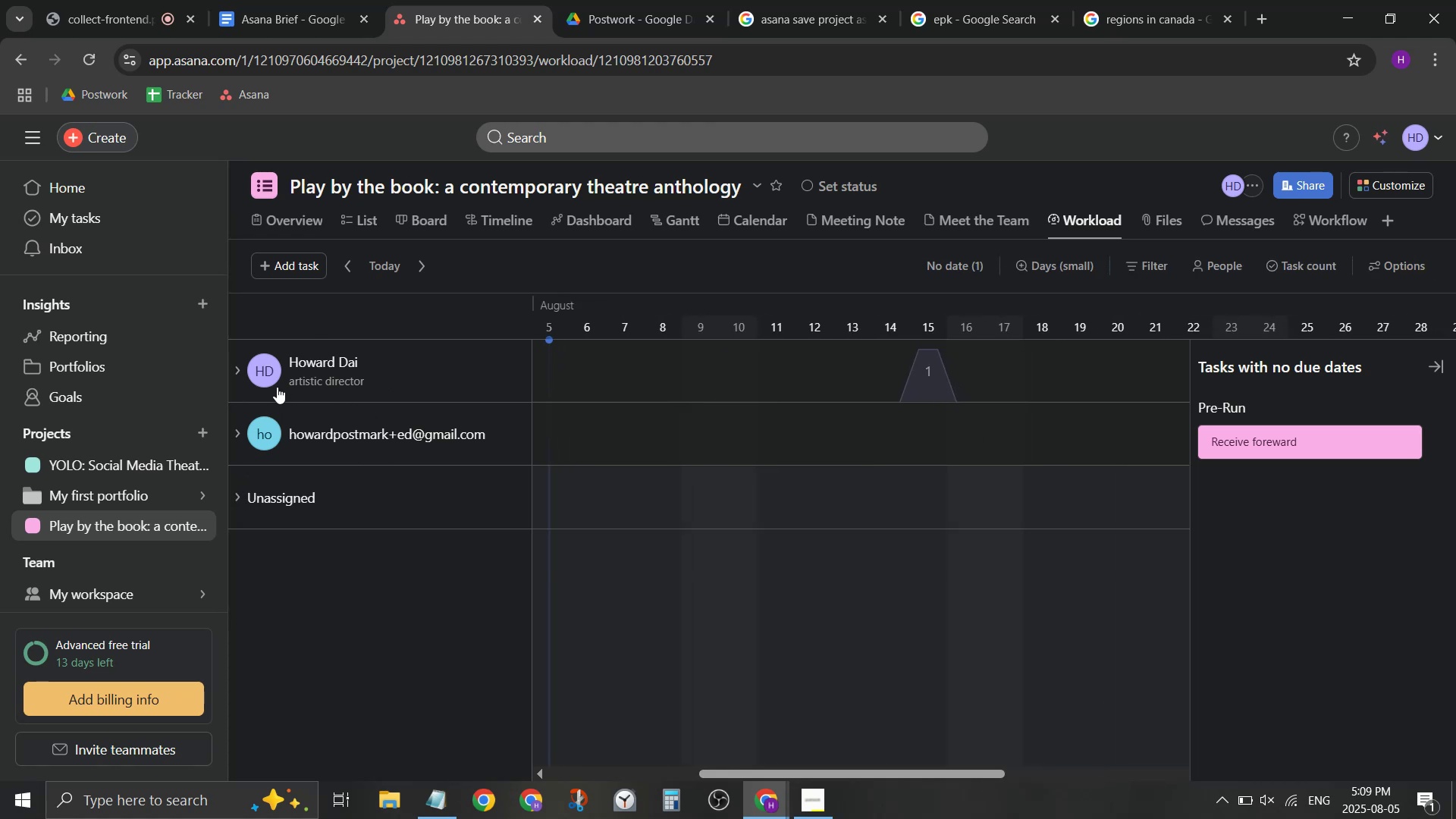 
left_click([237, 368])
 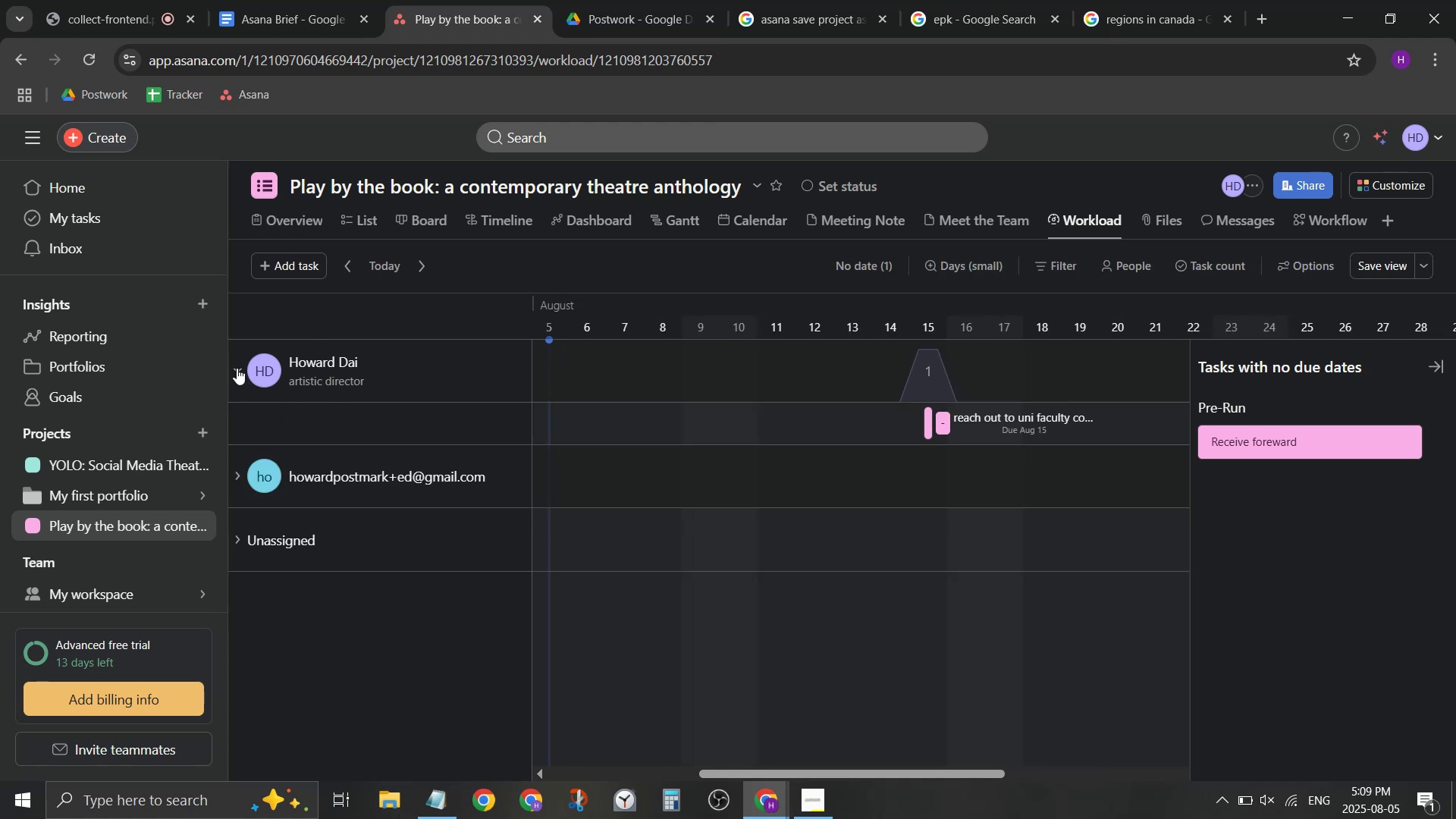 
left_click([237, 368])
 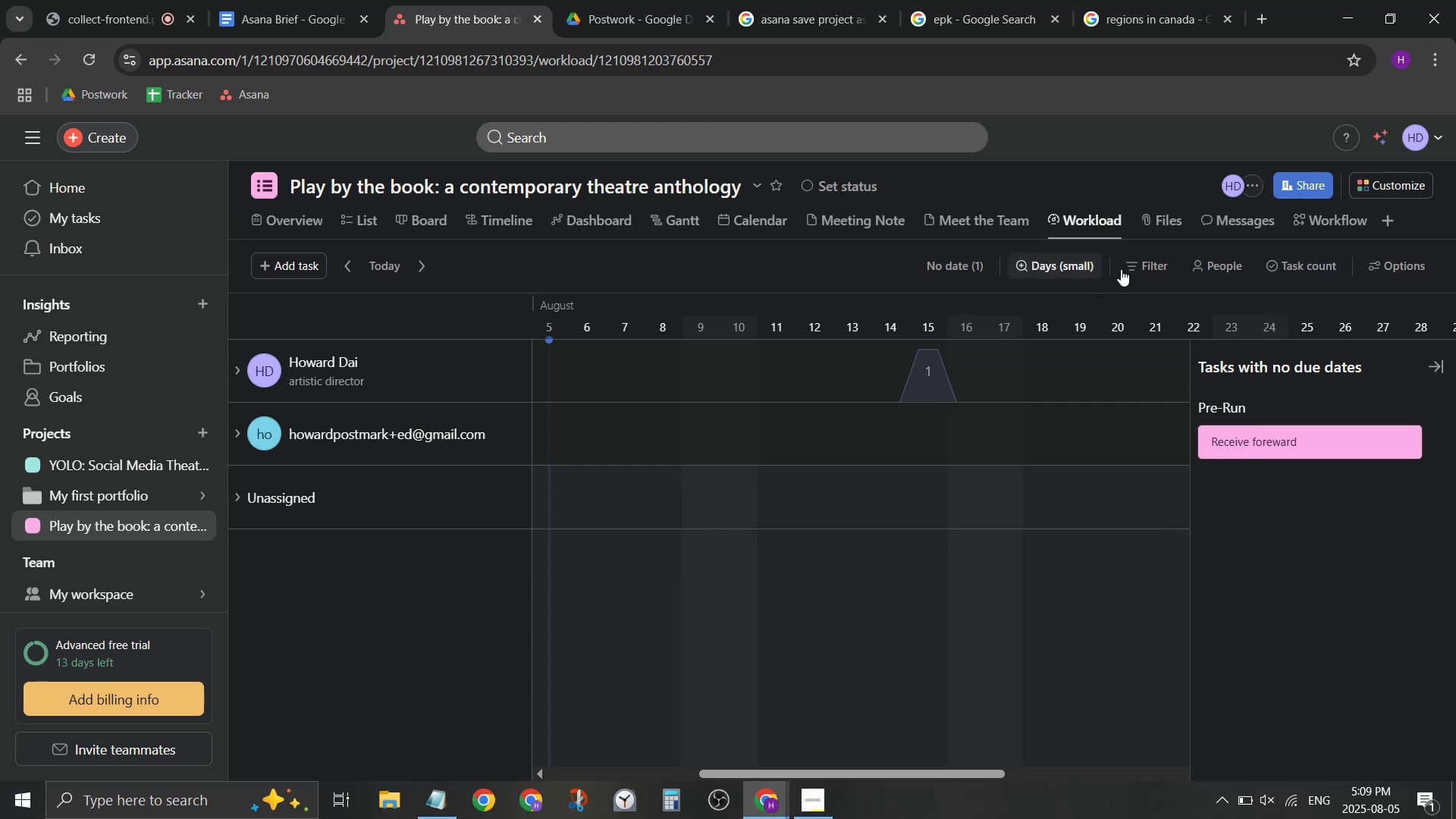 
left_click([1085, 266])
 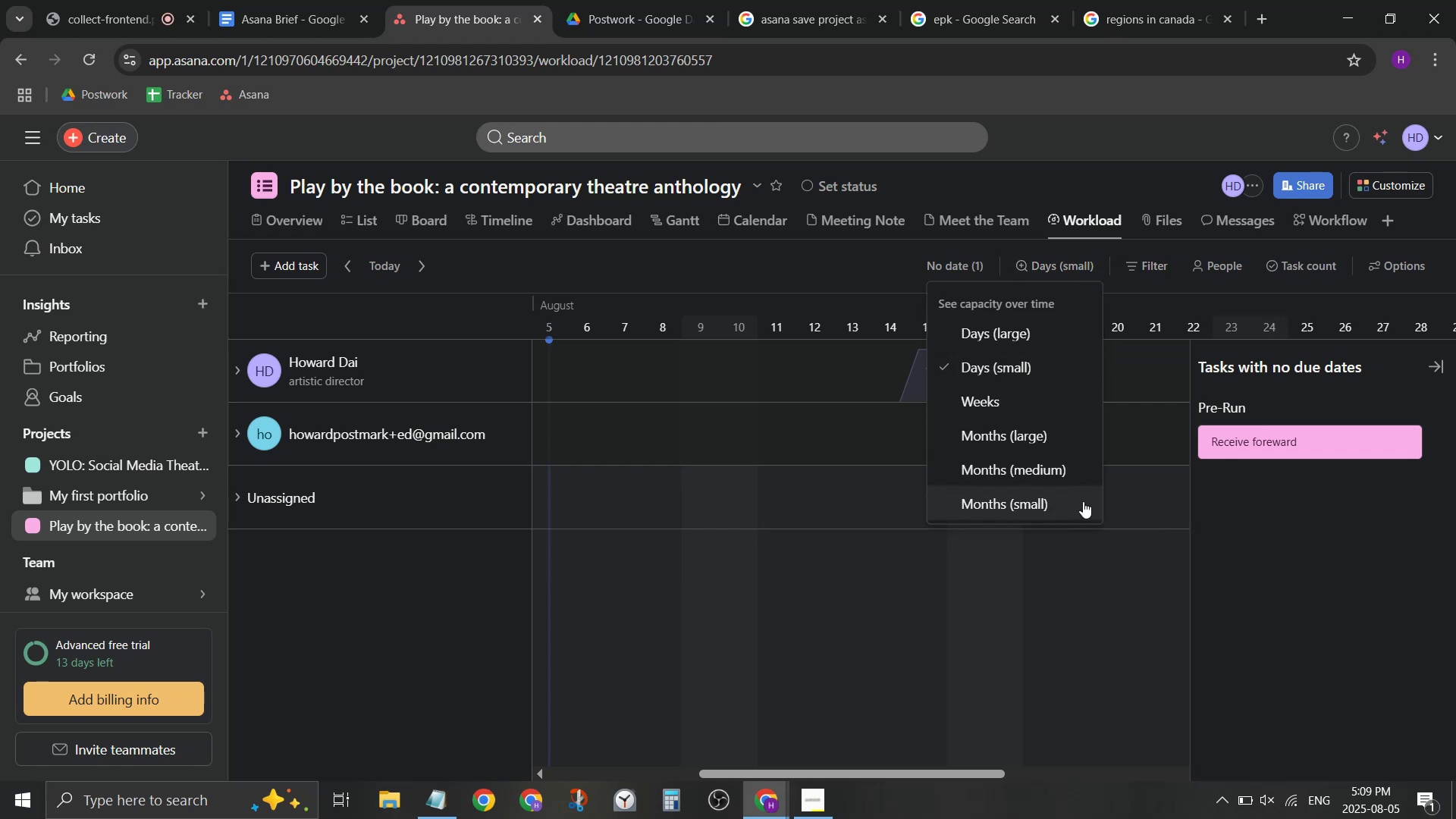 
left_click([1072, 444])
 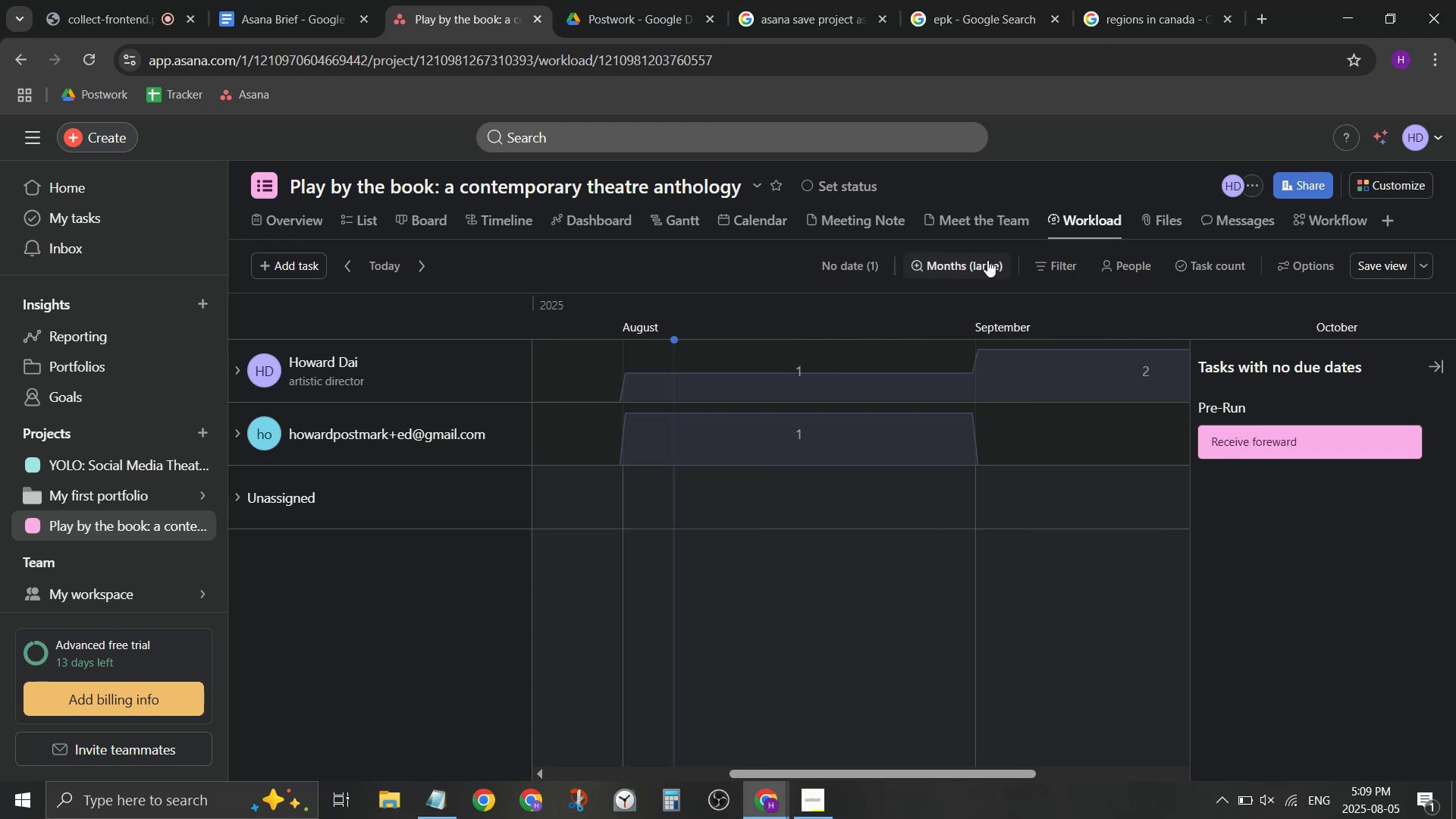 
left_click([987, 260])
 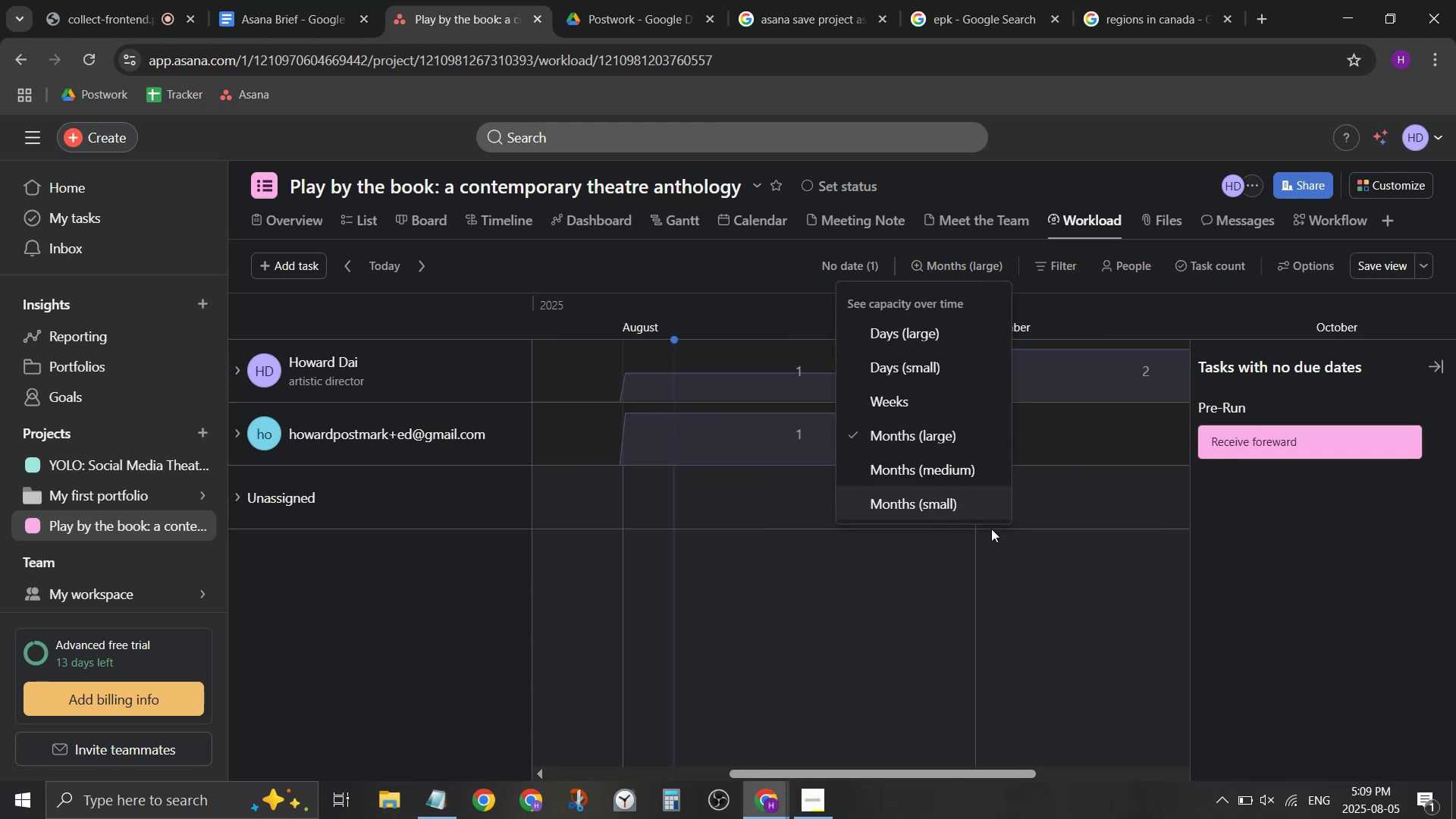 
left_click([960, 503])
 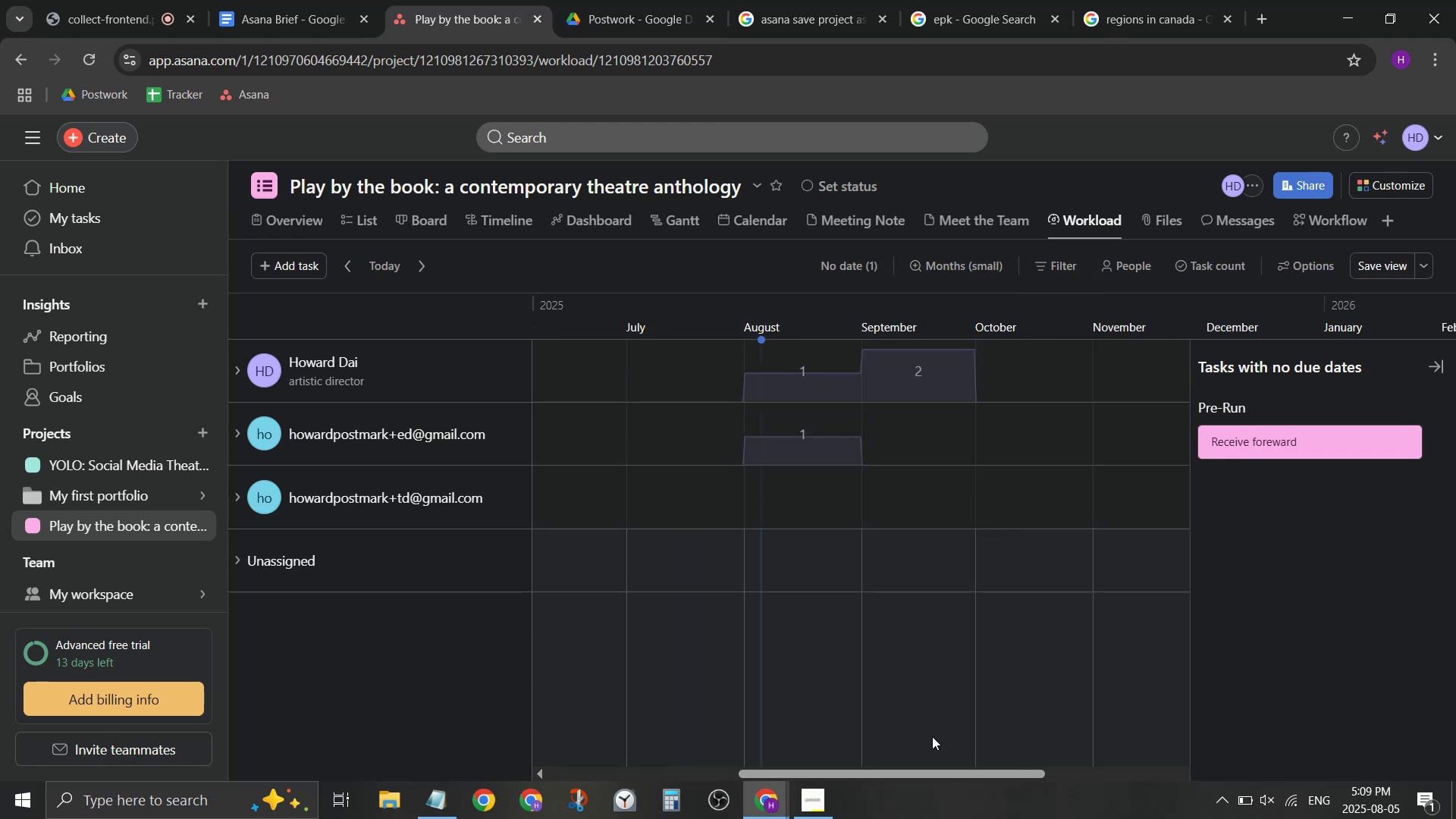 
left_click_drag(start_coordinate=[927, 773], to_coordinate=[1235, 799])
 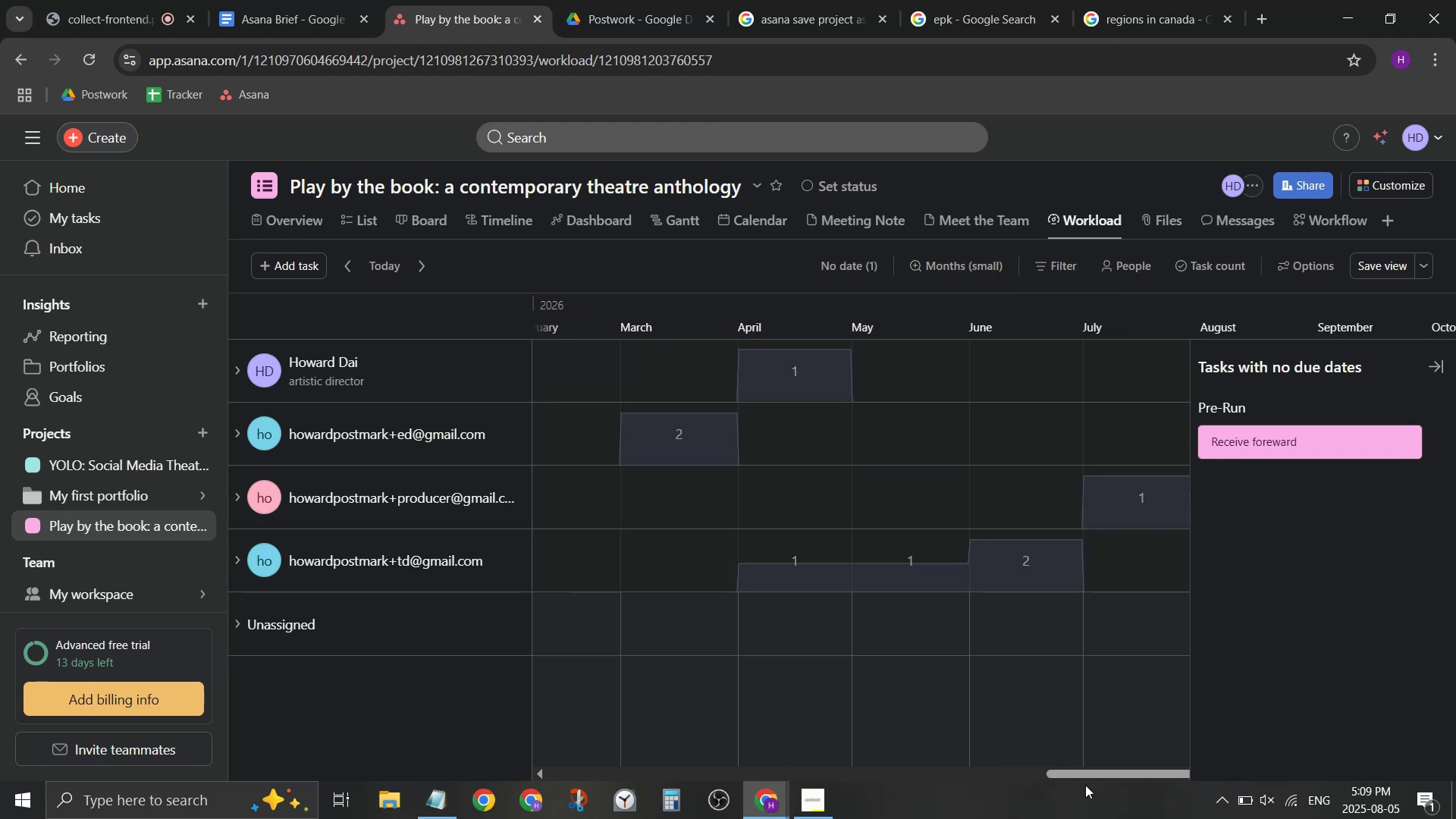 
left_click_drag(start_coordinate=[1093, 774], to_coordinate=[1172, 783])
 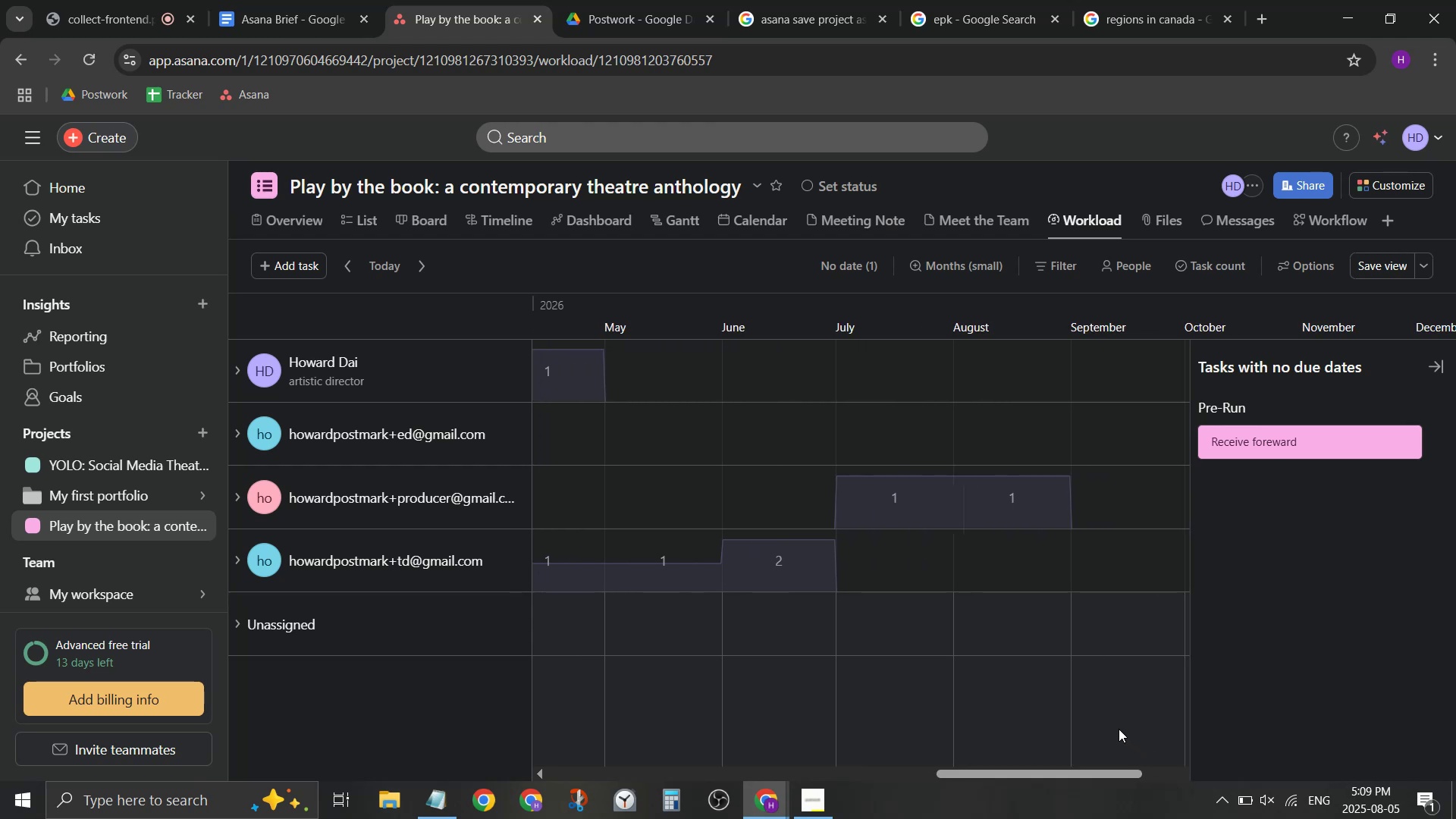 
scroll: coordinate [1112, 723], scroll_direction: down, amount: 2.0
 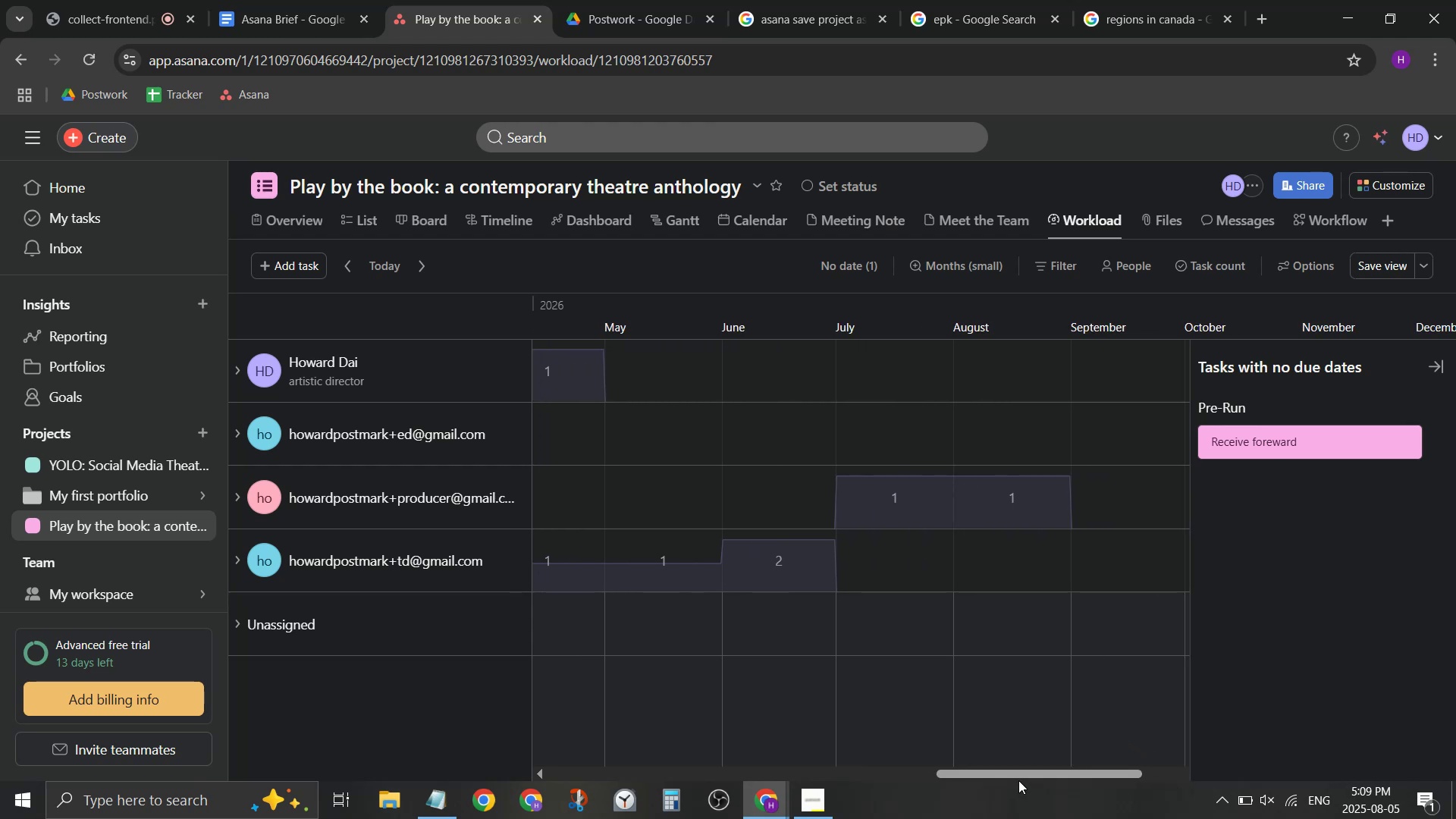 
left_click_drag(start_coordinate=[1019, 769], to_coordinate=[996, 767])
 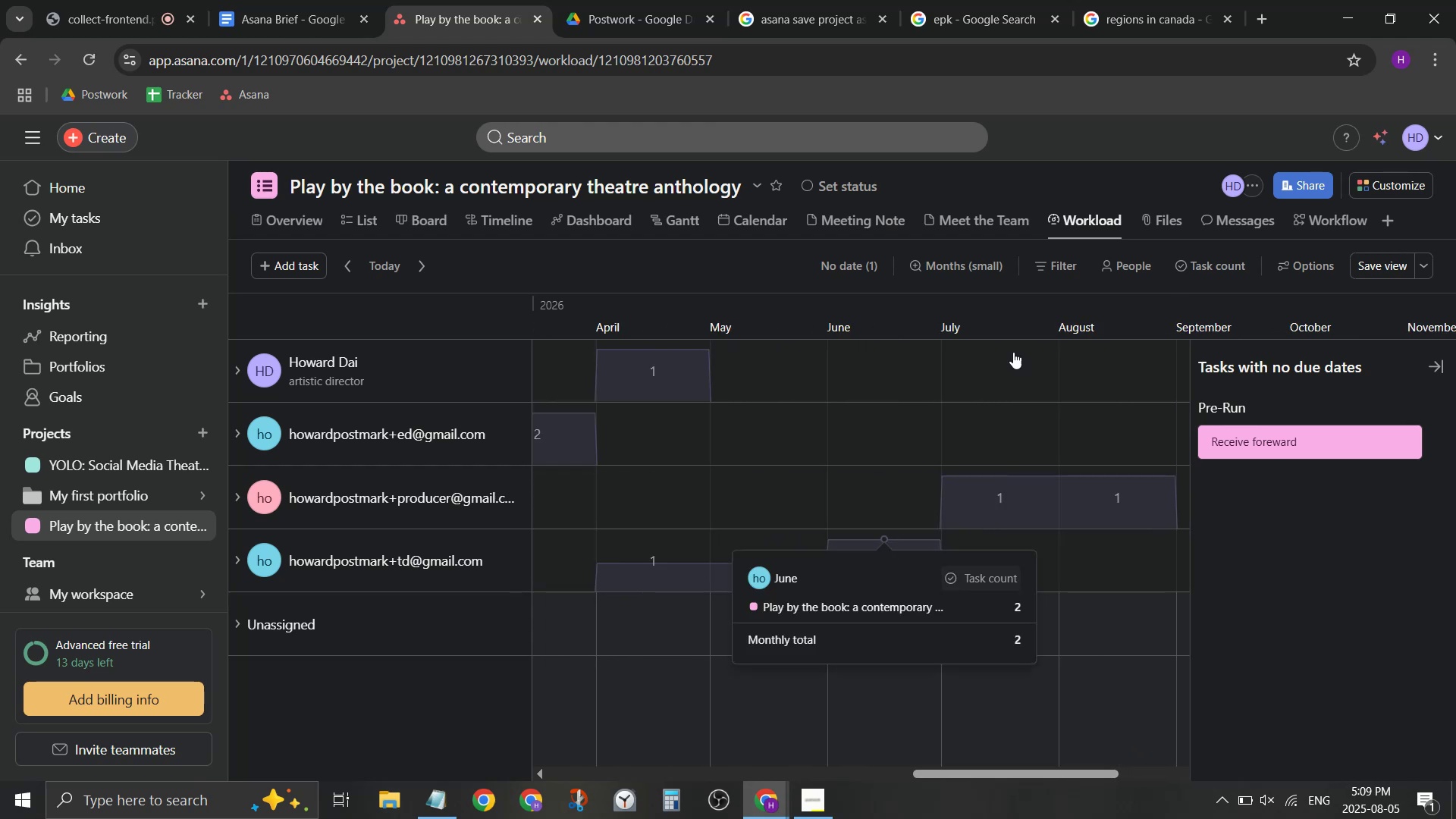 
wait(5.77)
 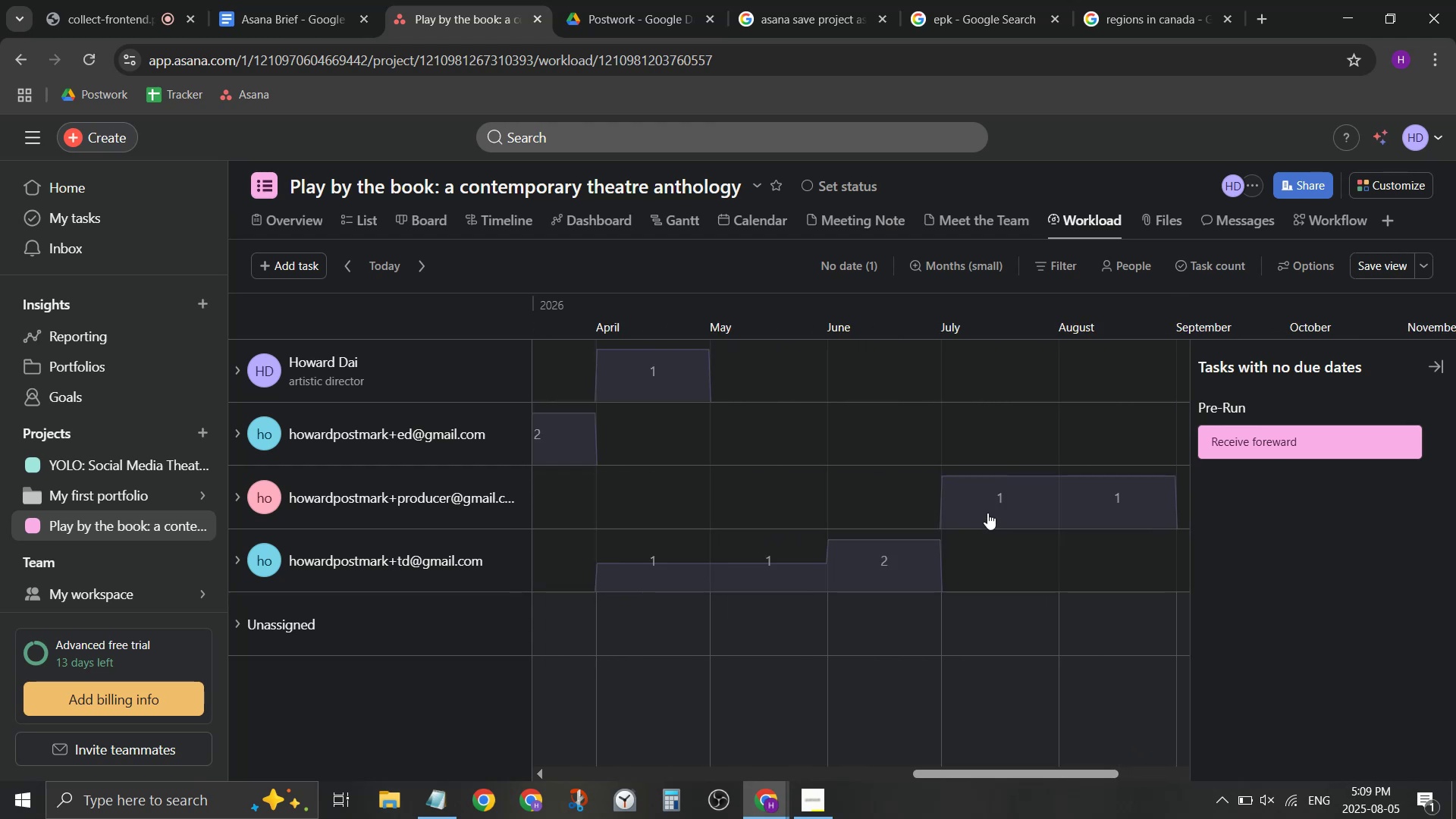 
left_click([1170, 221])
 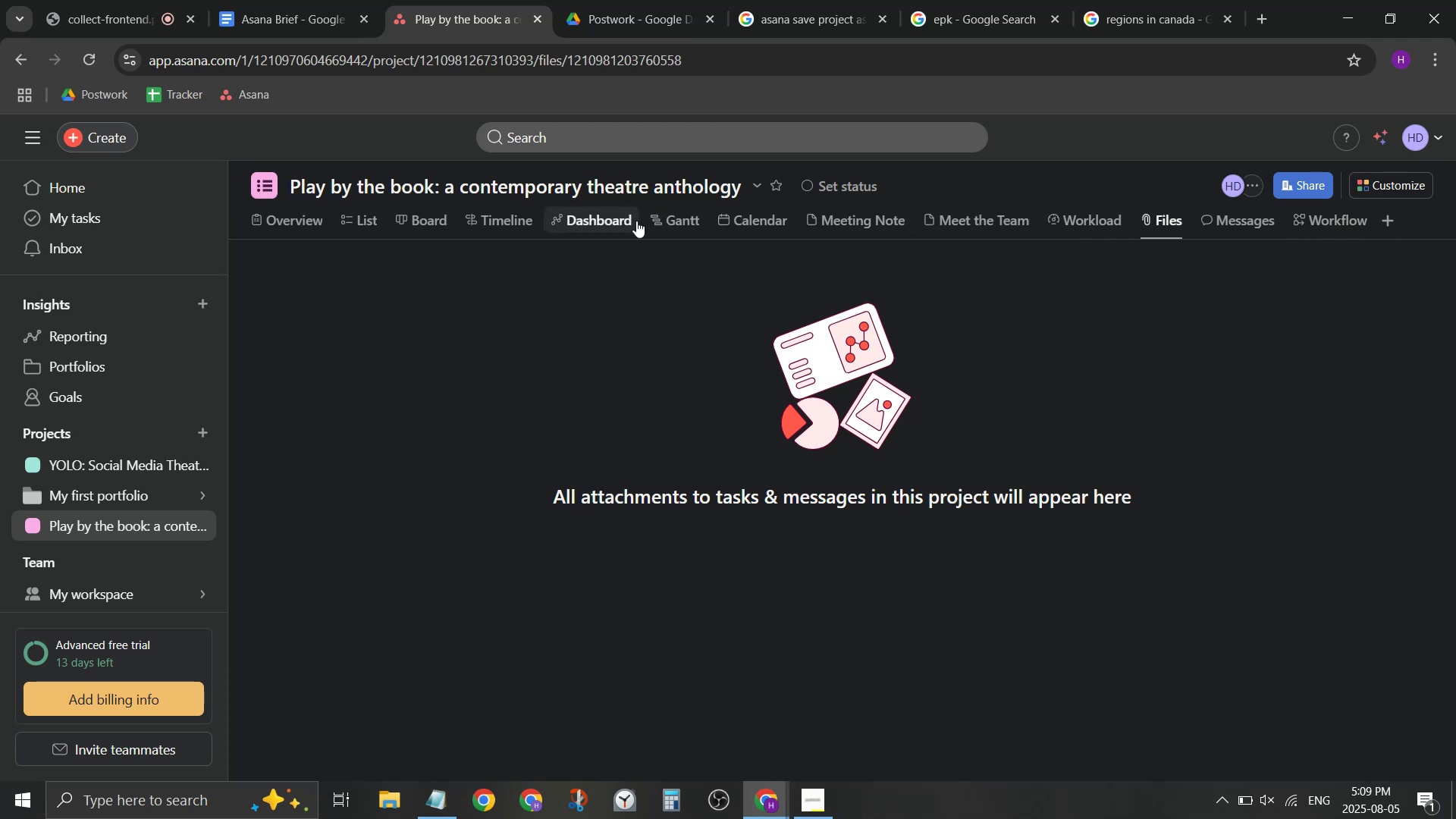 
left_click([598, 221])
 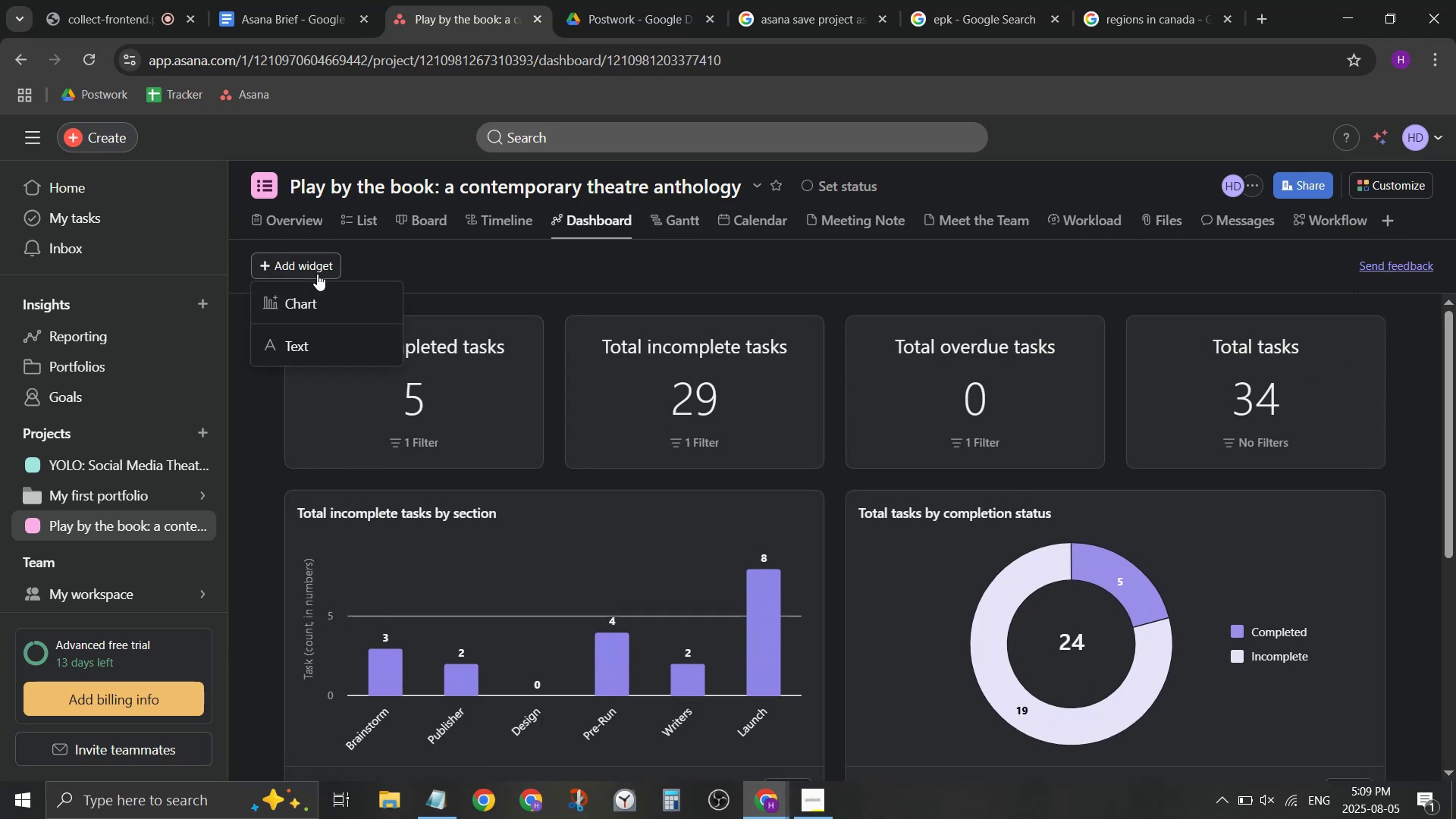 
left_click([323, 344])
 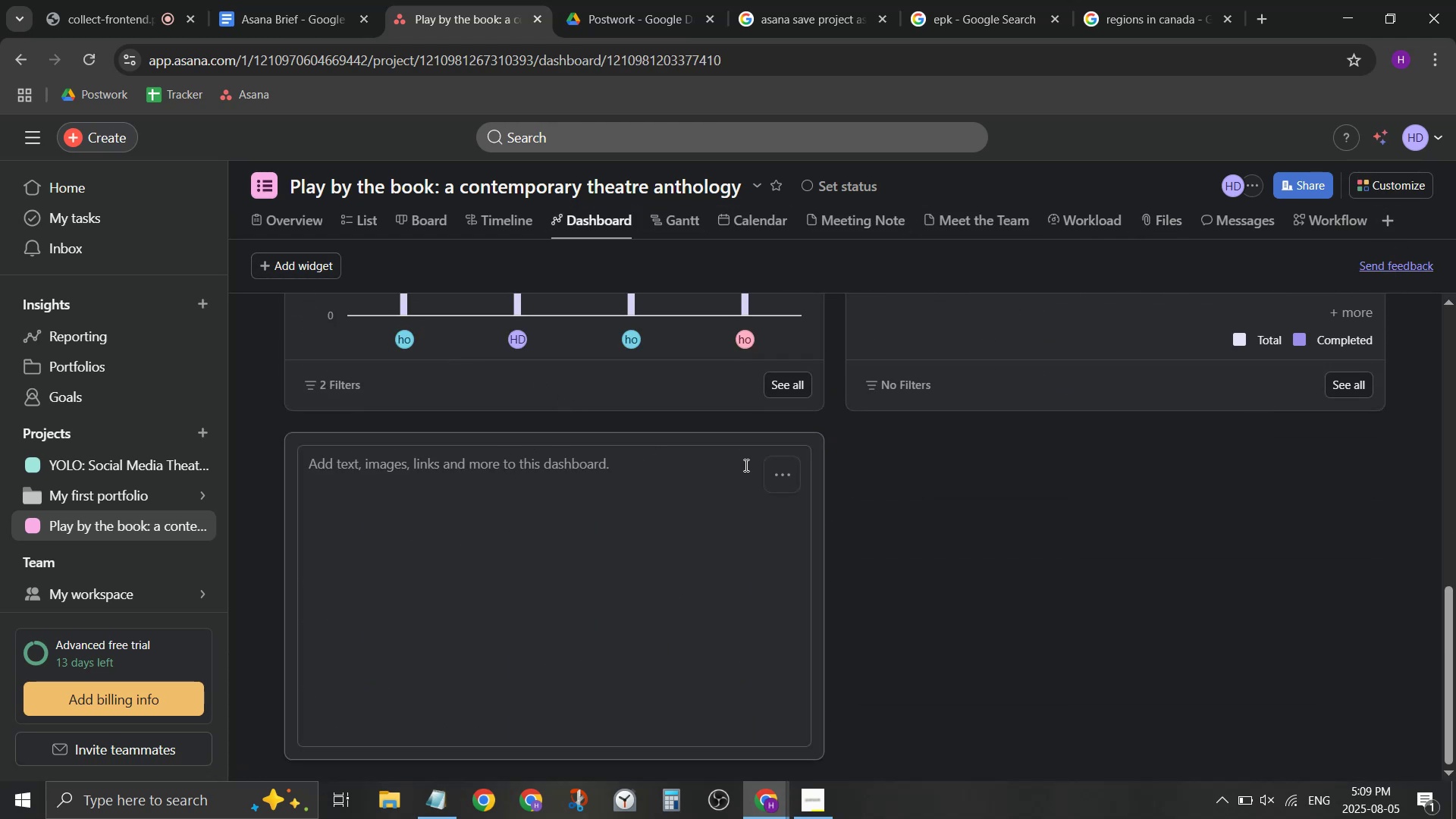 
left_click_drag(start_coordinate=[723, 438], to_coordinate=[444, 339])
 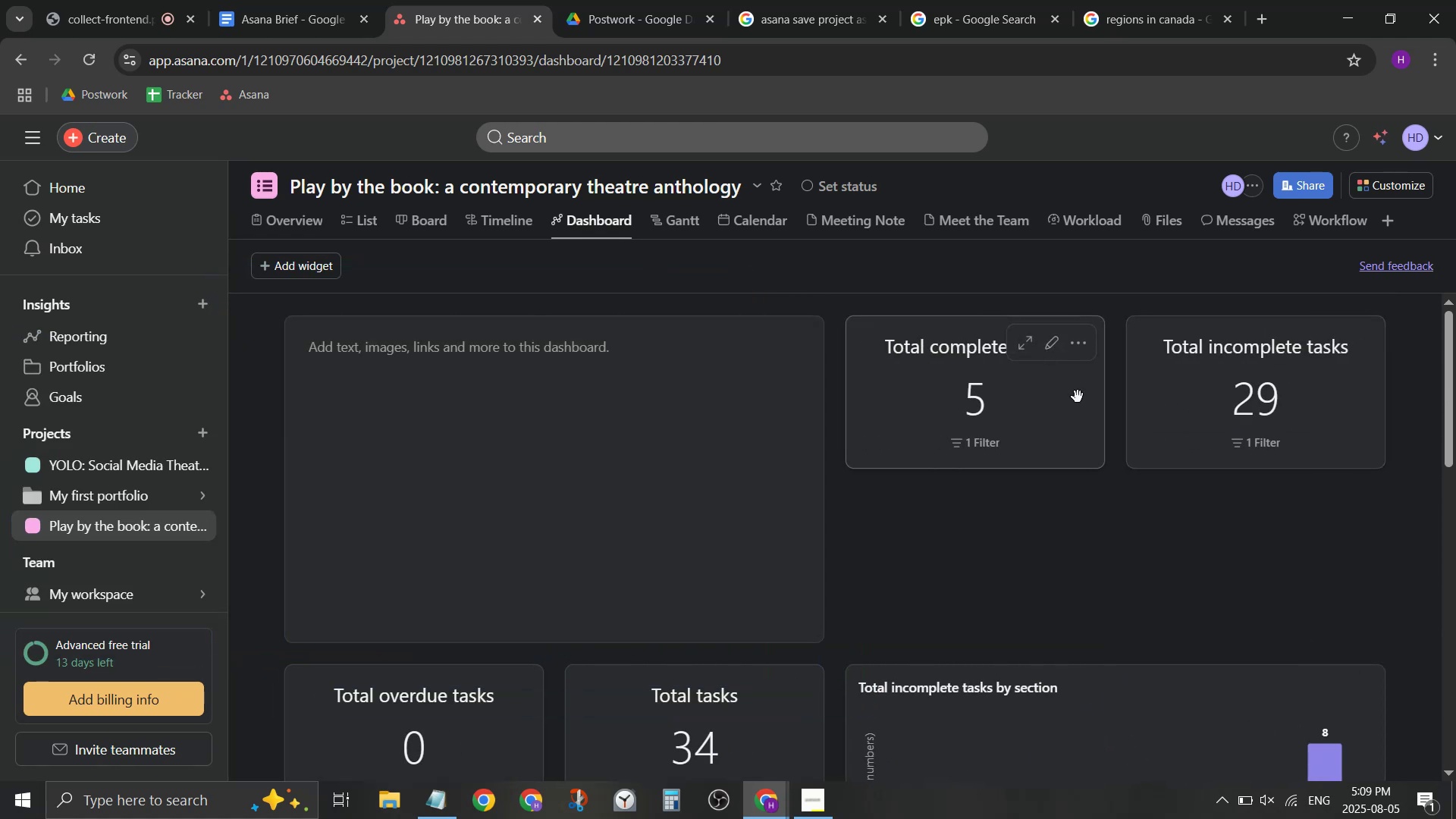 
scroll: coordinate [730, 410], scroll_direction: up, amount: 4.0
 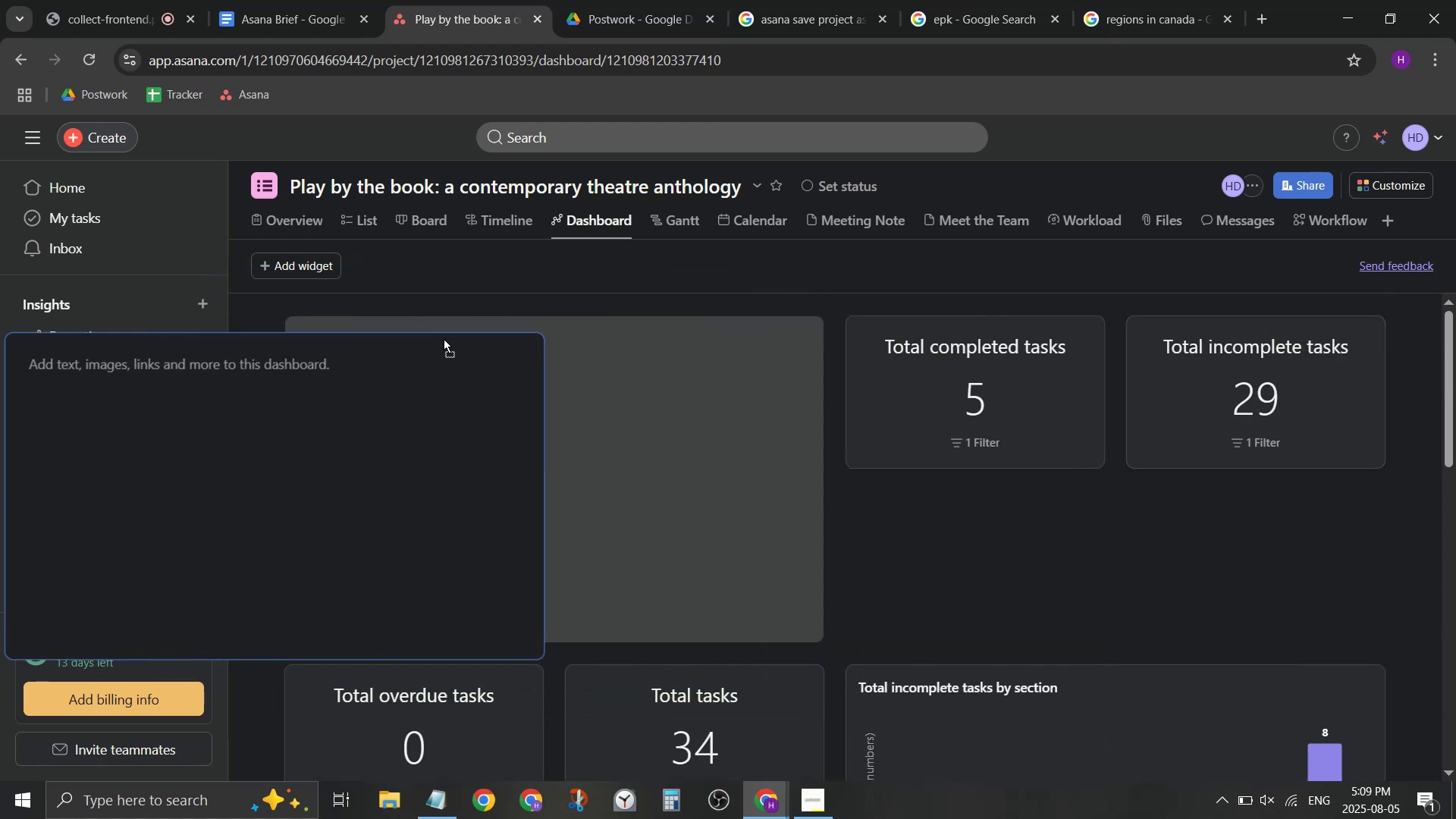 
scroll: coordinate [851, 497], scroll_direction: down, amount: 10.0
 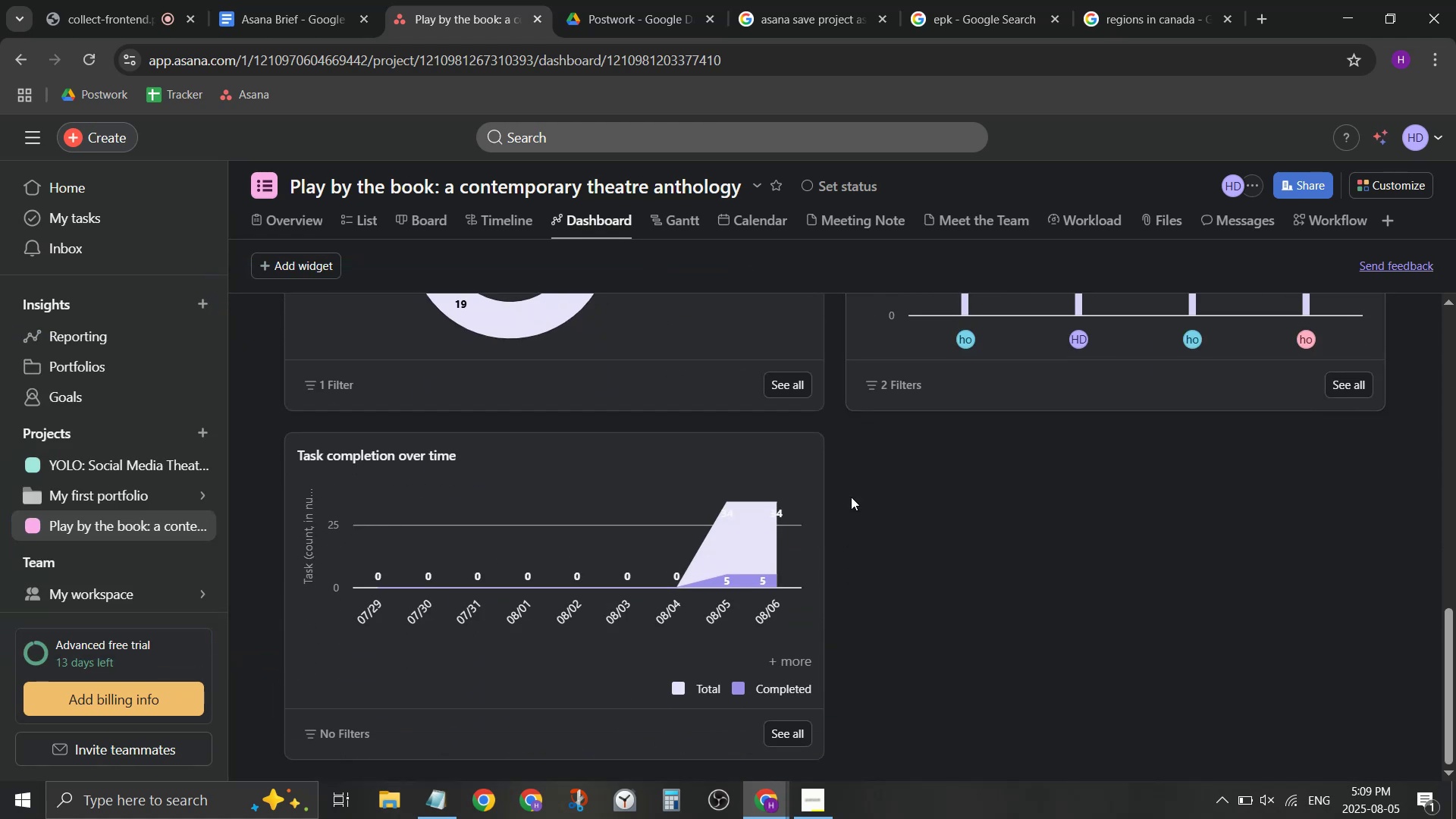 
scroll: coordinate [868, 480], scroll_direction: up, amount: 10.0
 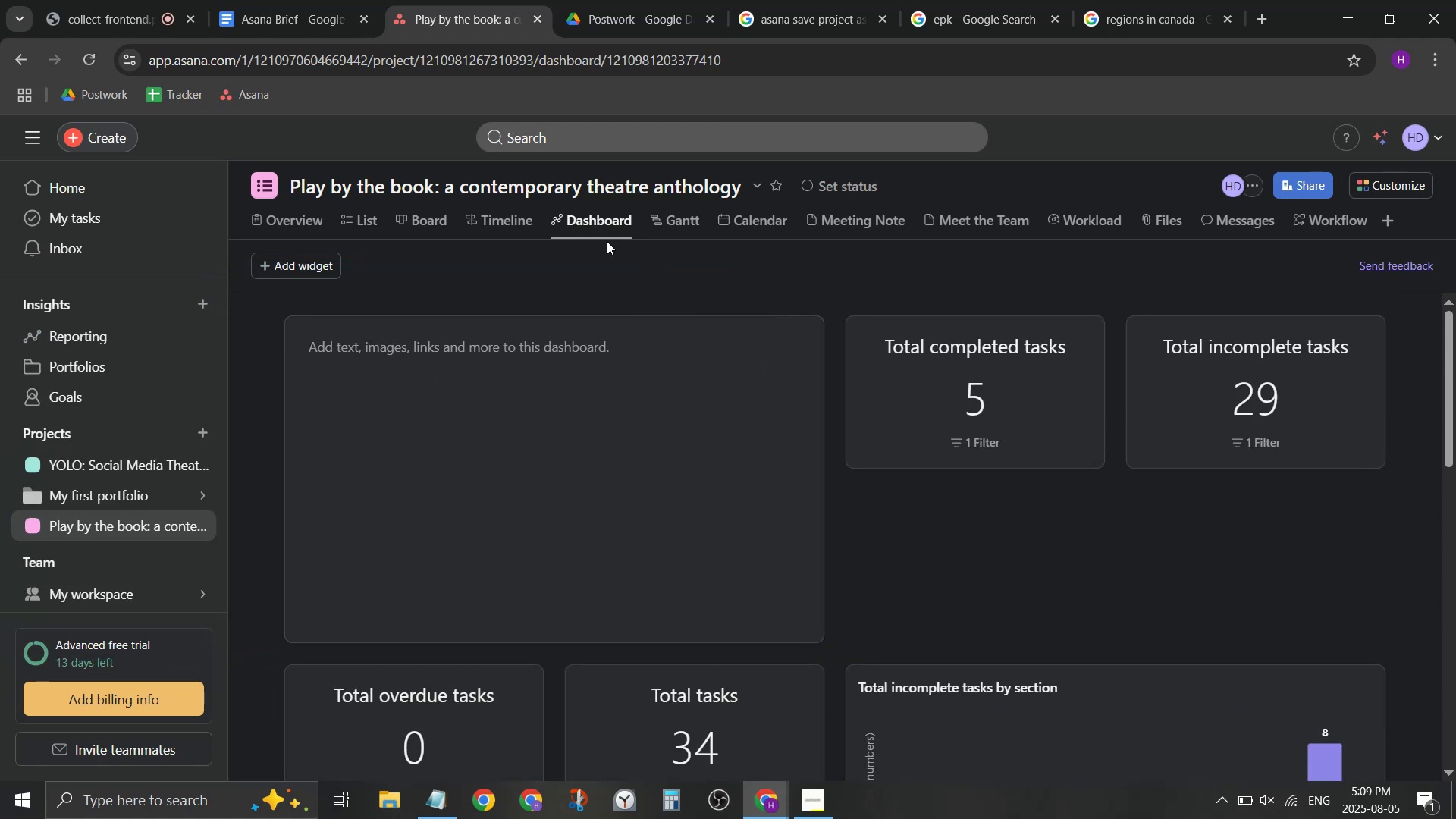 
right_click([602, 221])
 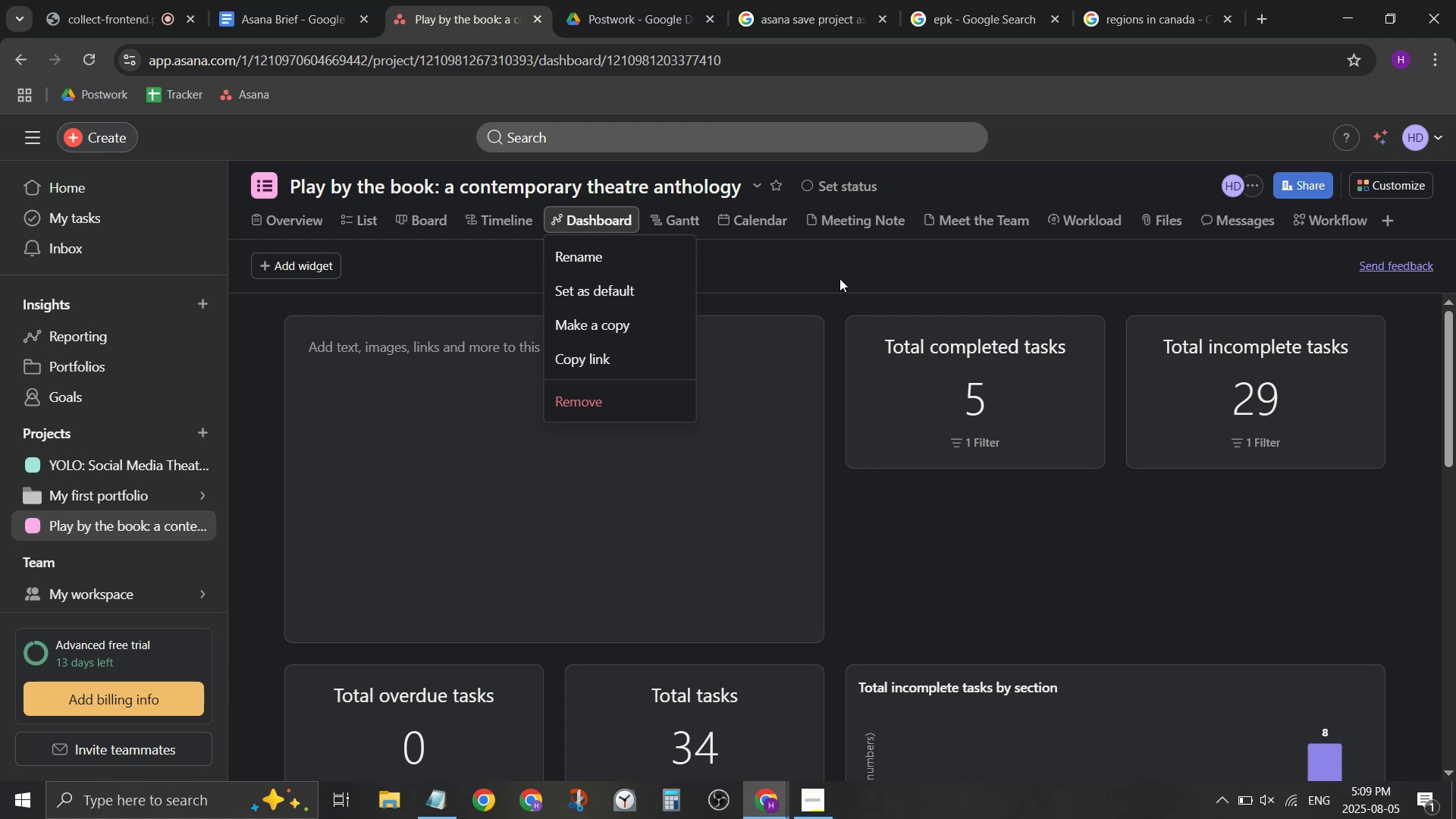 
left_click([855, 278])
 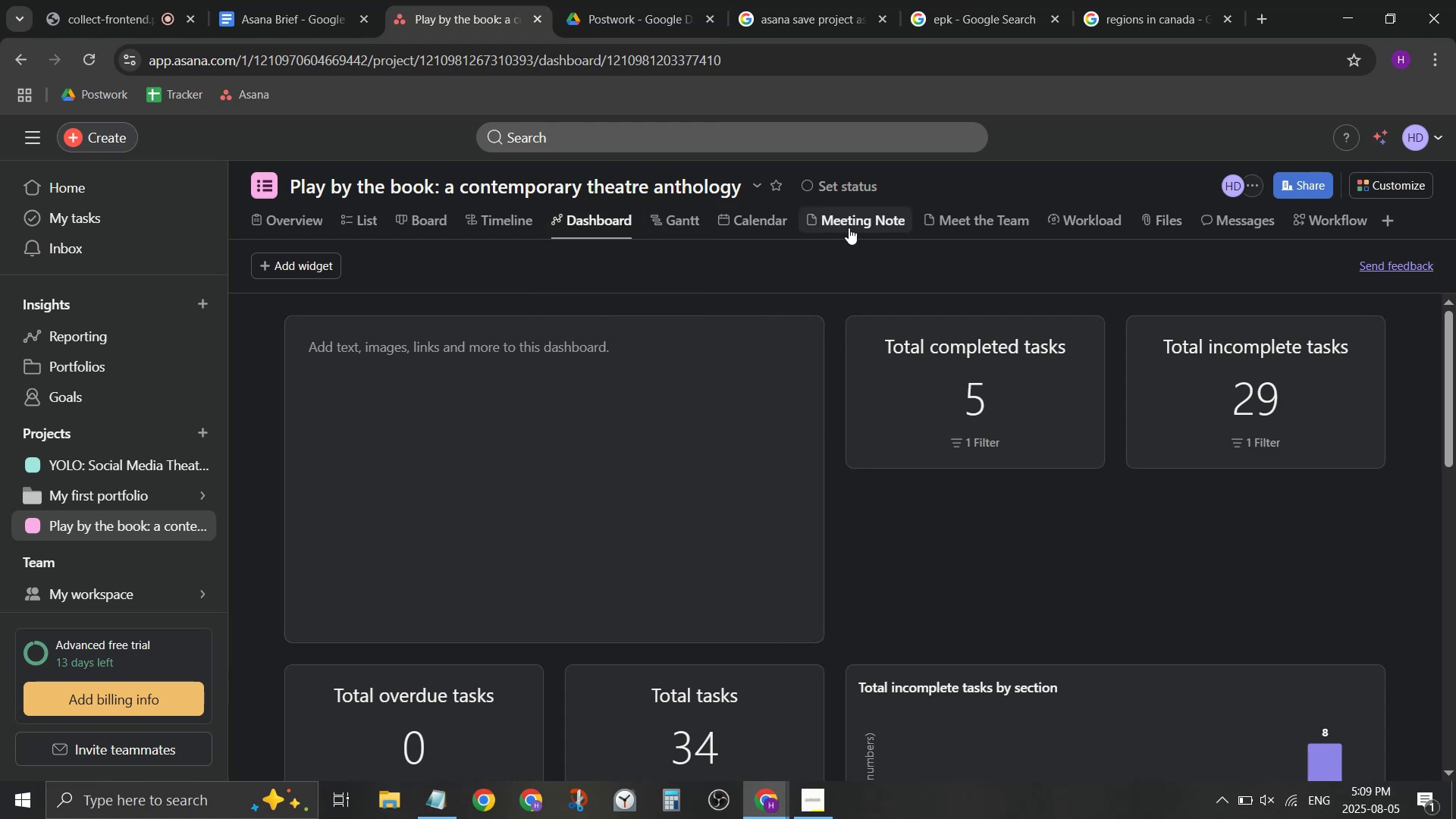 
left_click_drag(start_coordinate=[850, 218], to_coordinate=[846, 449])
 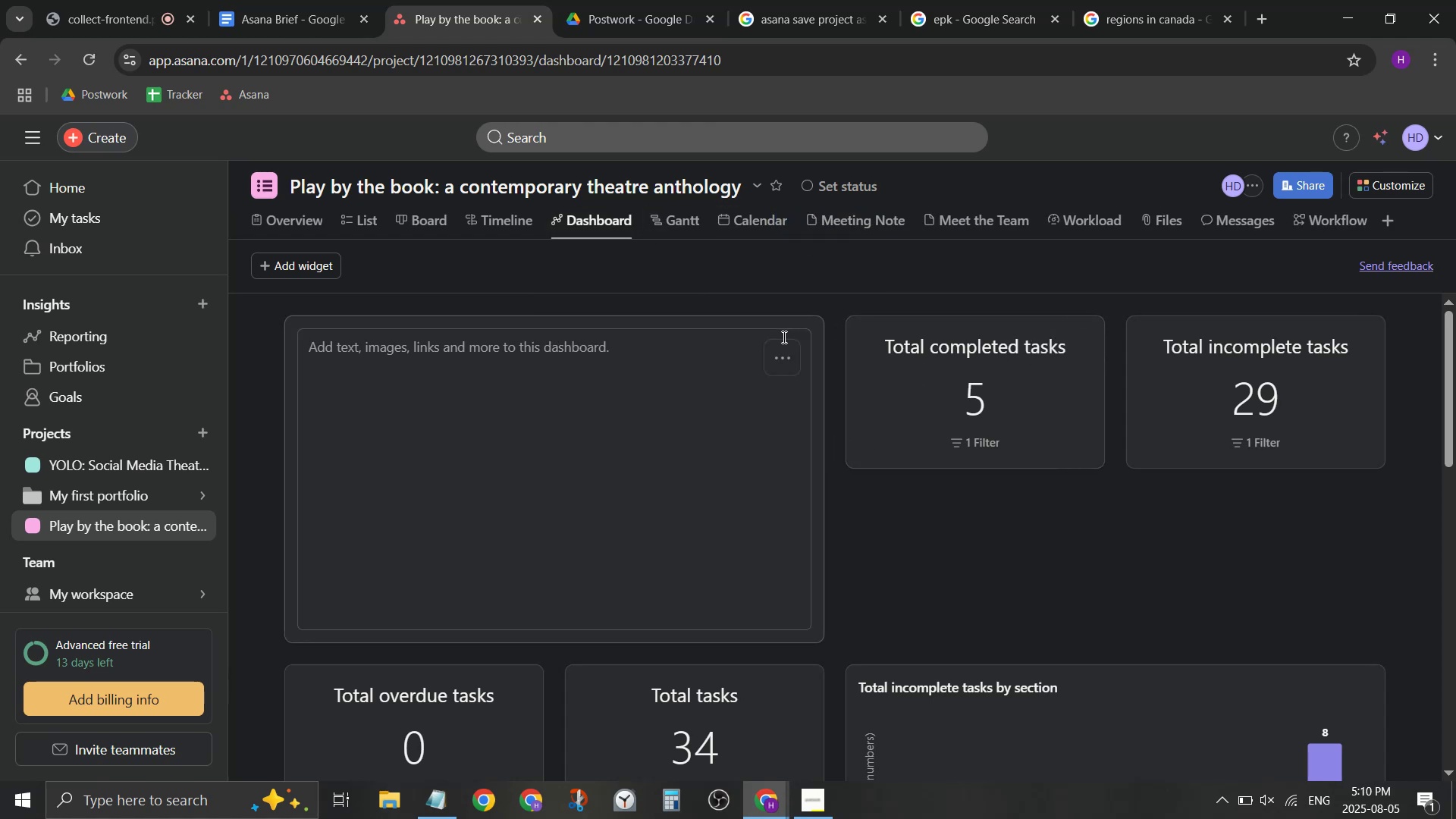 
mouse_move([827, 225])
 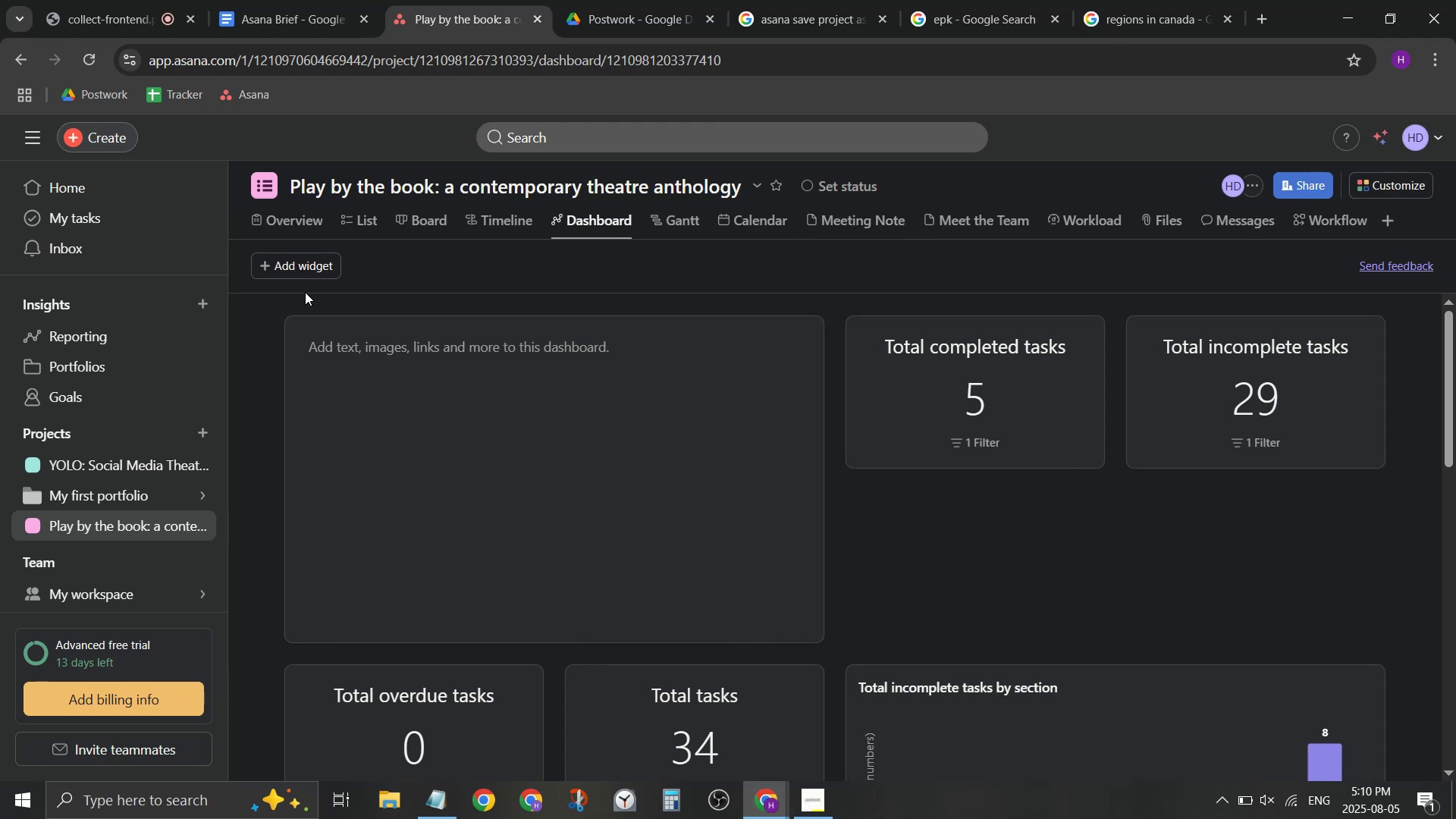 
left_click([311, 259])
 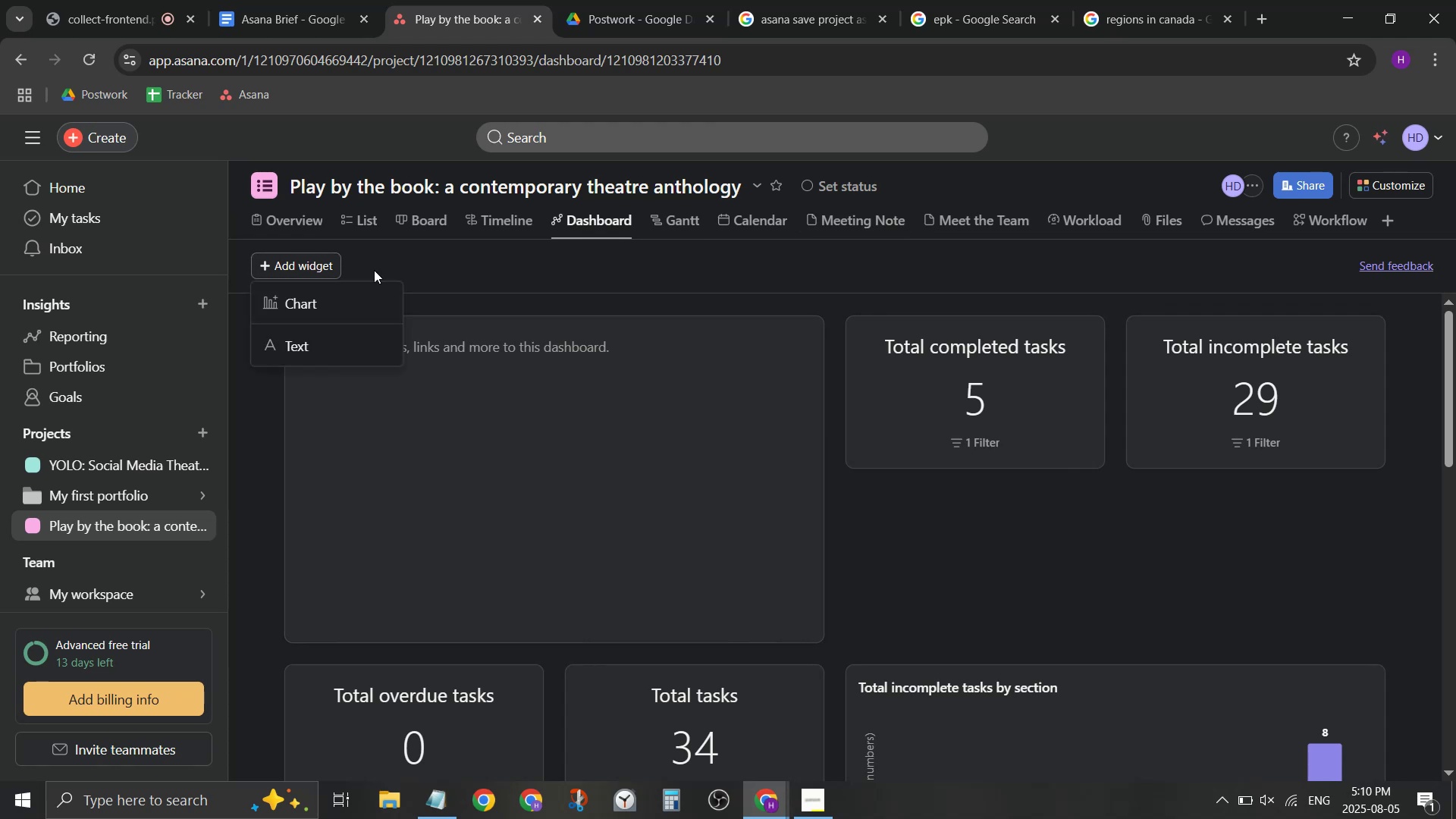 
left_click([413, 275])
 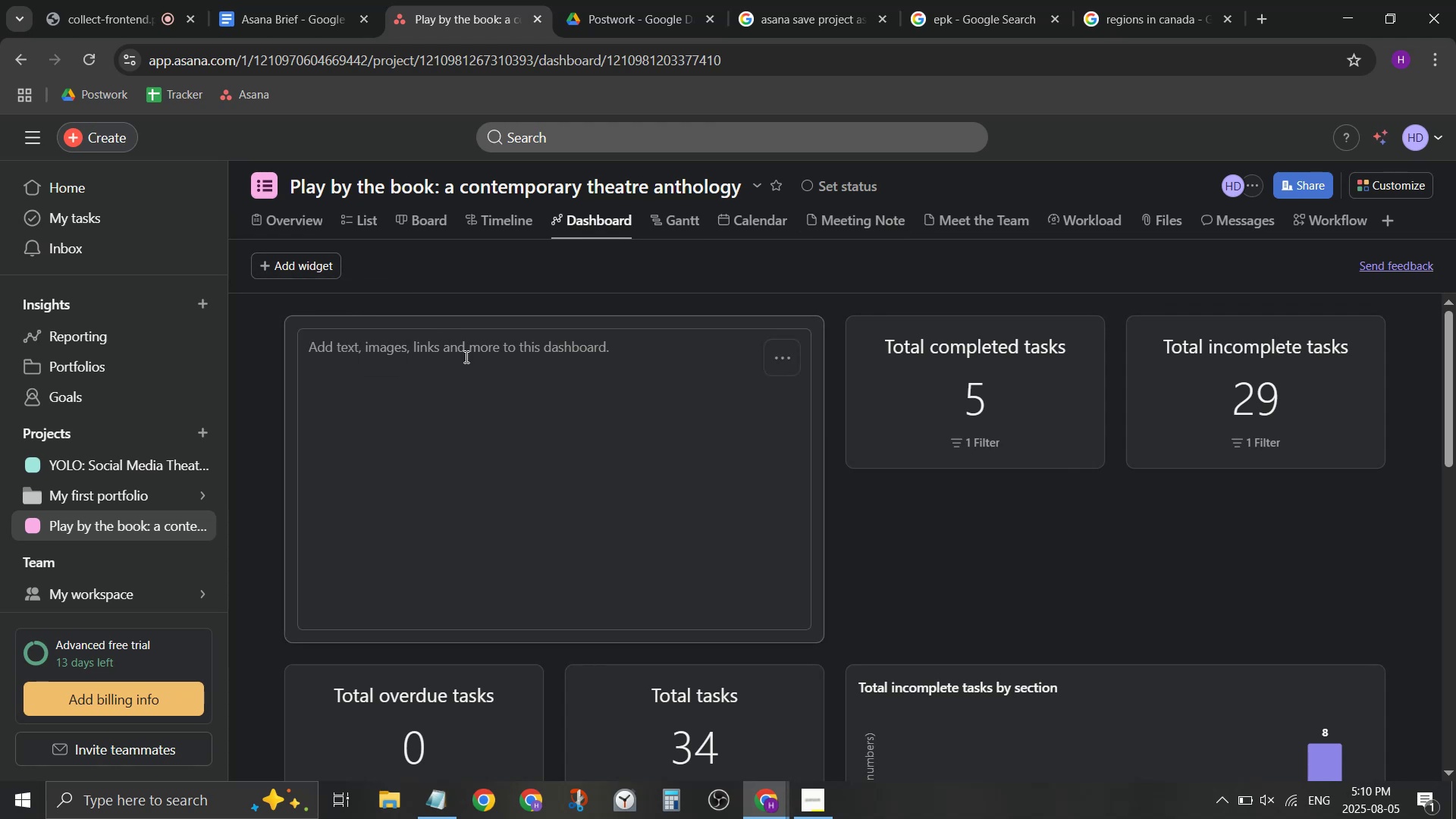 
left_click([466, 356])
 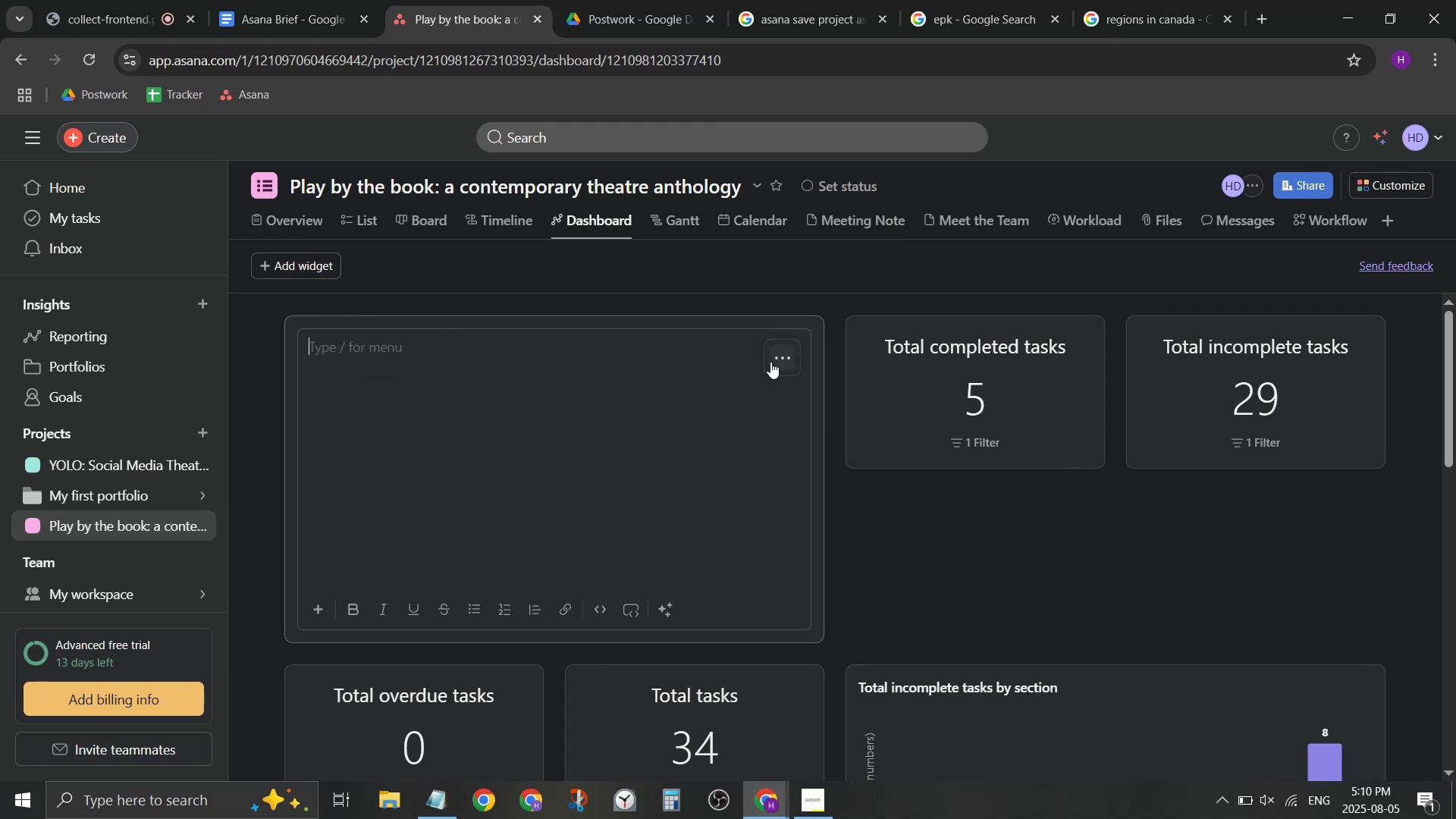 
mouse_move([779, 361])
 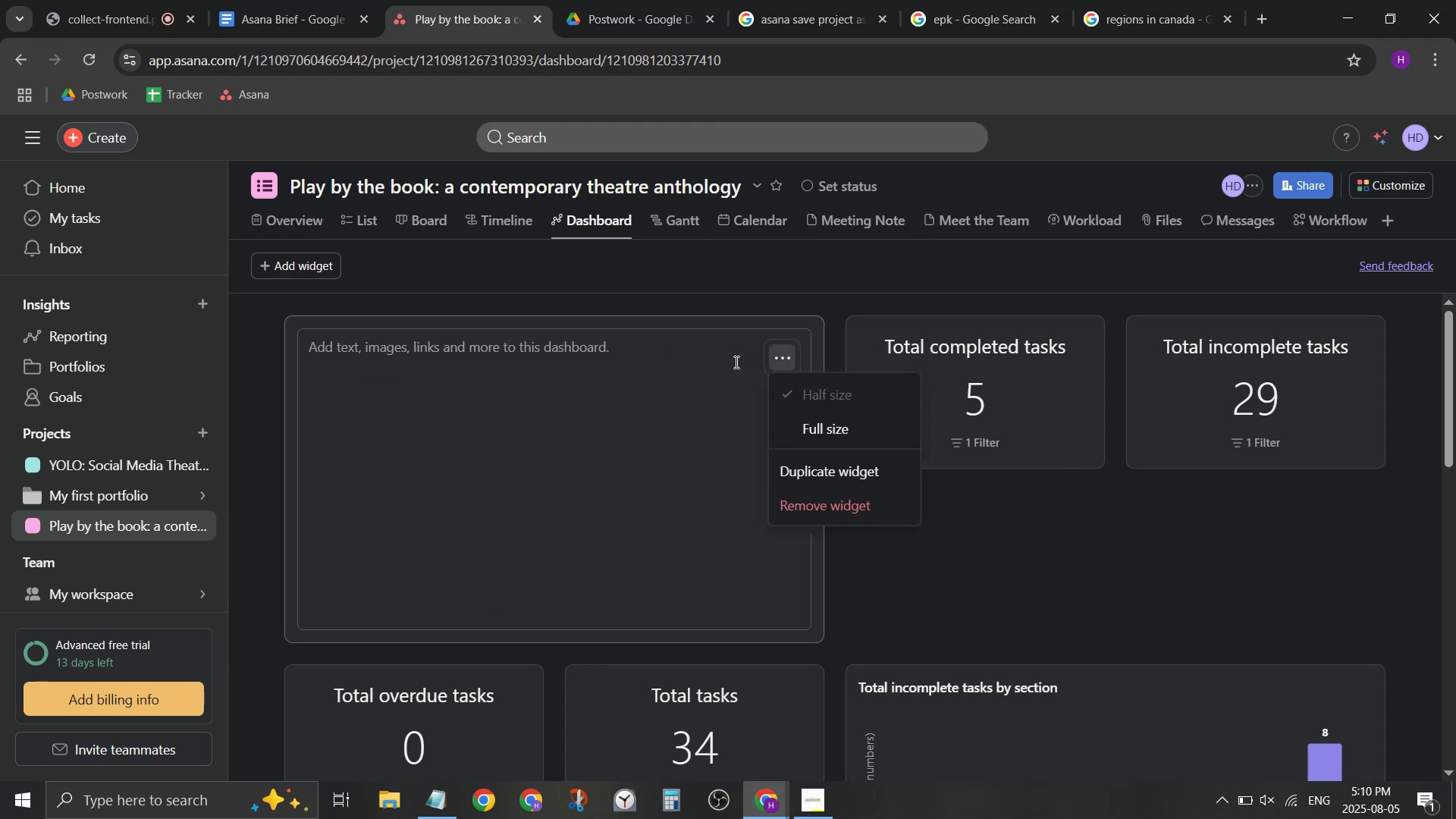 
left_click([726, 362])
 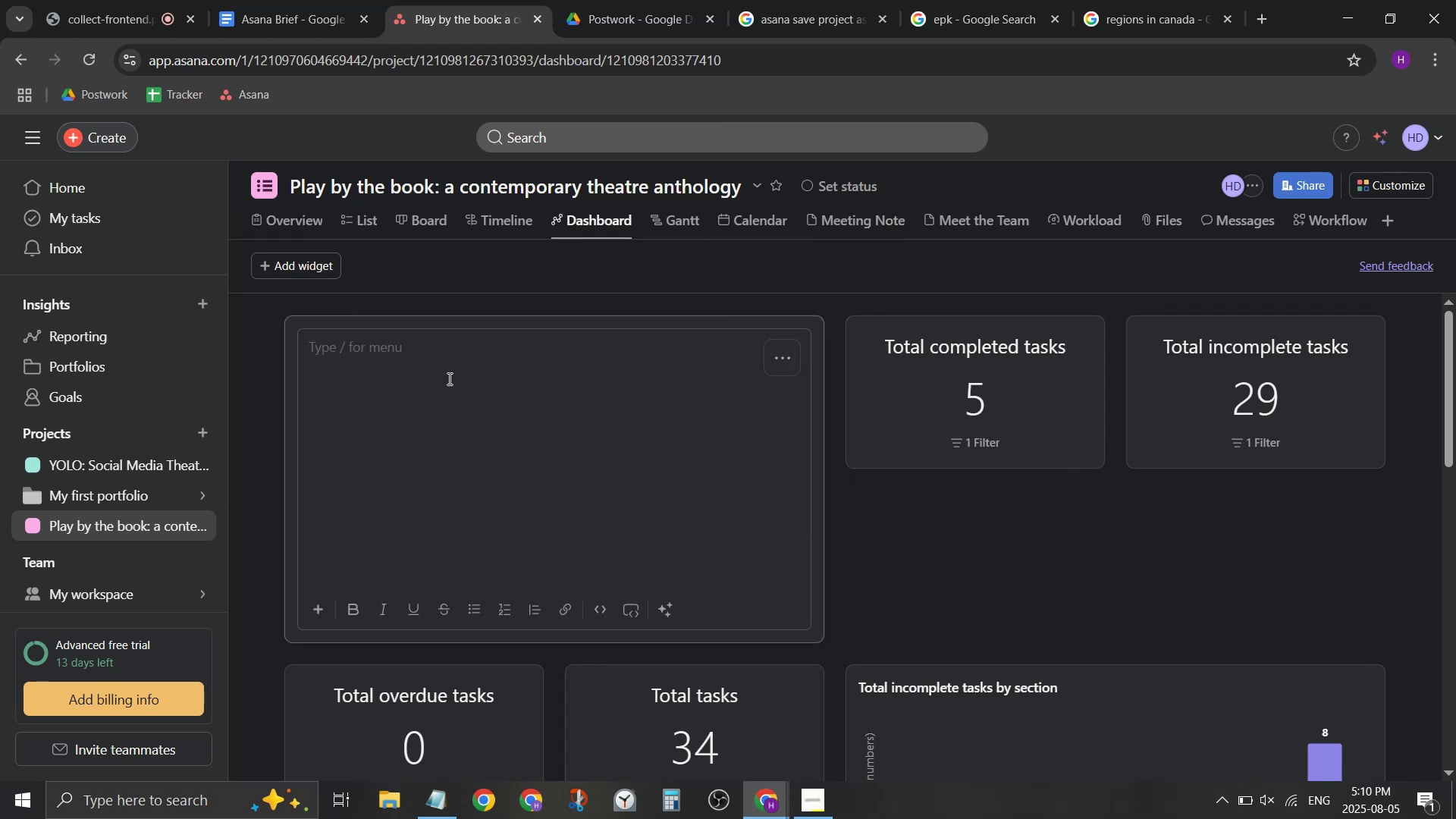 
wait(5.69)
 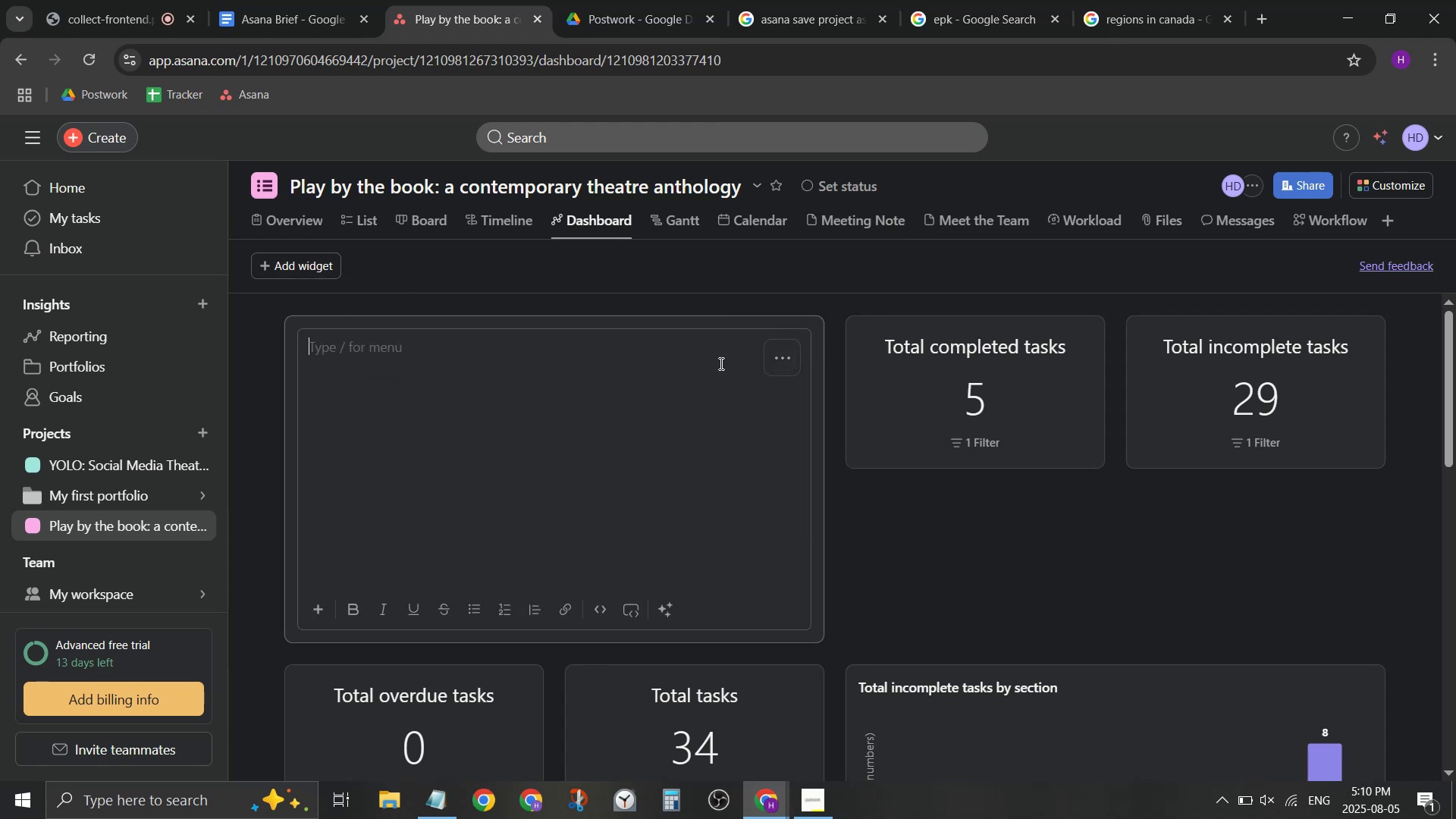 
type(To)
key(Backspace)
type(O DO LIST)
 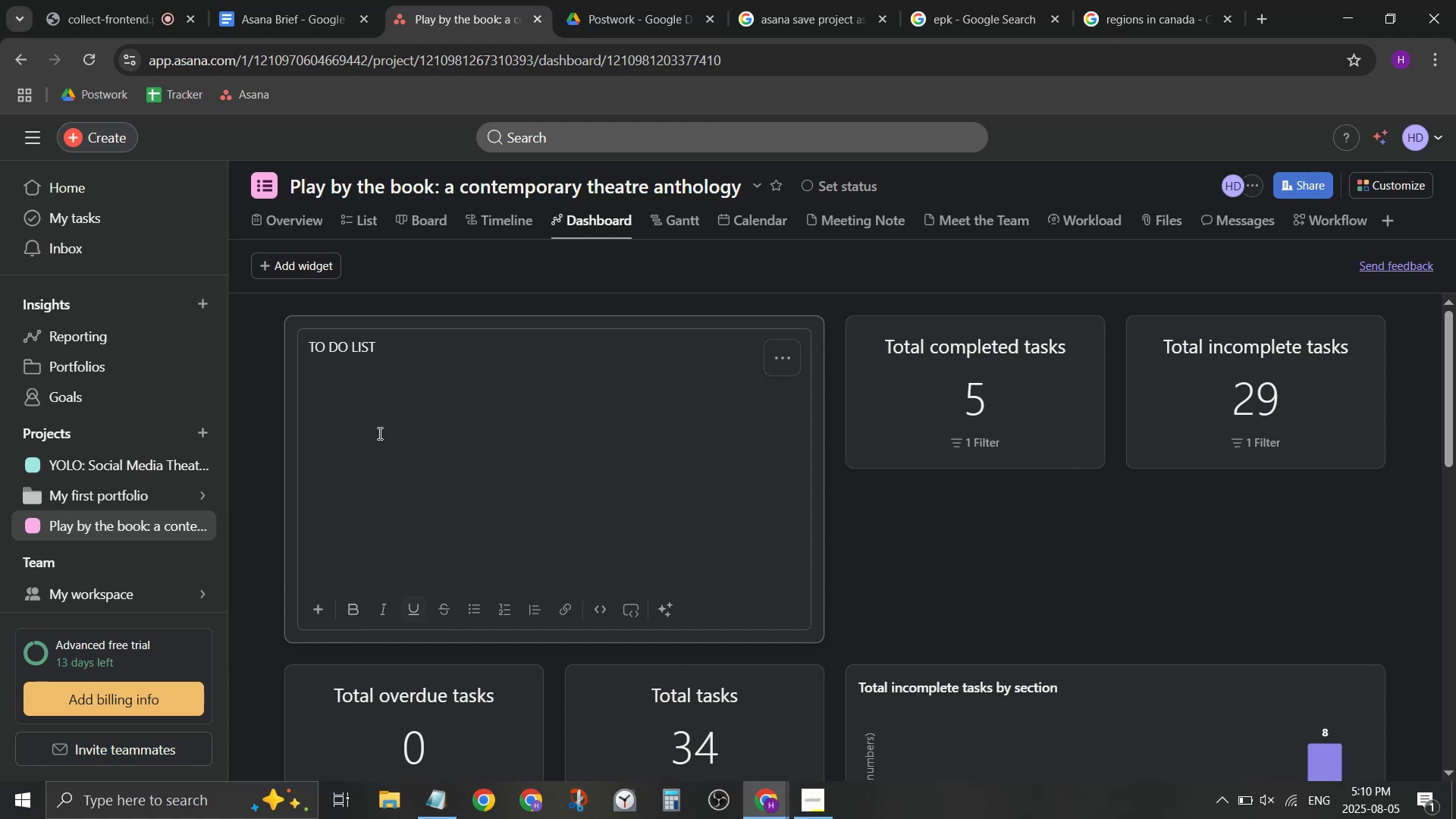 
left_click_drag(start_coordinate=[371, 347], to_coordinate=[254, 350])
 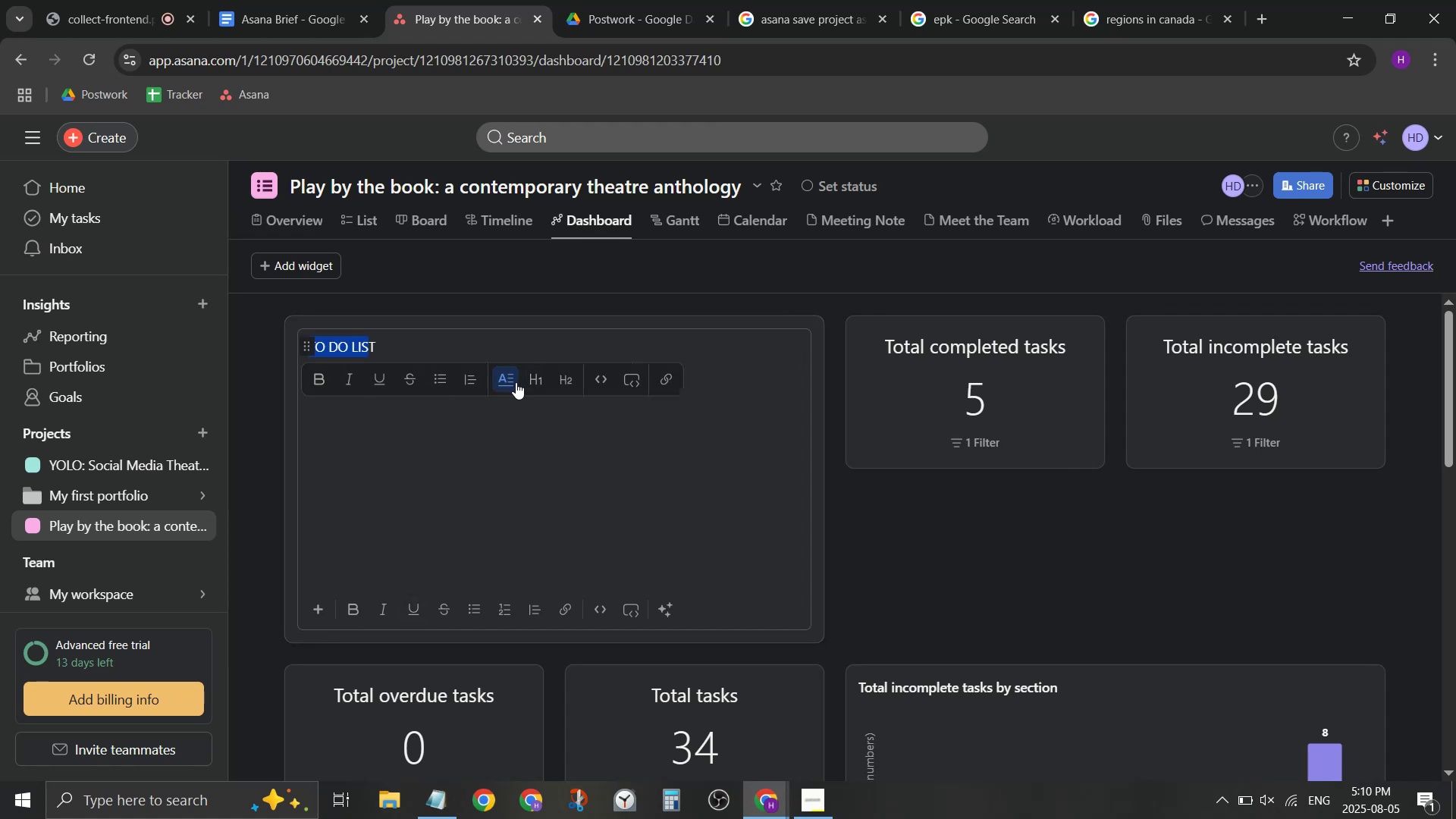 
left_click([534, 384])
 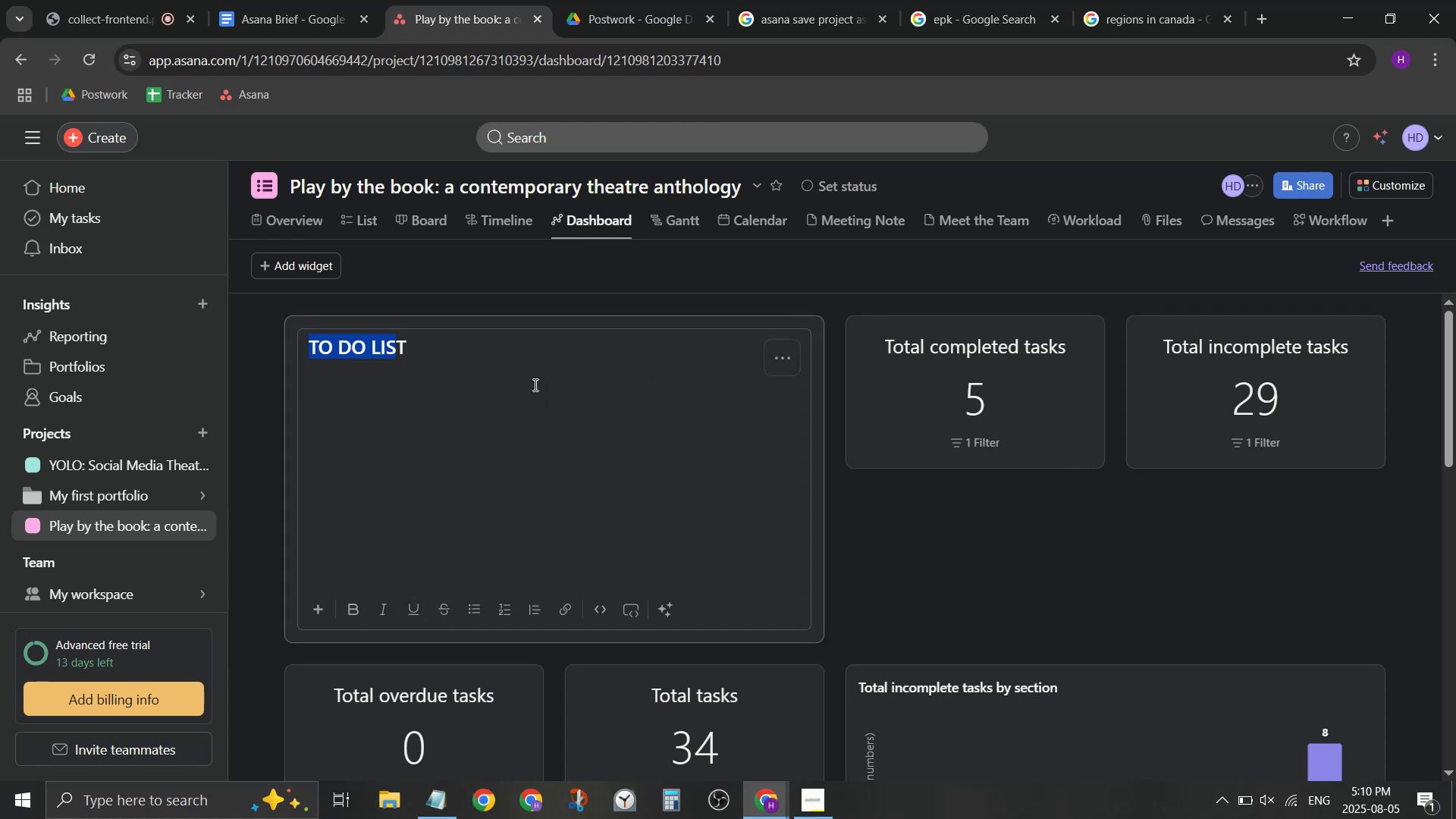 
left_click_drag(start_coordinate=[521, 440], to_coordinate=[521, 448])
 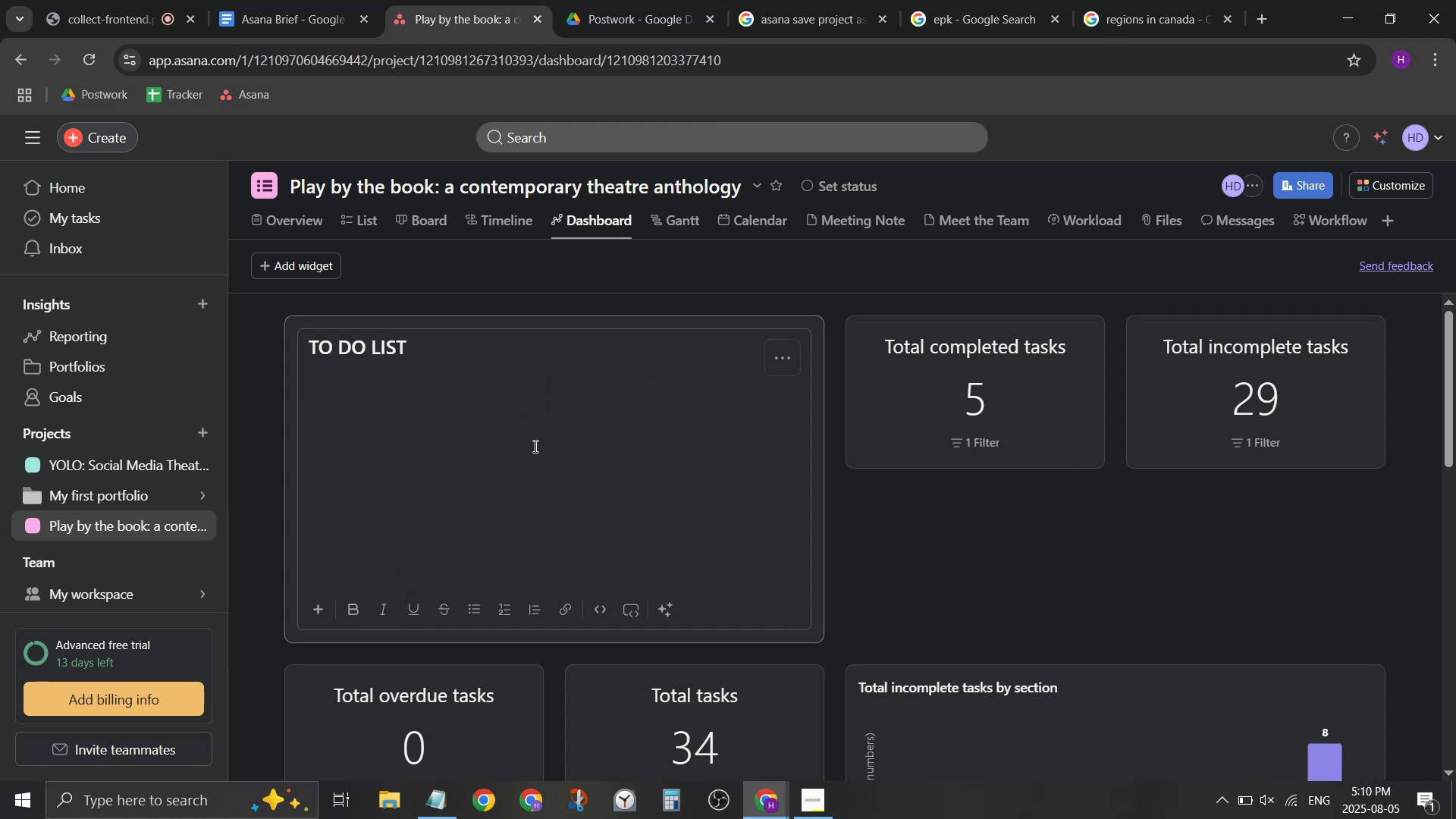 
key(Enter)
 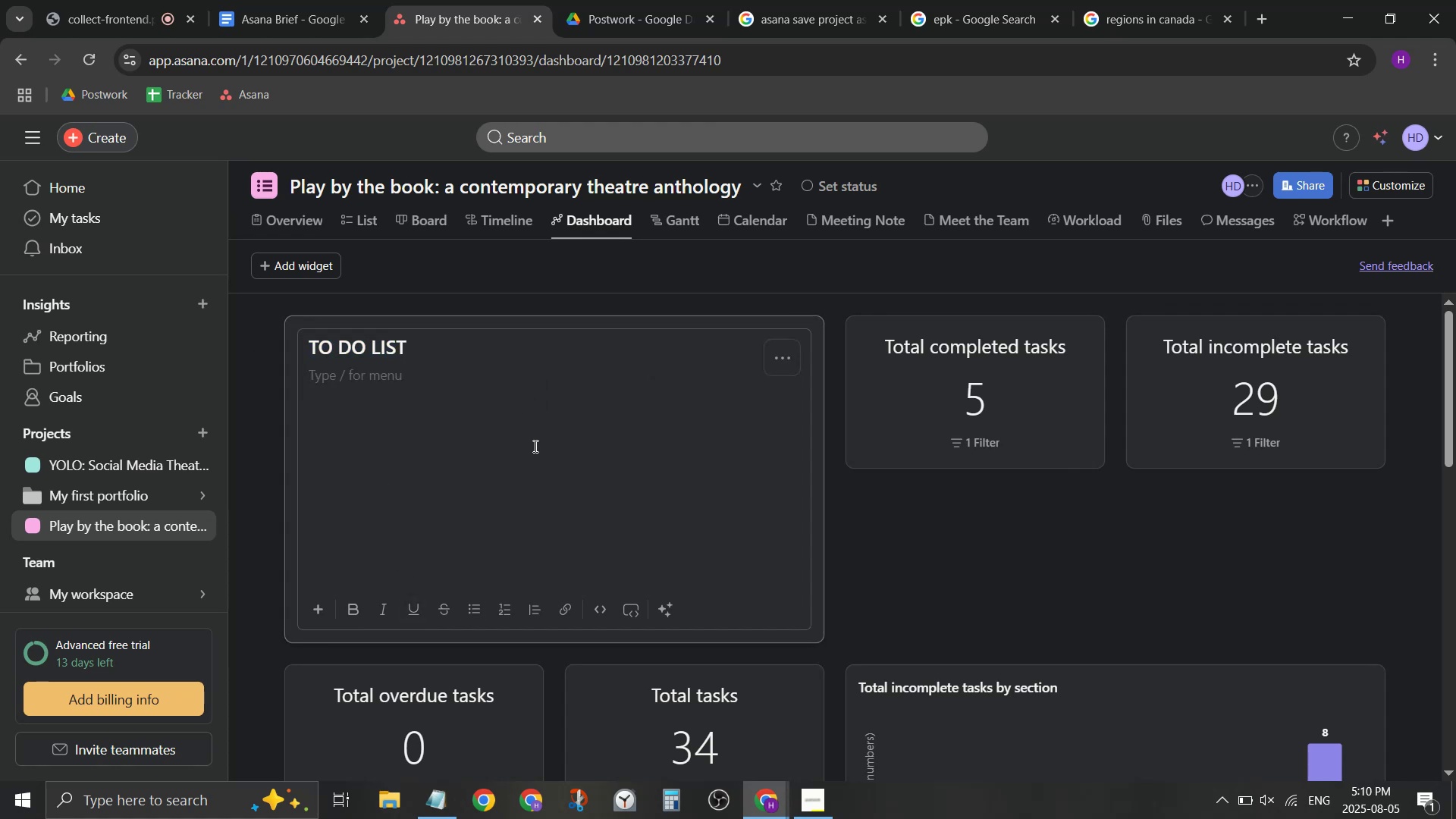 
key(Minus)
 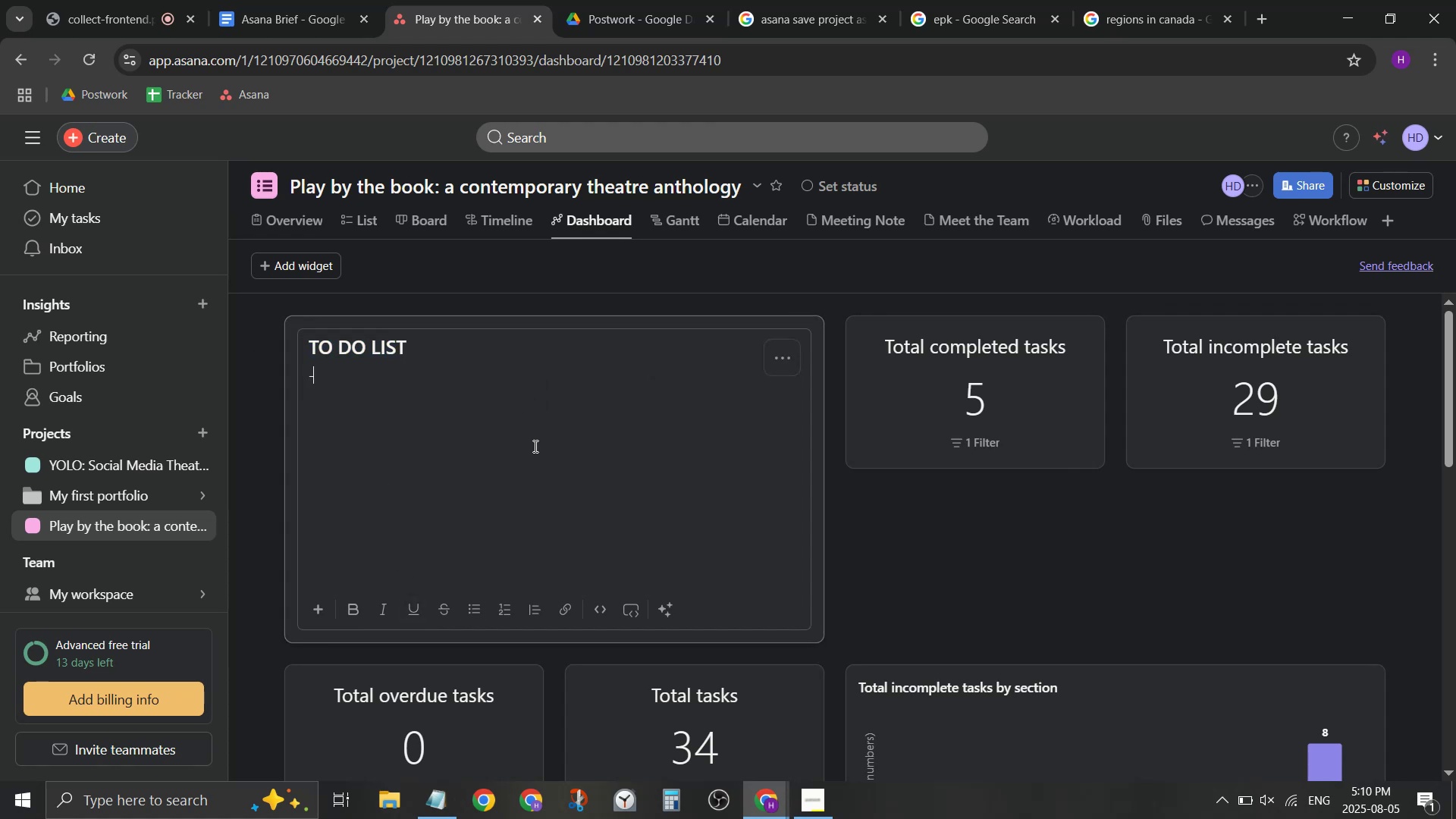 
key(Space)
 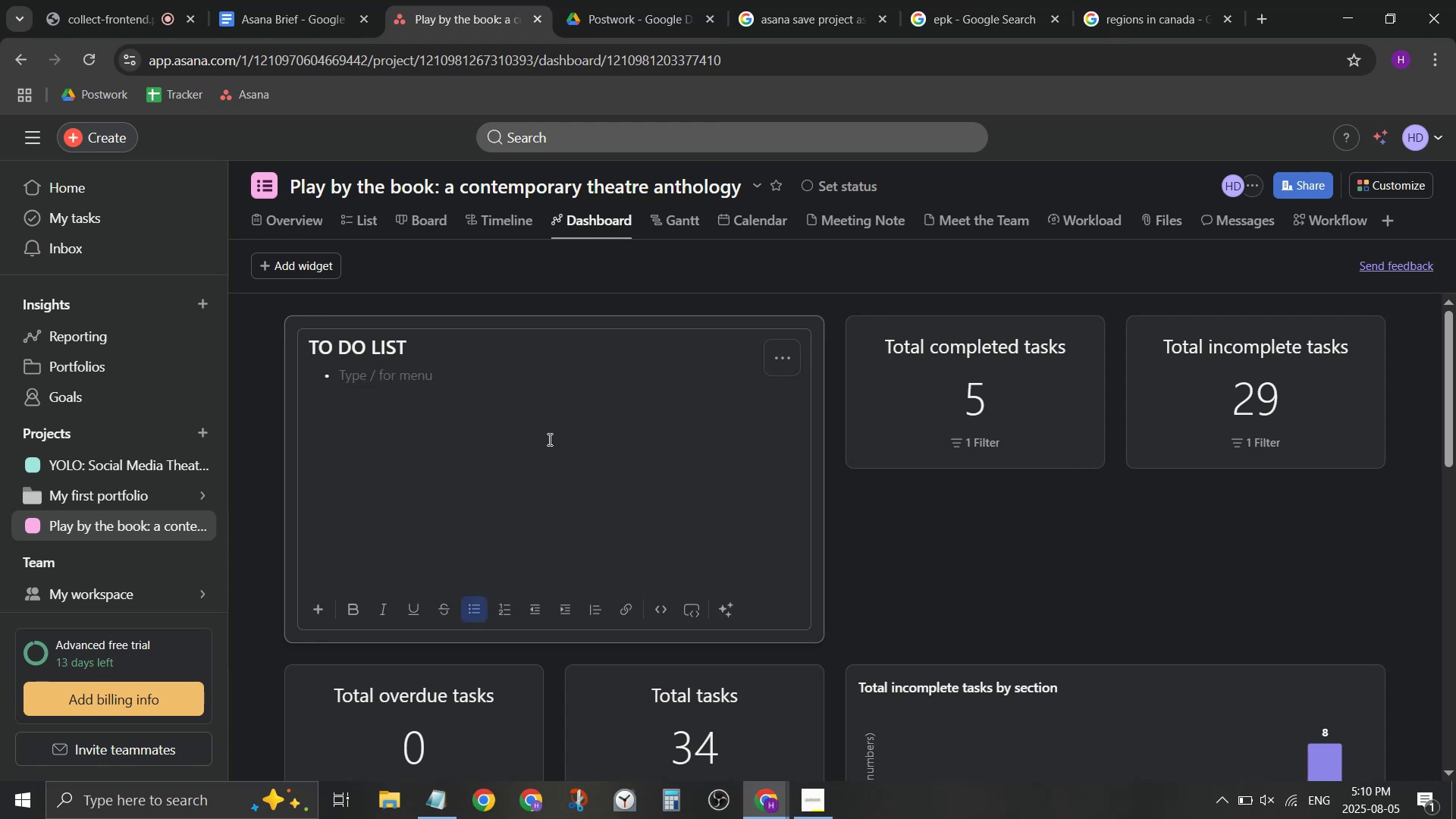 
wait(7.08)
 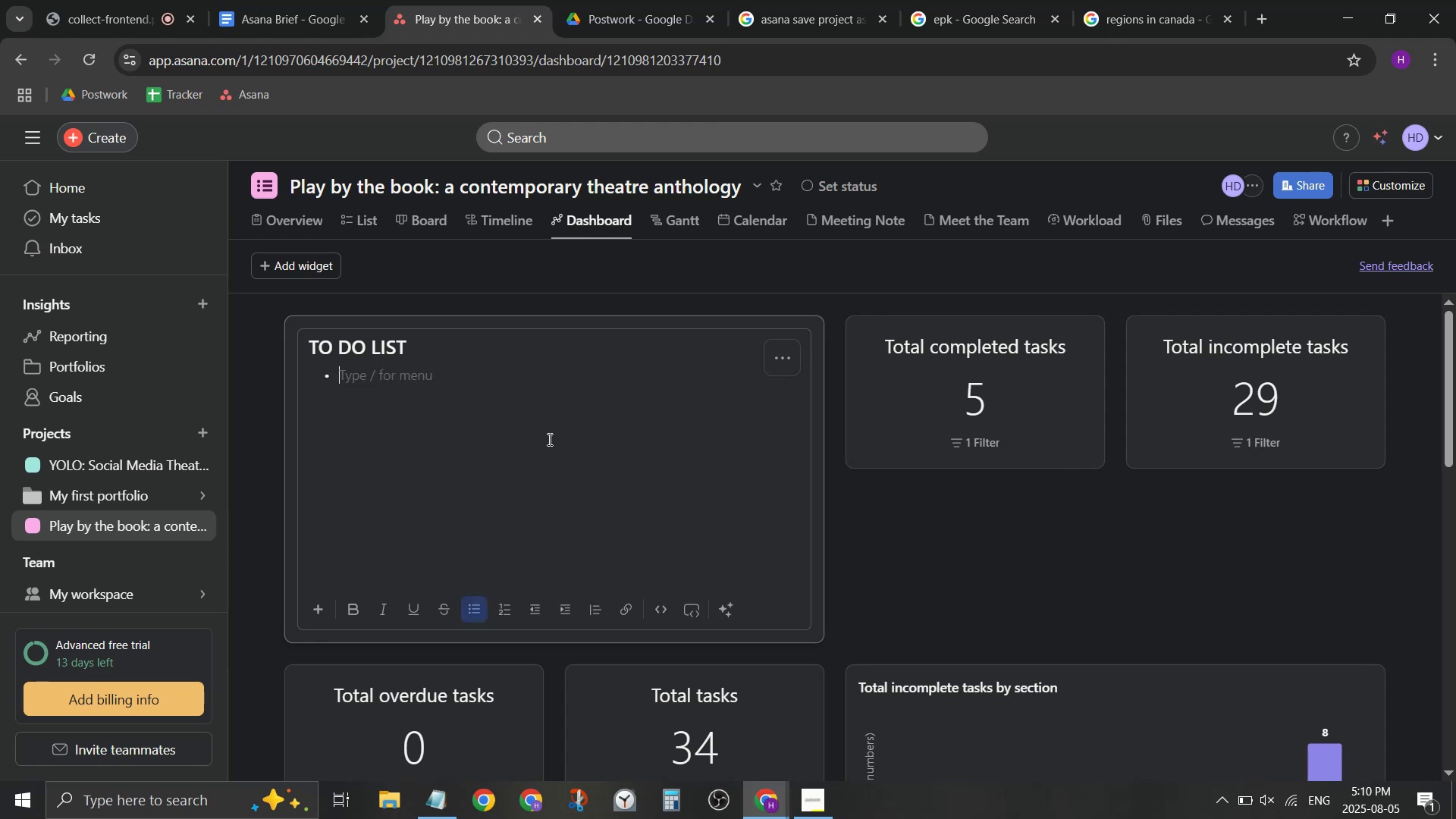 
type(form for test readers?)
 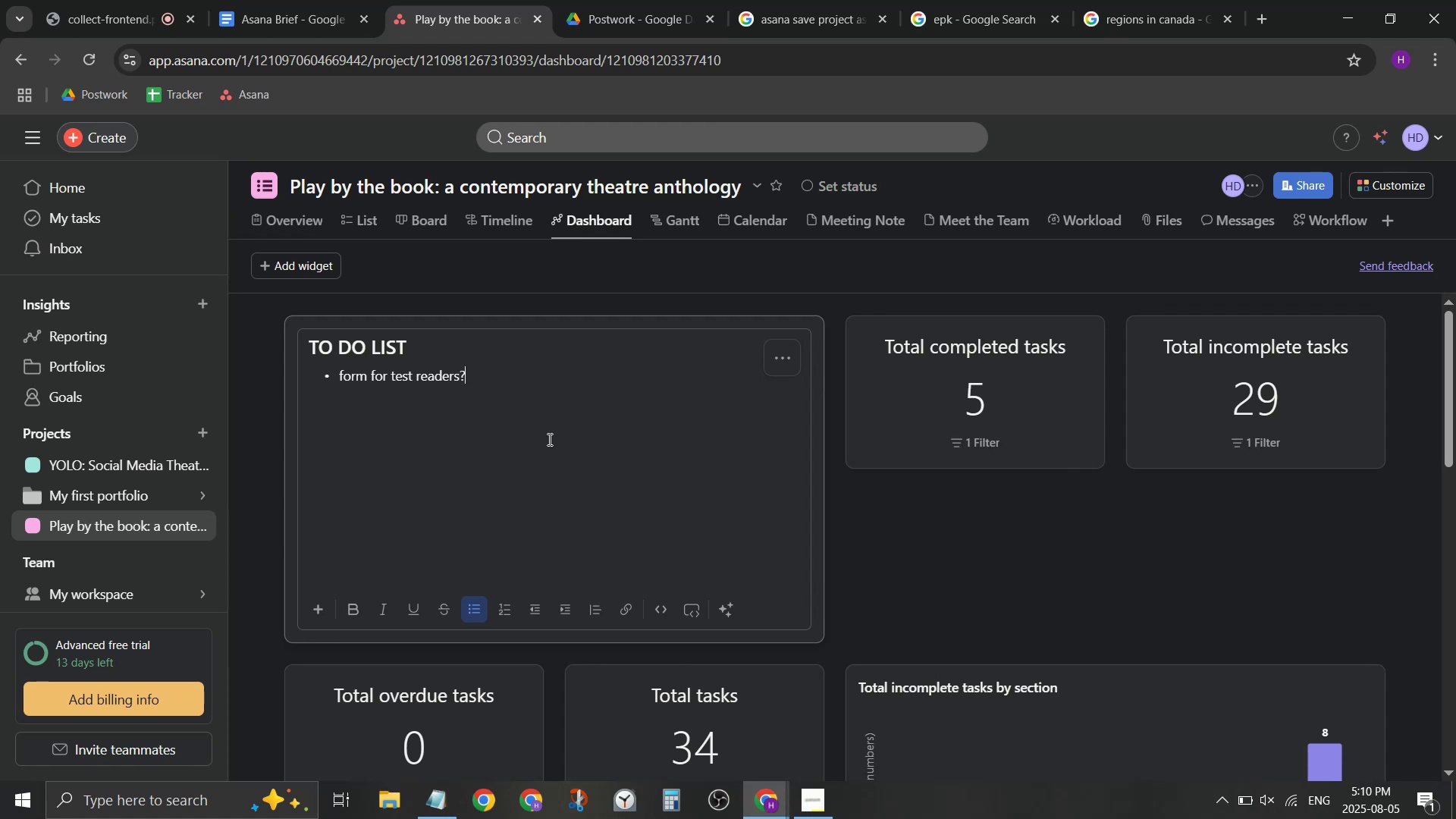 
key(Enter)
 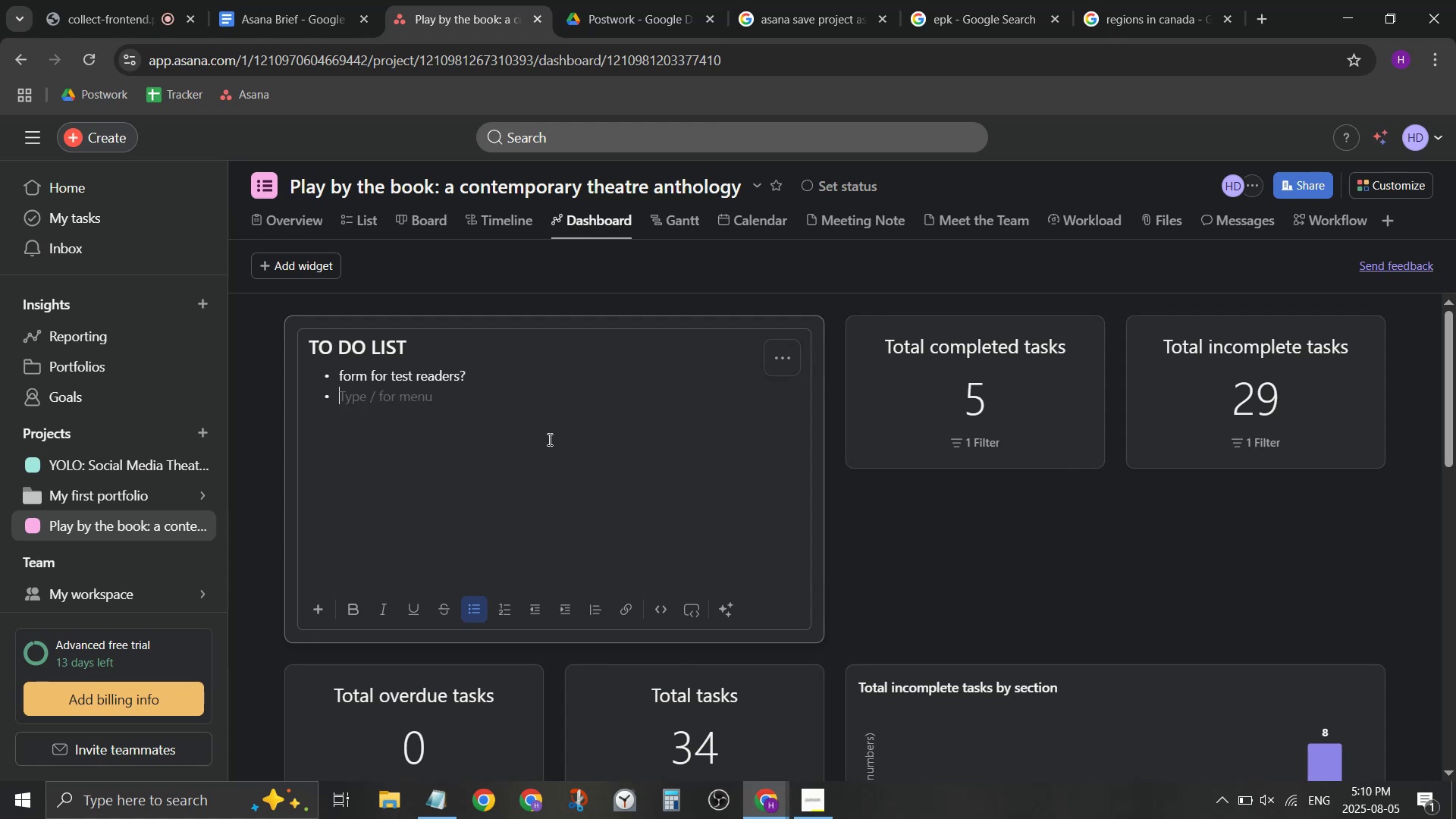 
type(for for)
key(Backspace)
key(Backspace)
key(Backspace)
key(Backspace)
key(Backspace)
key(Backspace)
key(Backspace)
type(for for )
key(Backspace)
key(Backspace)
key(Backspace)
key(Backspace)
key(Backspace)
type(m for writers)
 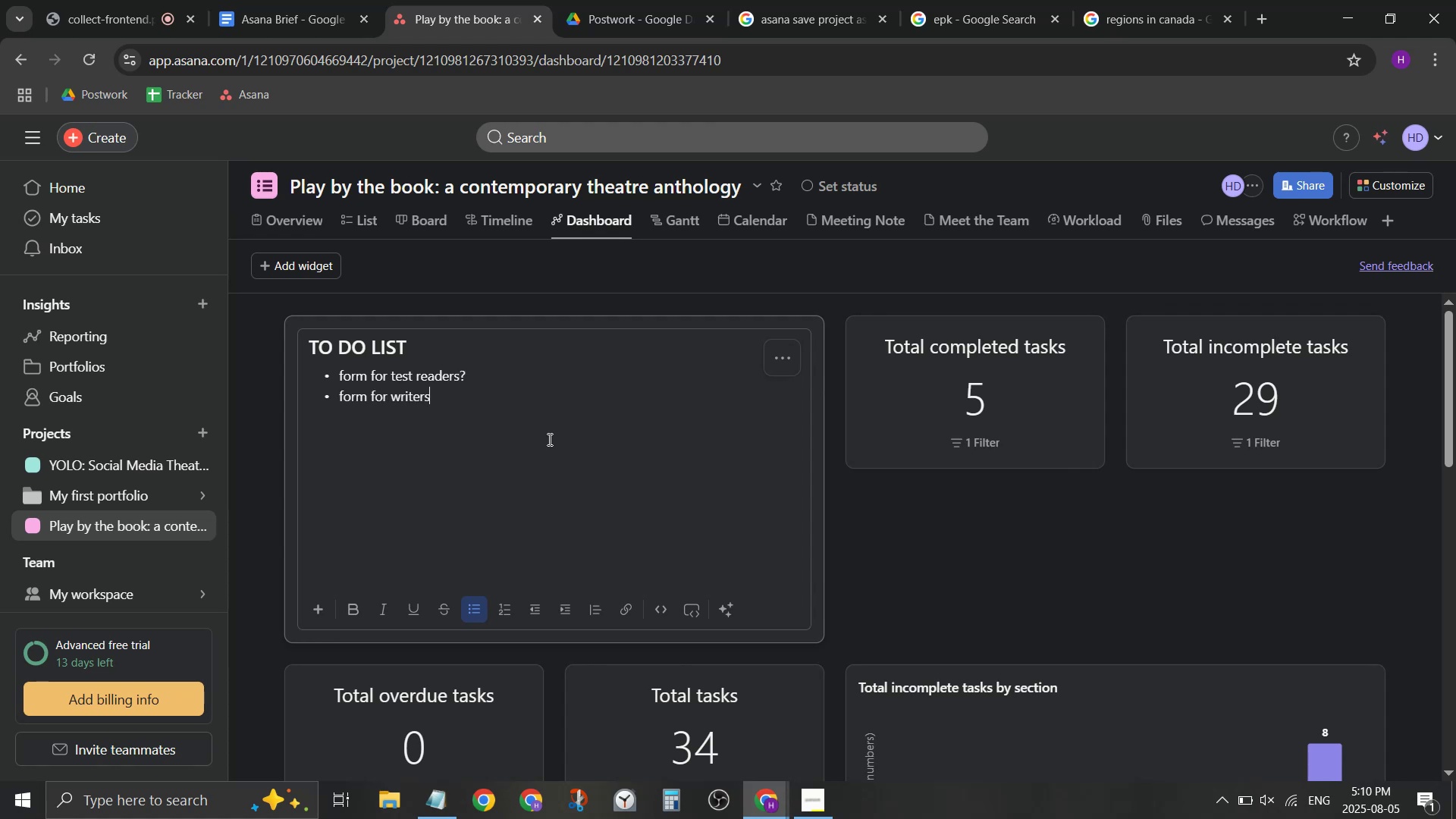 
key(Enter)
 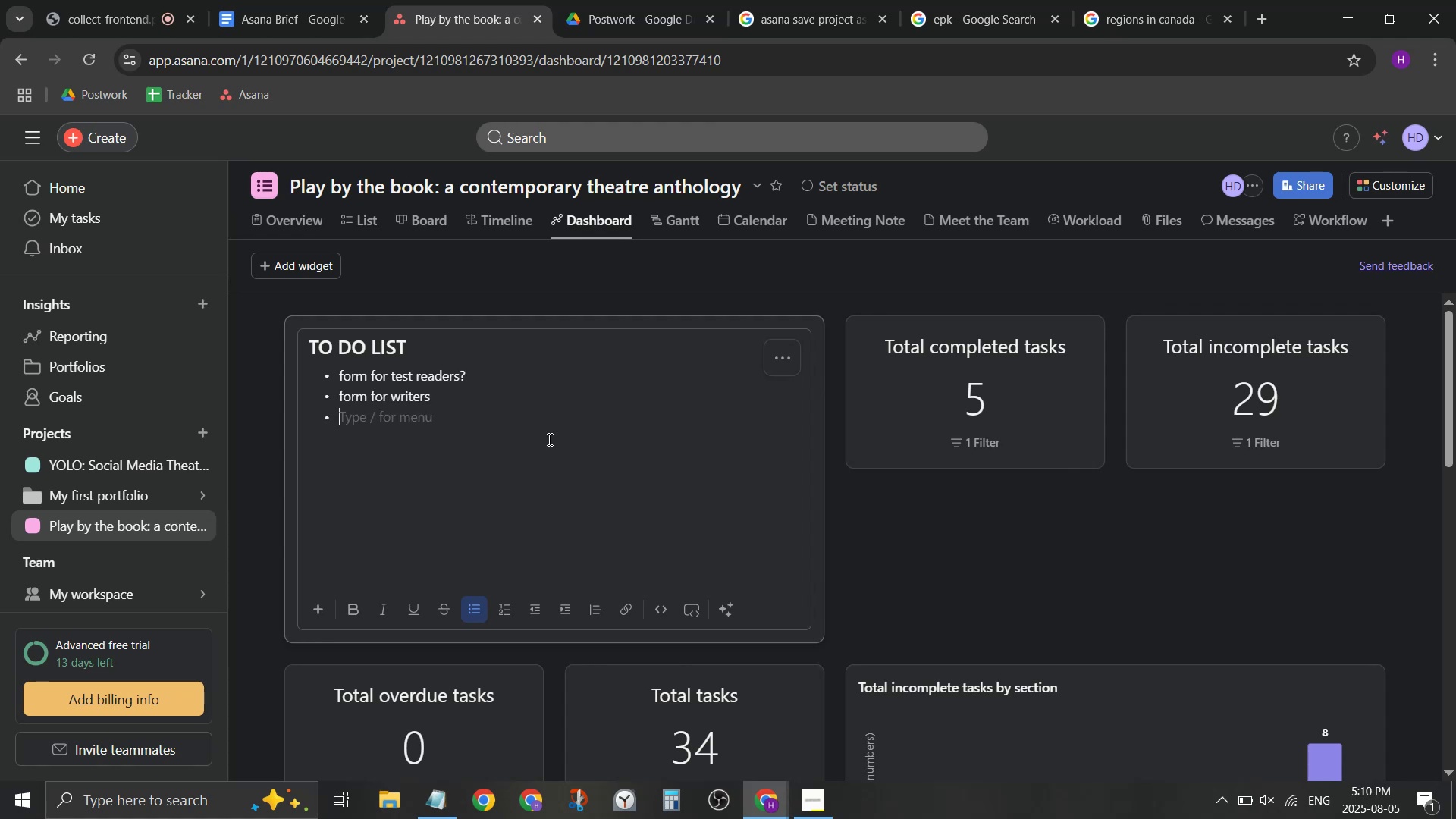 
type(portal to ubsmi)
key(Backspace)
key(Backspace)
key(Backspace)
key(Backspace)
key(Backspace)
type(submit theri )
key(Backspace)
key(Backspace)
key(Backspace)
key(Backspace)
type(eir drafts)
 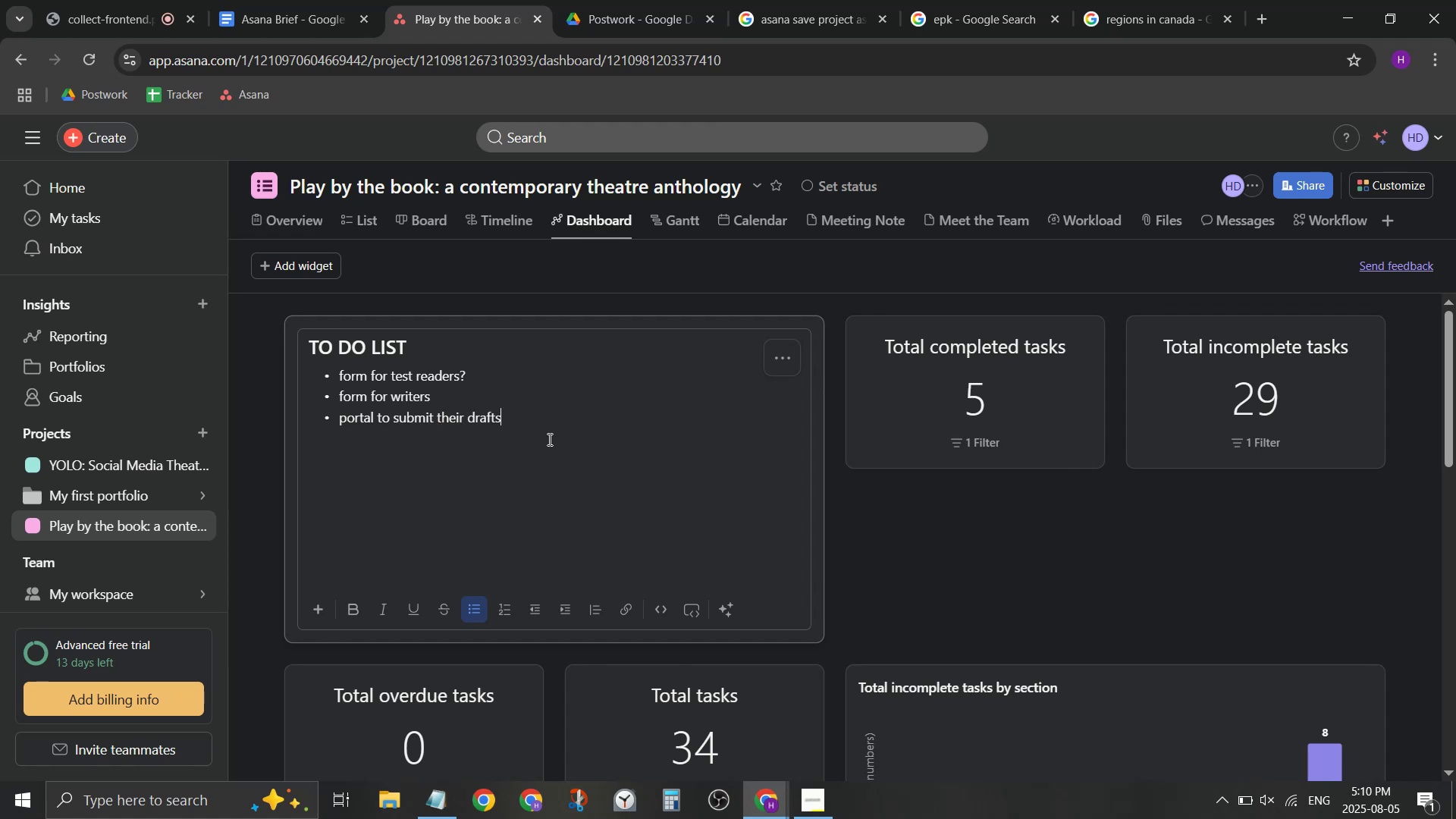 
key(ArrowDown)
 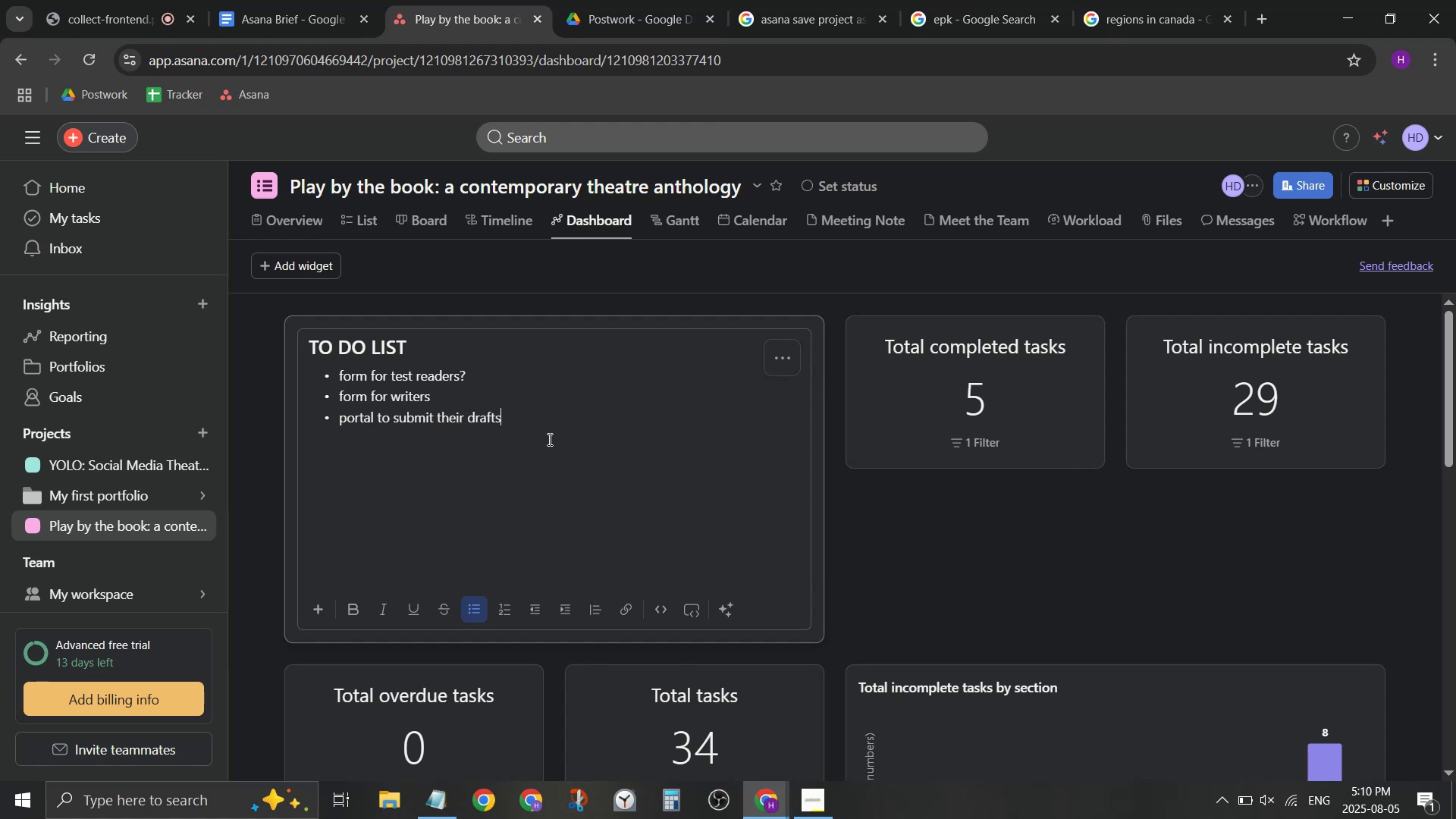 
key(Enter)
 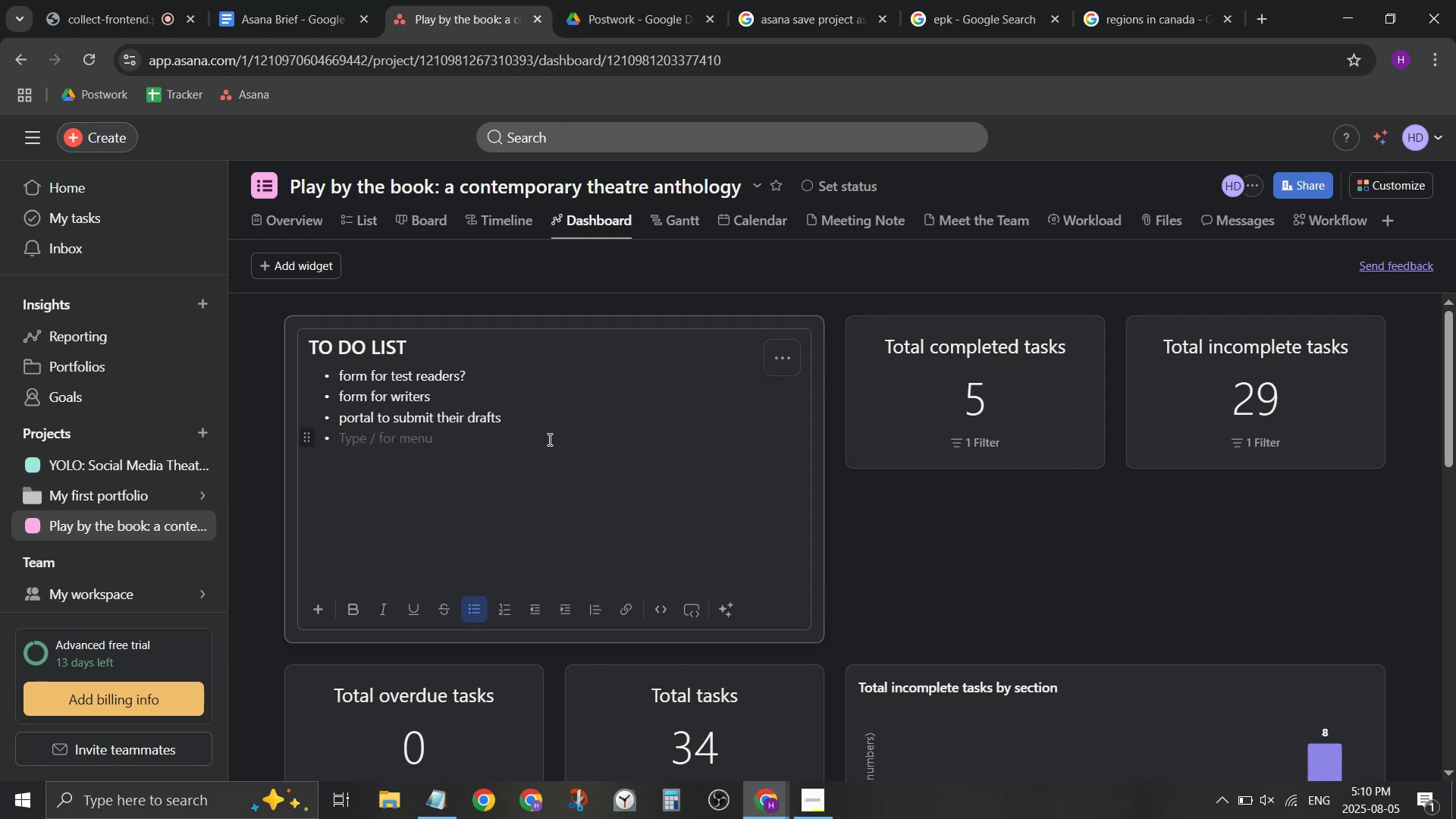 
key(ArrowDown)
 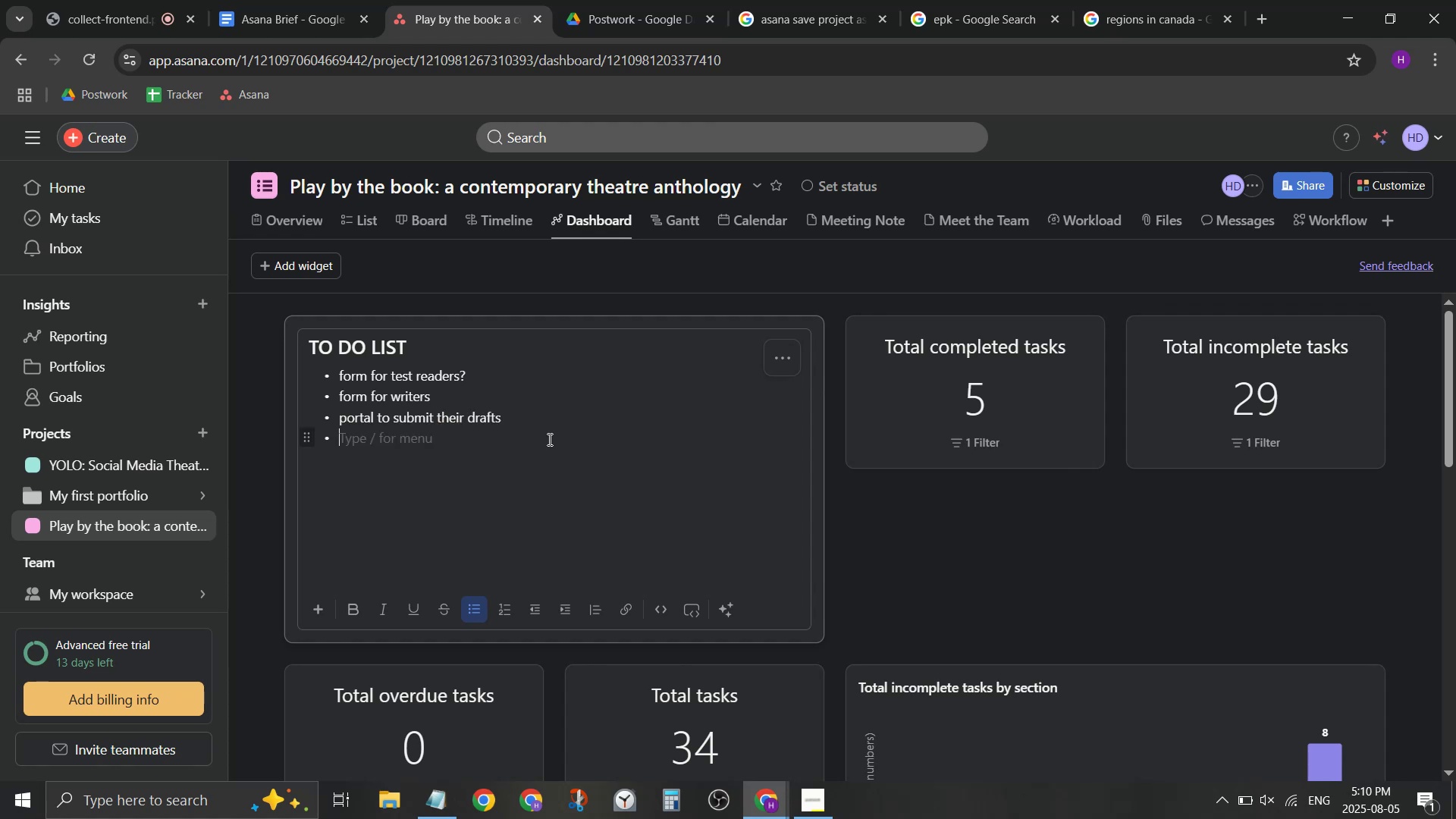 
key(Enter)
 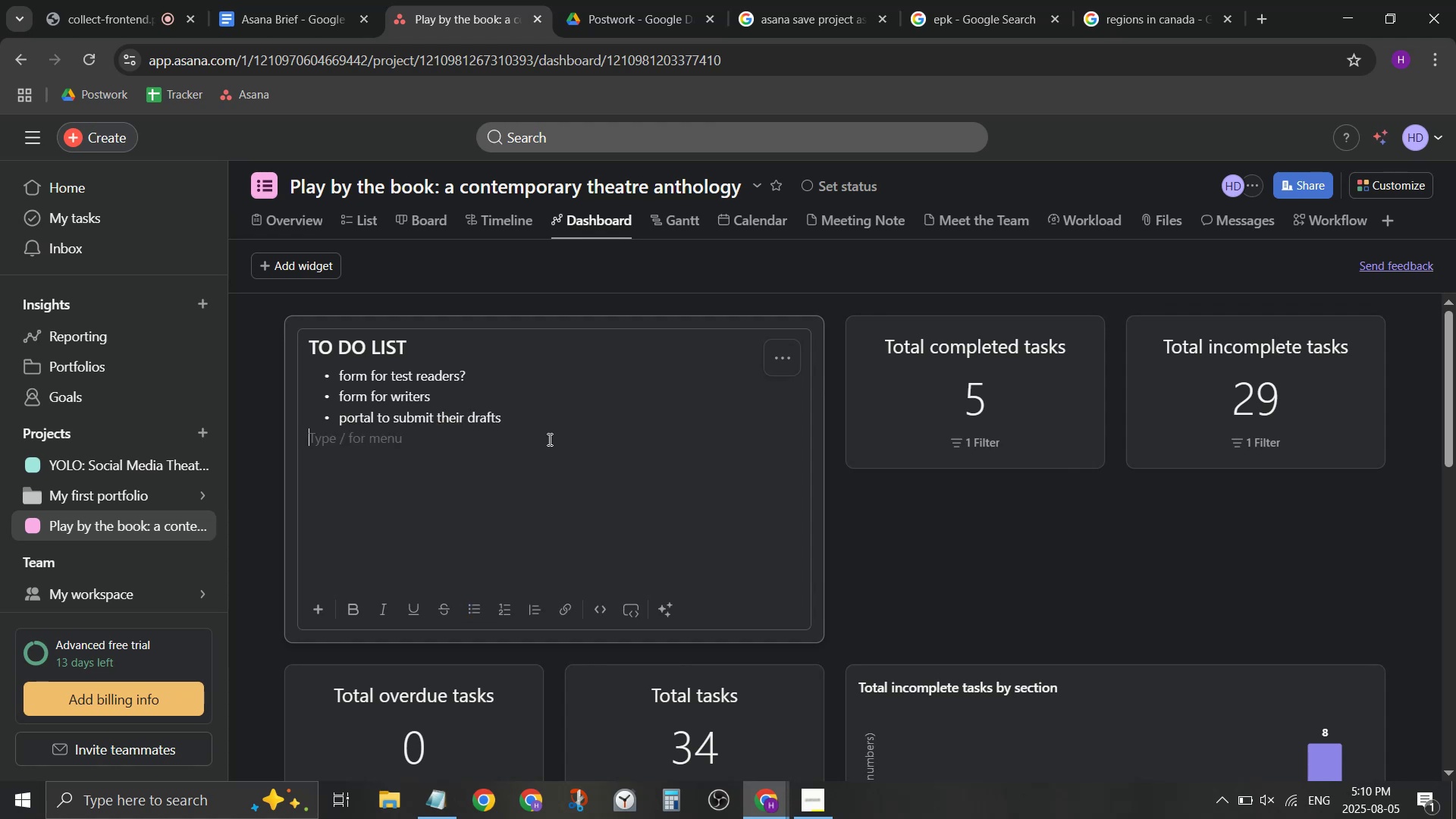 
key(Enter)
 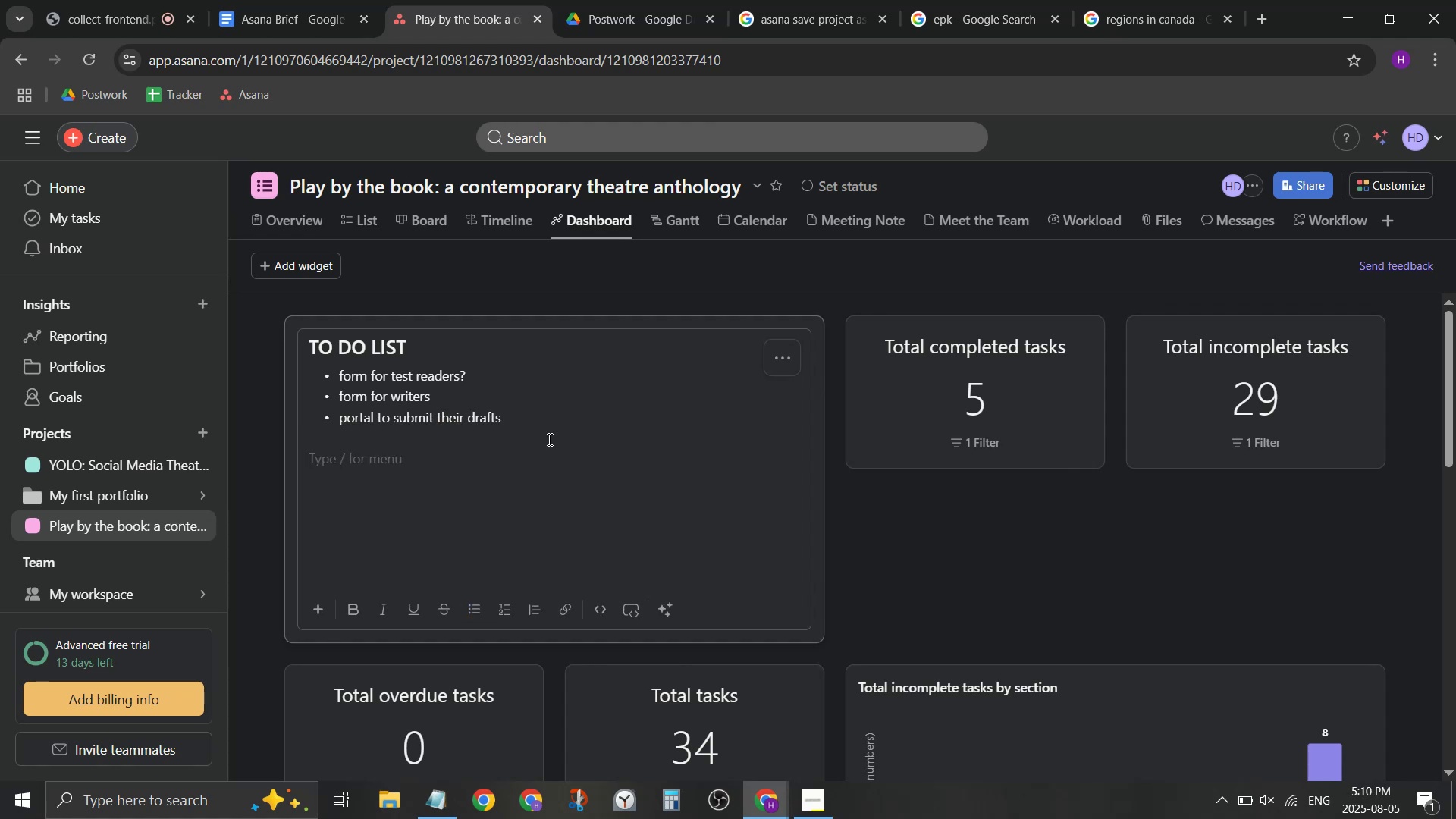 
key(ArrowDown)
 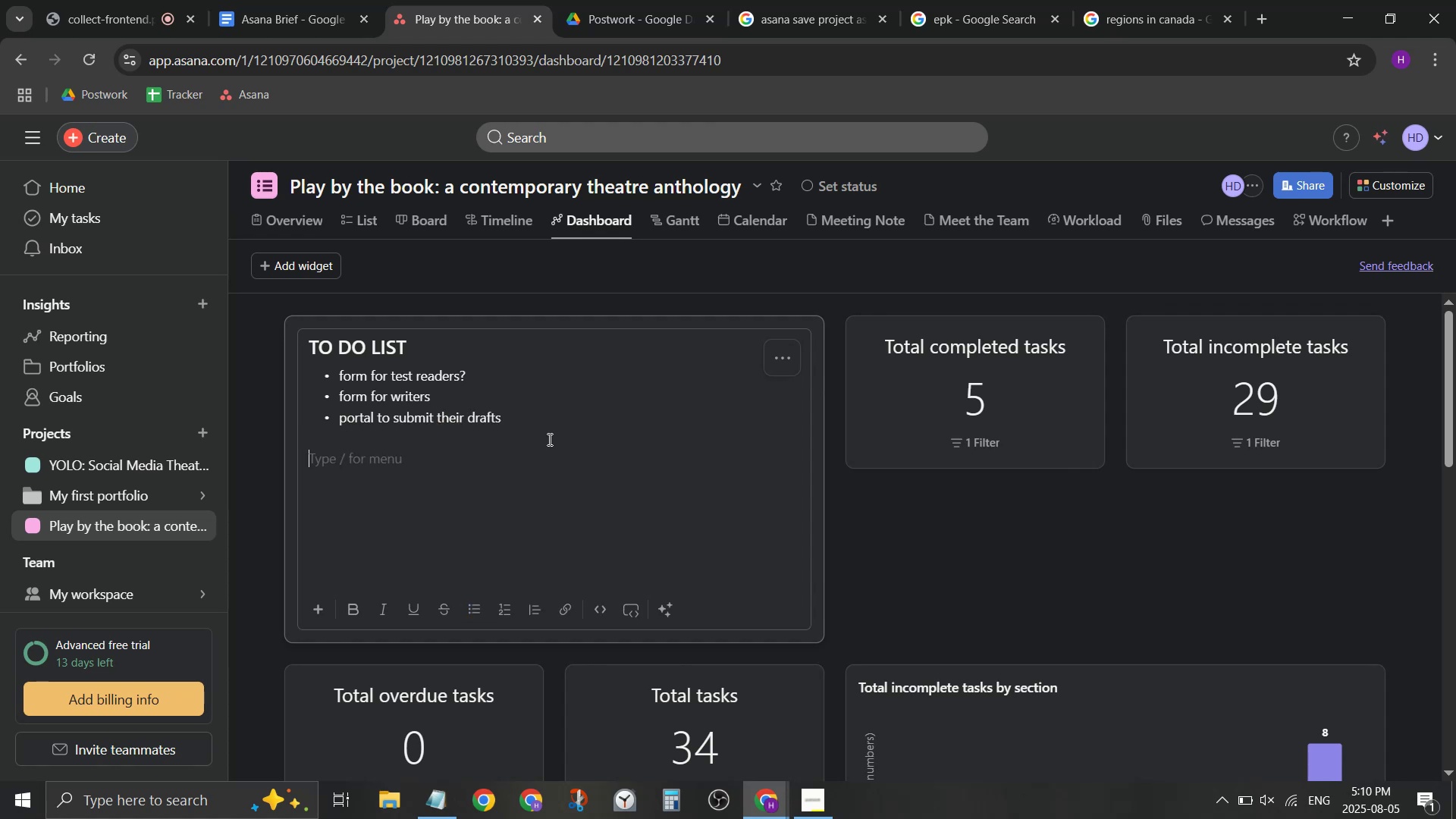 
key(ArrowUp)
 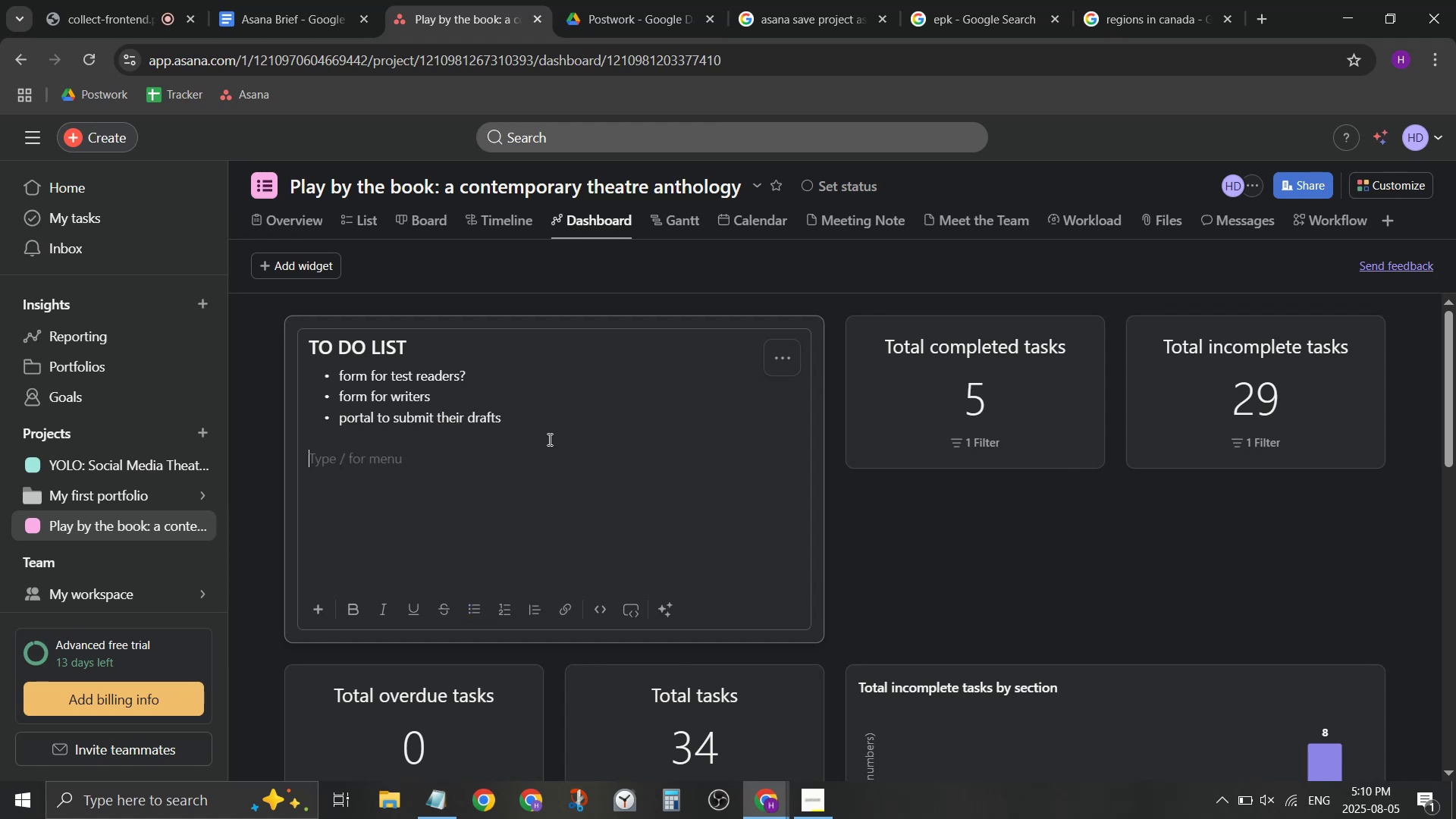 
key(ArrowUp)
 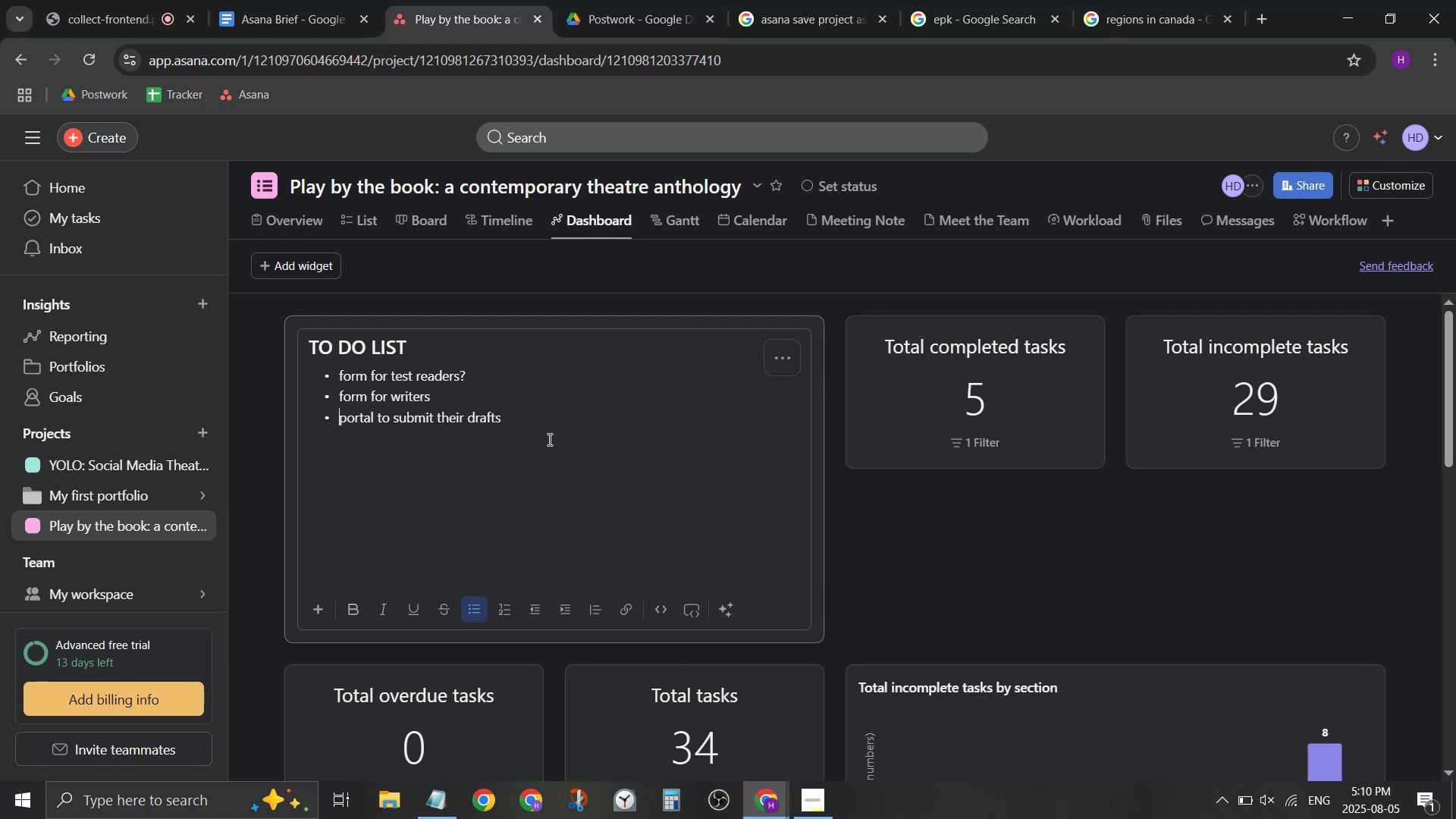 
key(ArrowLeft)
 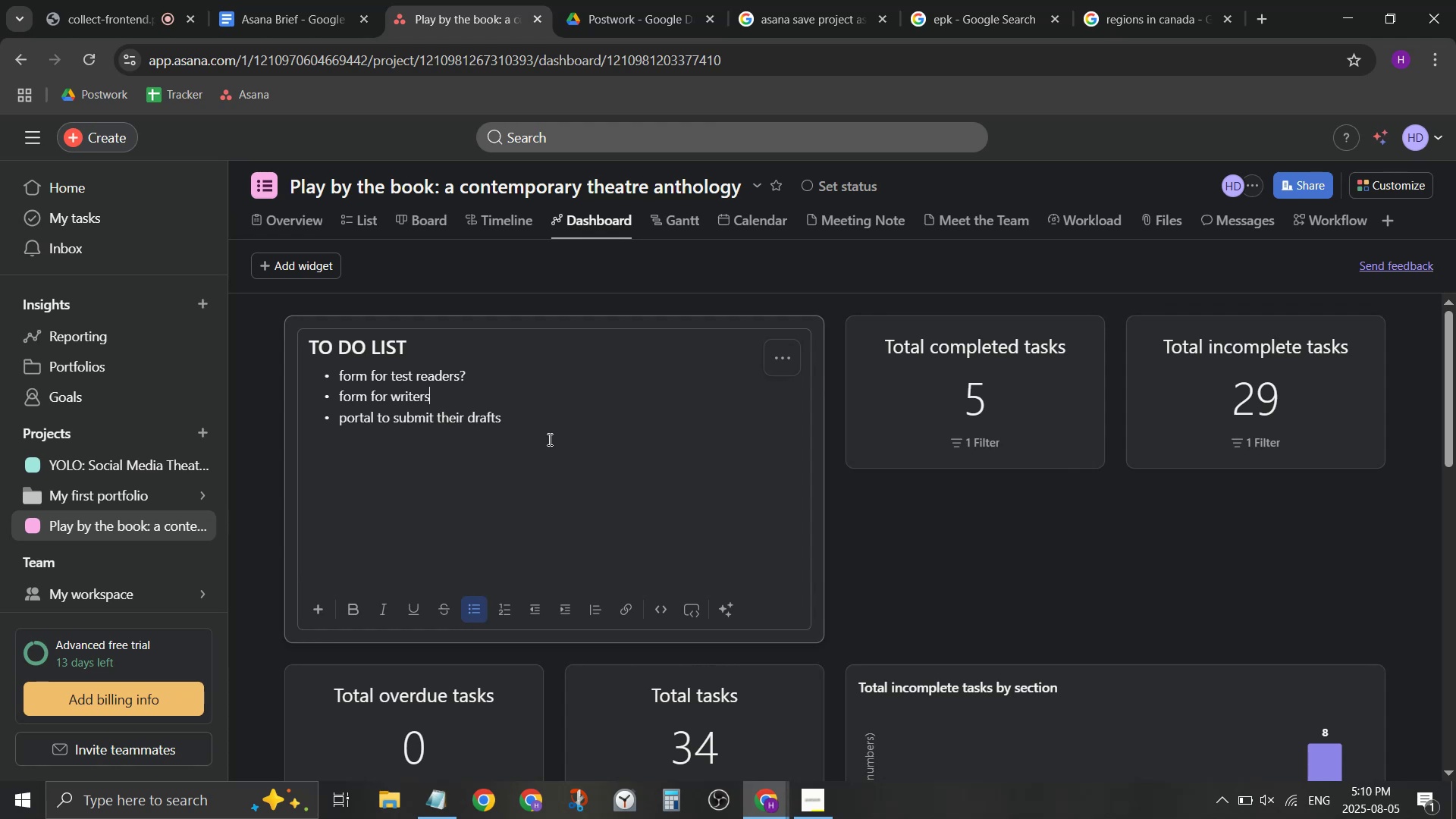 
key(Enter)
 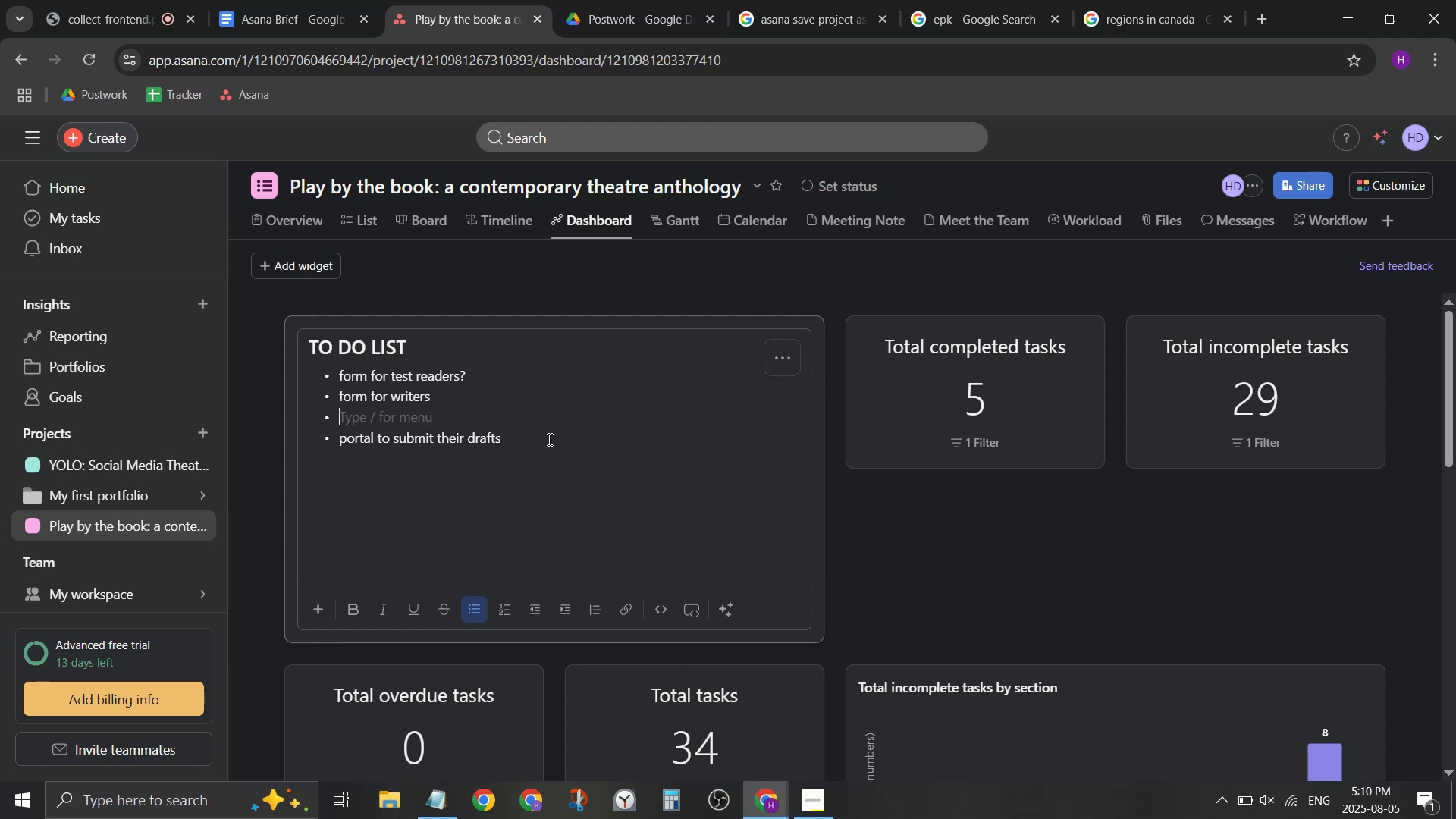 
type(writers as subtasks?)
key(Backspace)
key(Backspace)
key(Backspace)
key(Backspace)
key(Backspace)
key(Backspace)
key(Backspace)
key(Backspace)
key(Backspace)
type(tasks? w )
key(Backspace)
type(/ custome fiel)
key(Backspace)
key(Backspace)
key(Backspace)
key(Backspace)
key(Backspace)
key(Backspace)
type( field)
 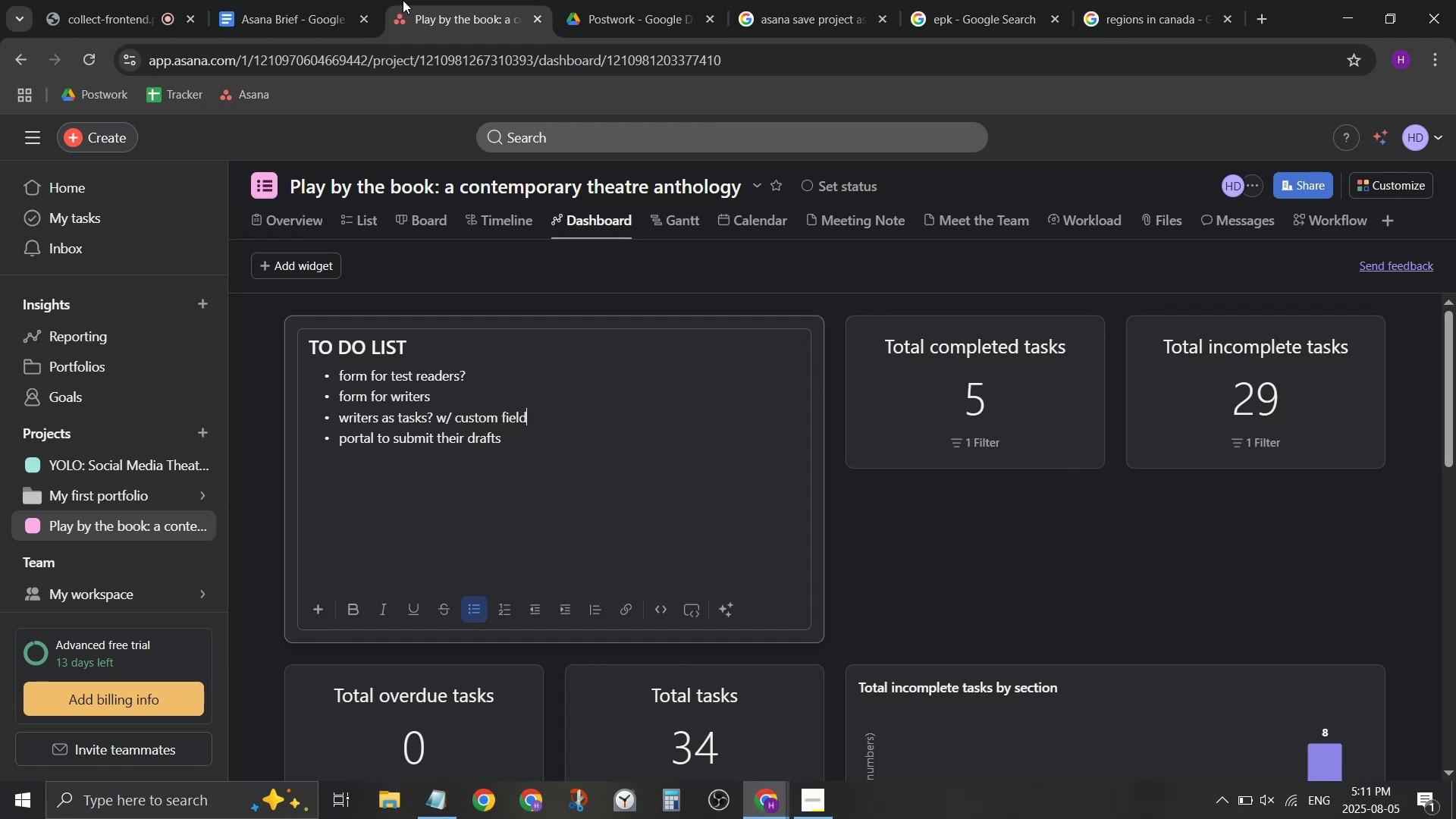 
left_click([262, 0])
 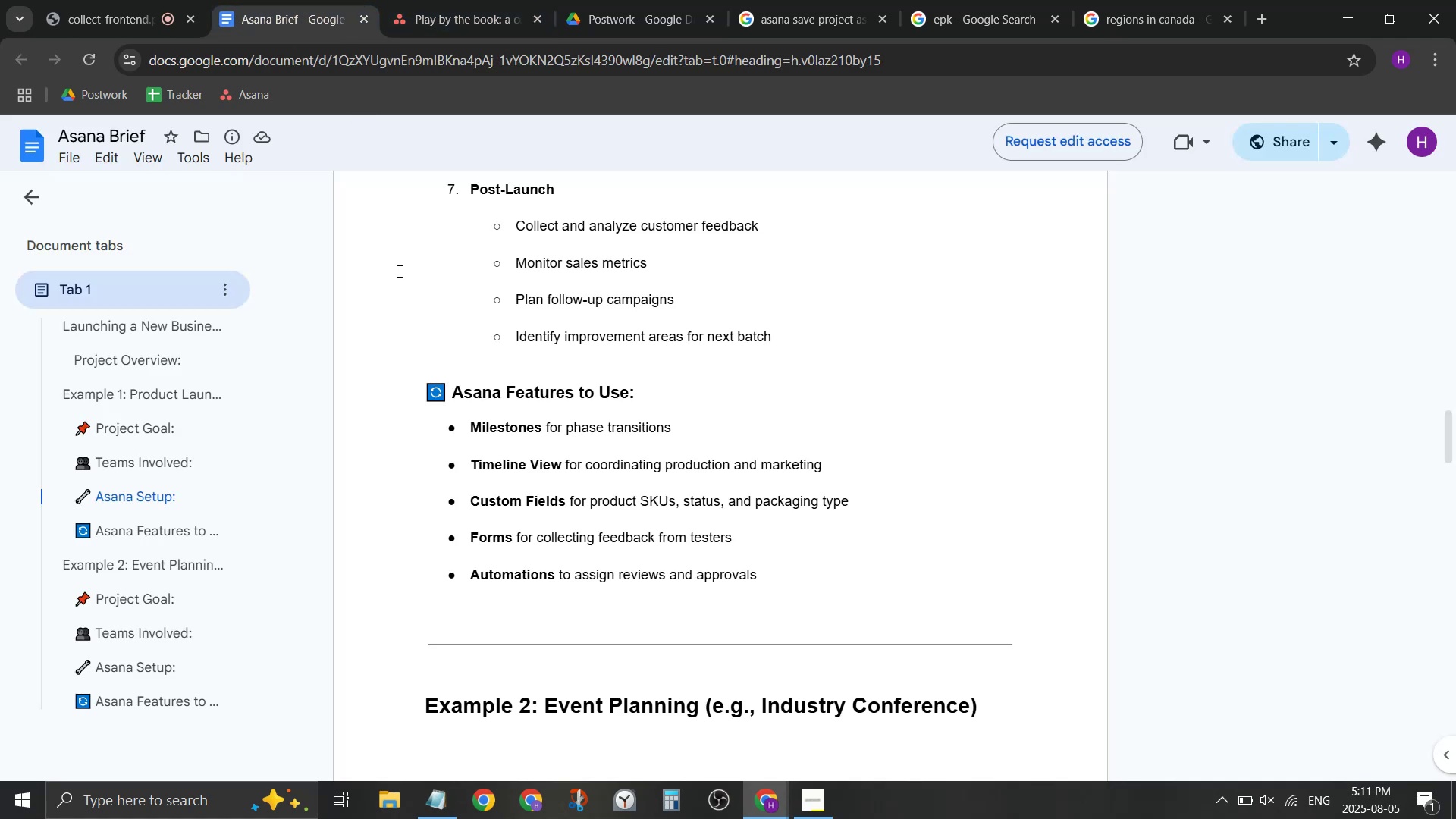 
left_click([426, 0])
 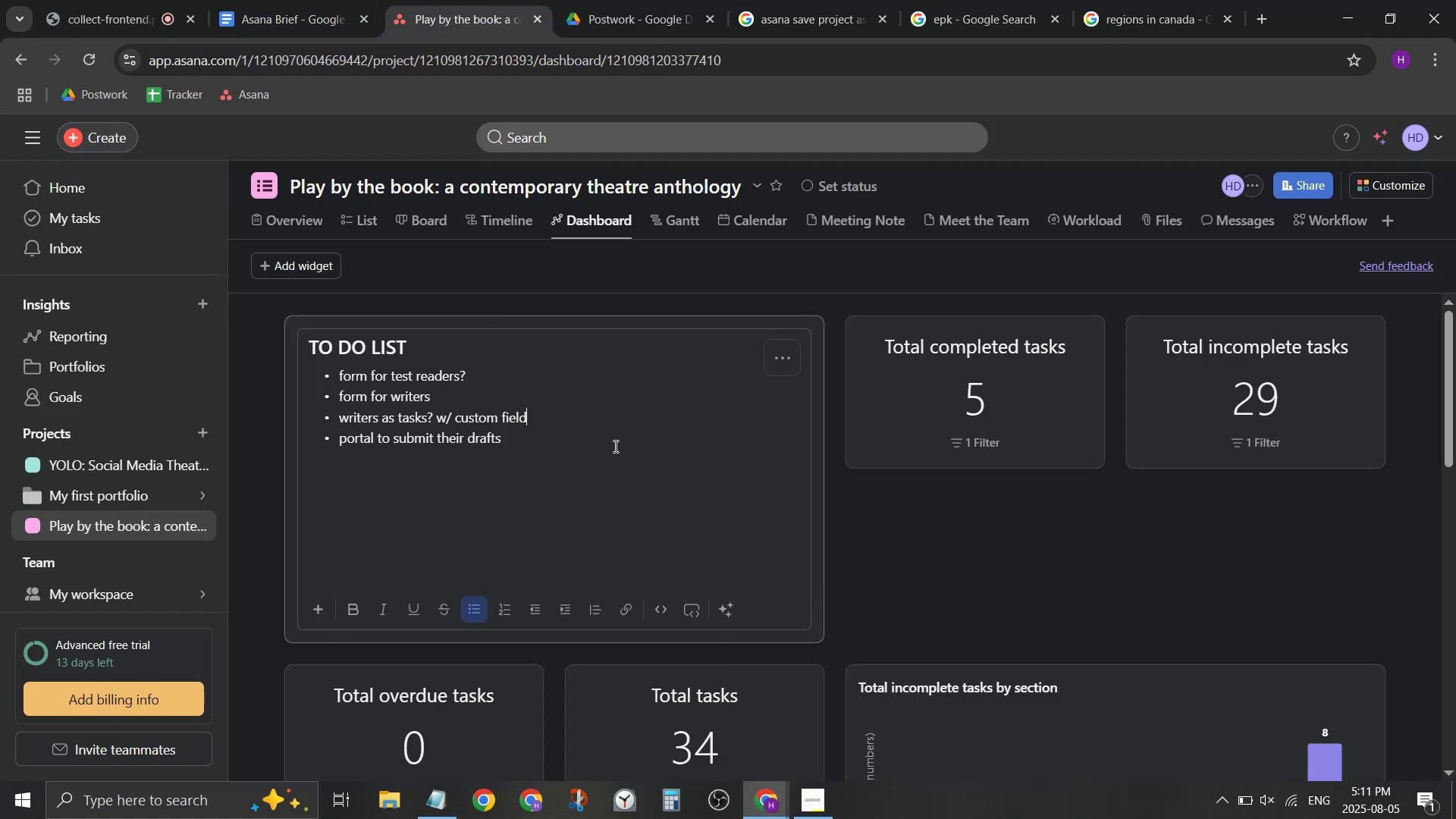 
type( (t)
key(Backspace)
type(status, fo)
key(Backspace)
key(Backspace)
key(Backspace)
key(Backspace)
type())
 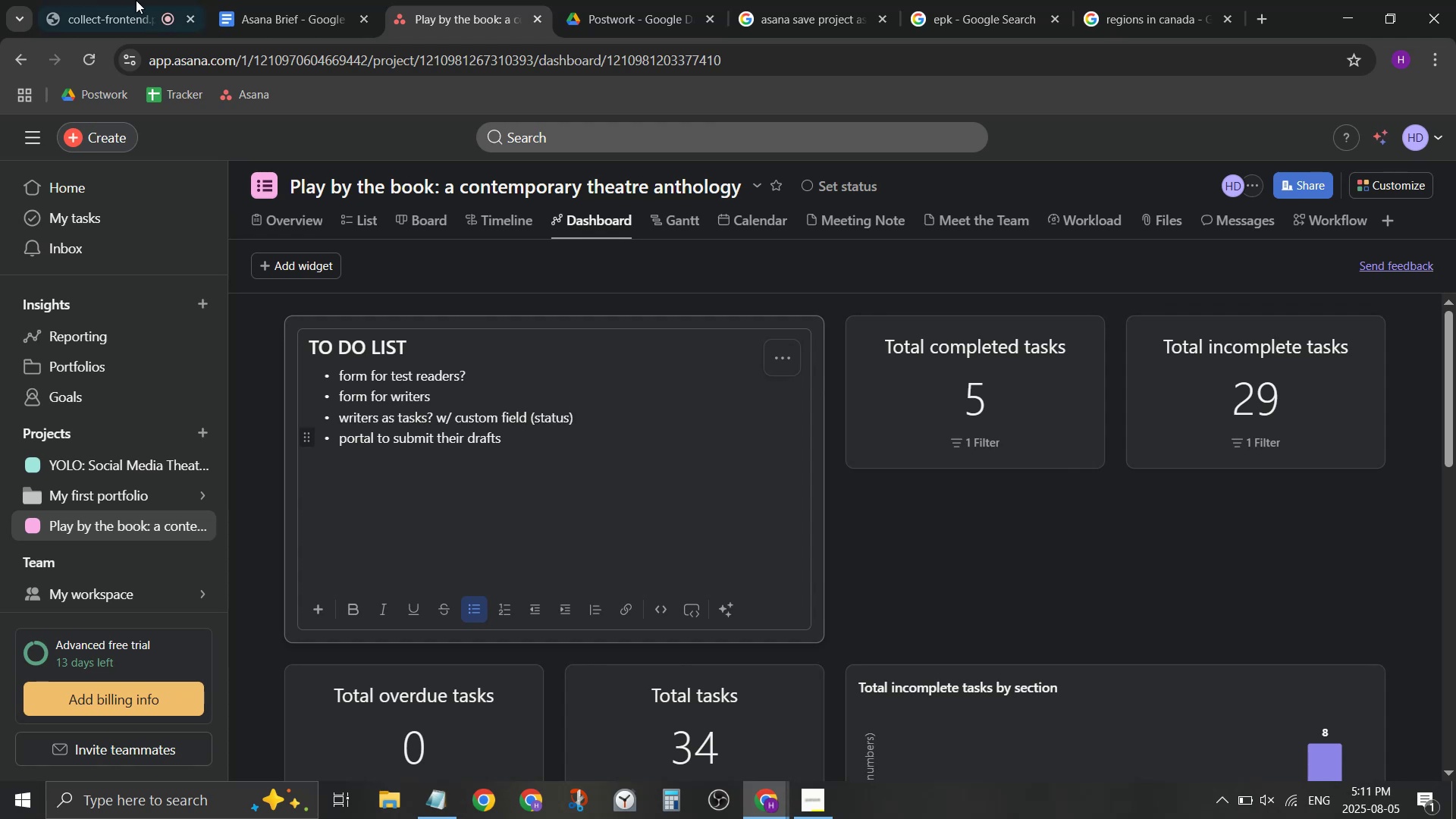 
left_click([303, 0])
 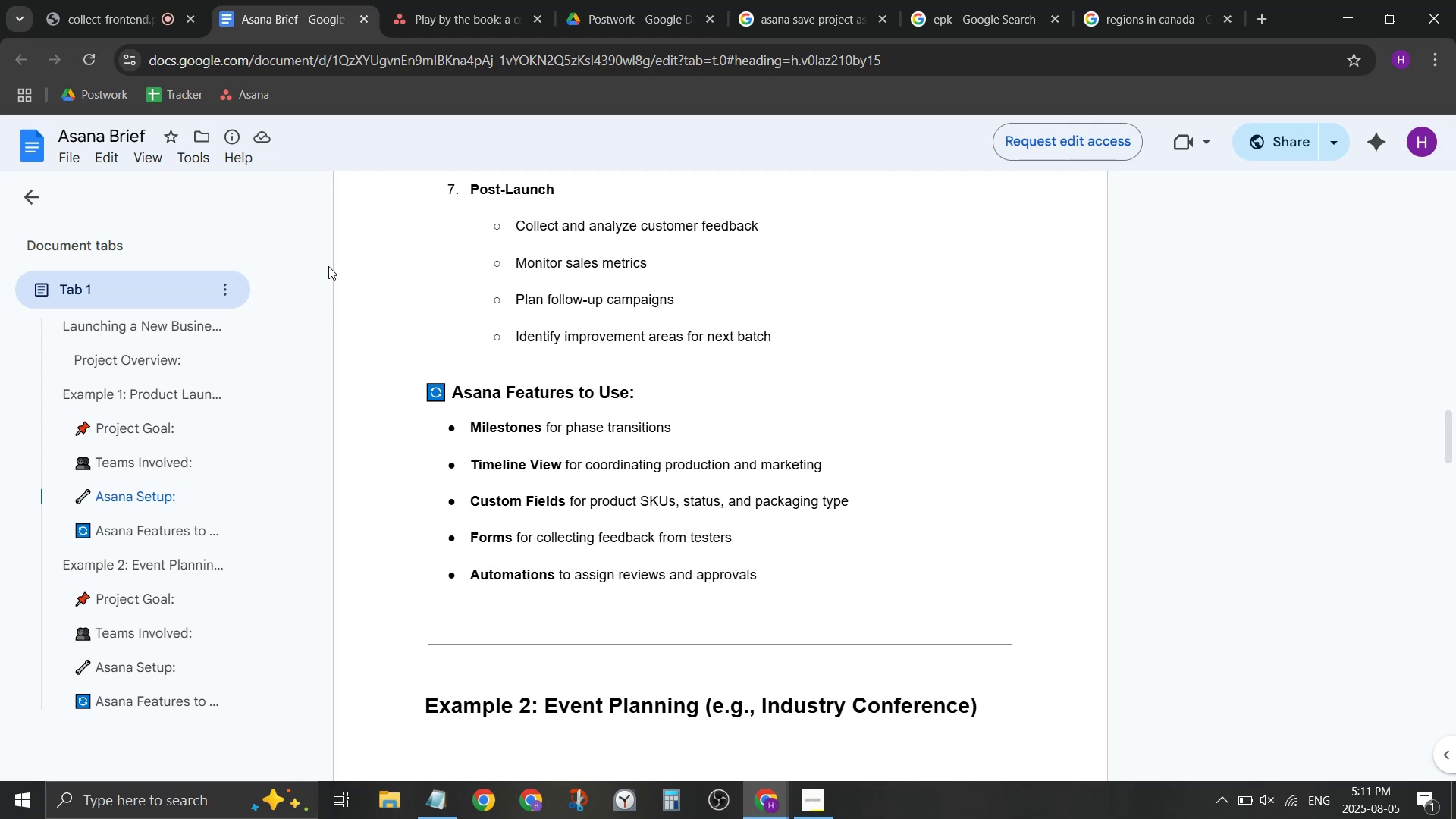 
wait(13.4)
 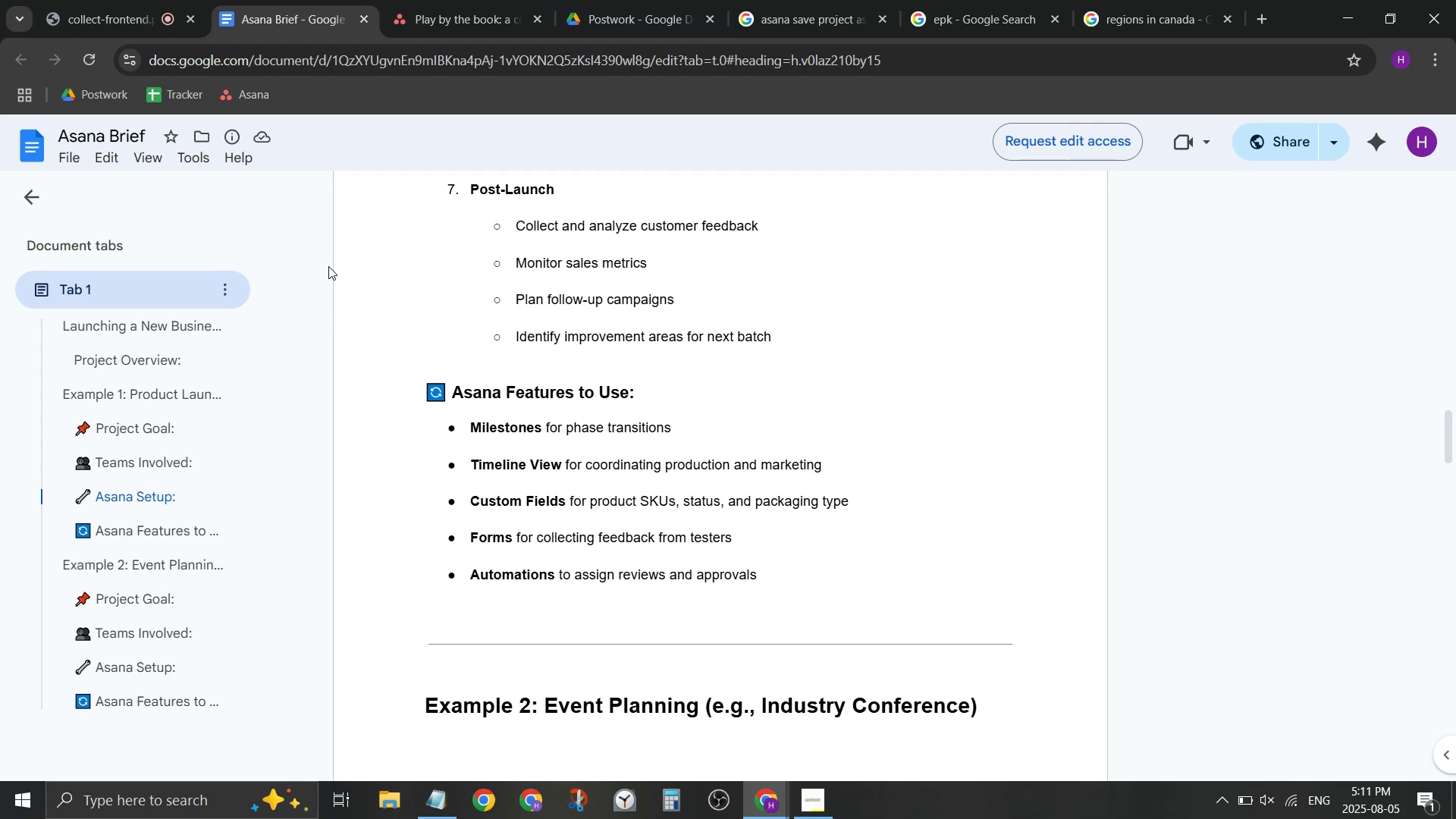 
left_click([423, 0])
 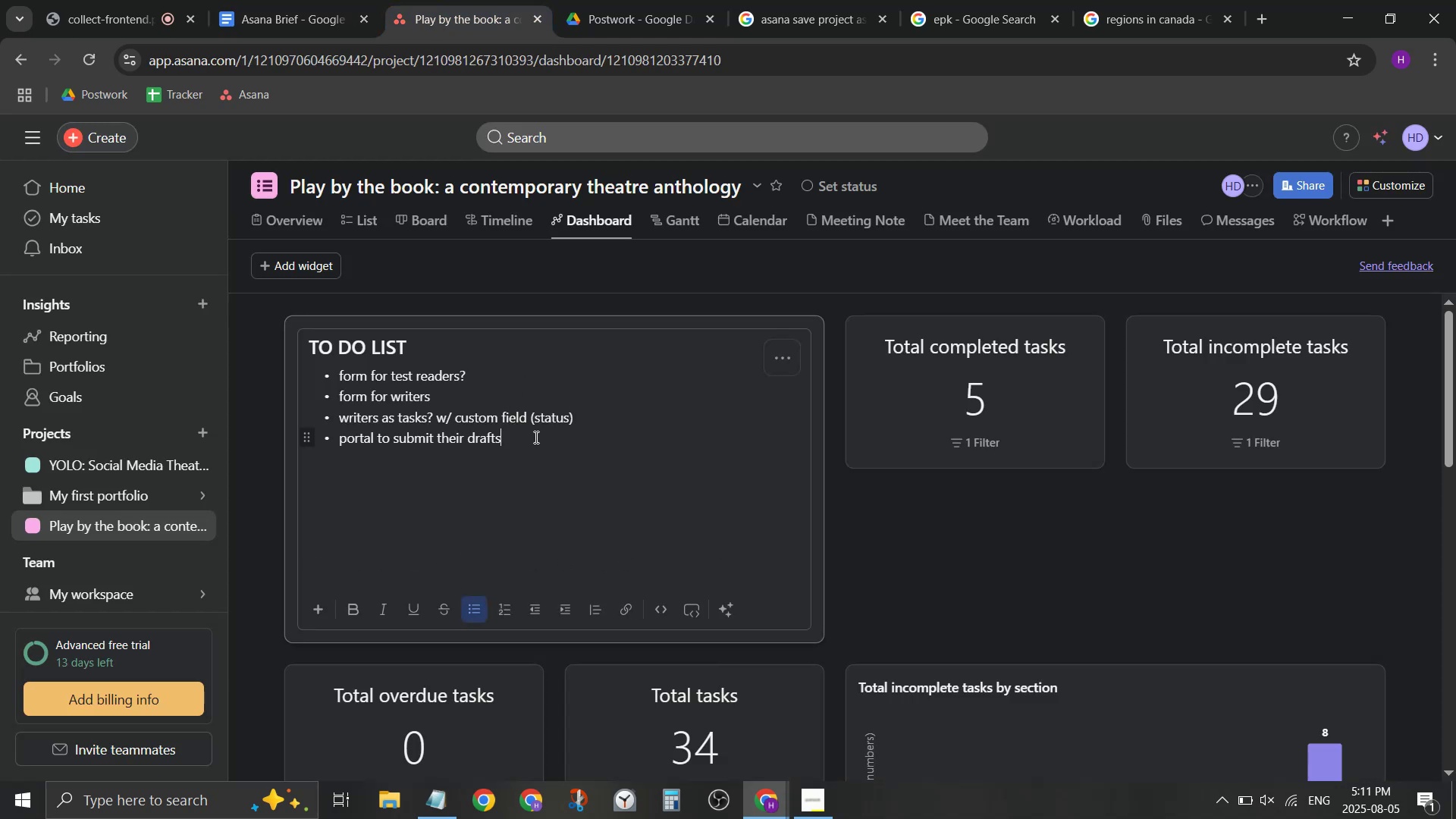 
key(Enter)
 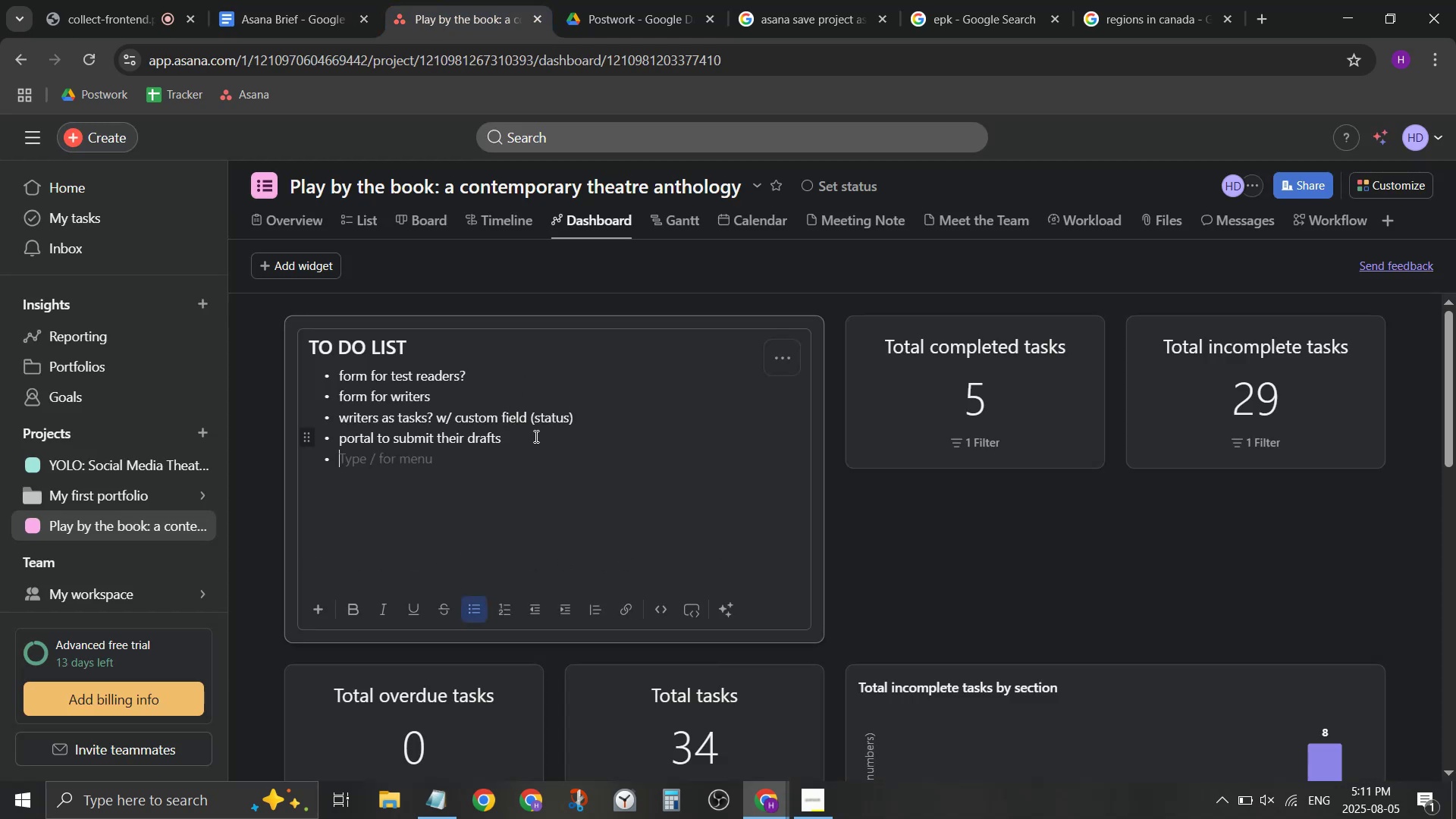 
type(mo)
key(Backspace)
key(Backspace)
type(post-launch)
 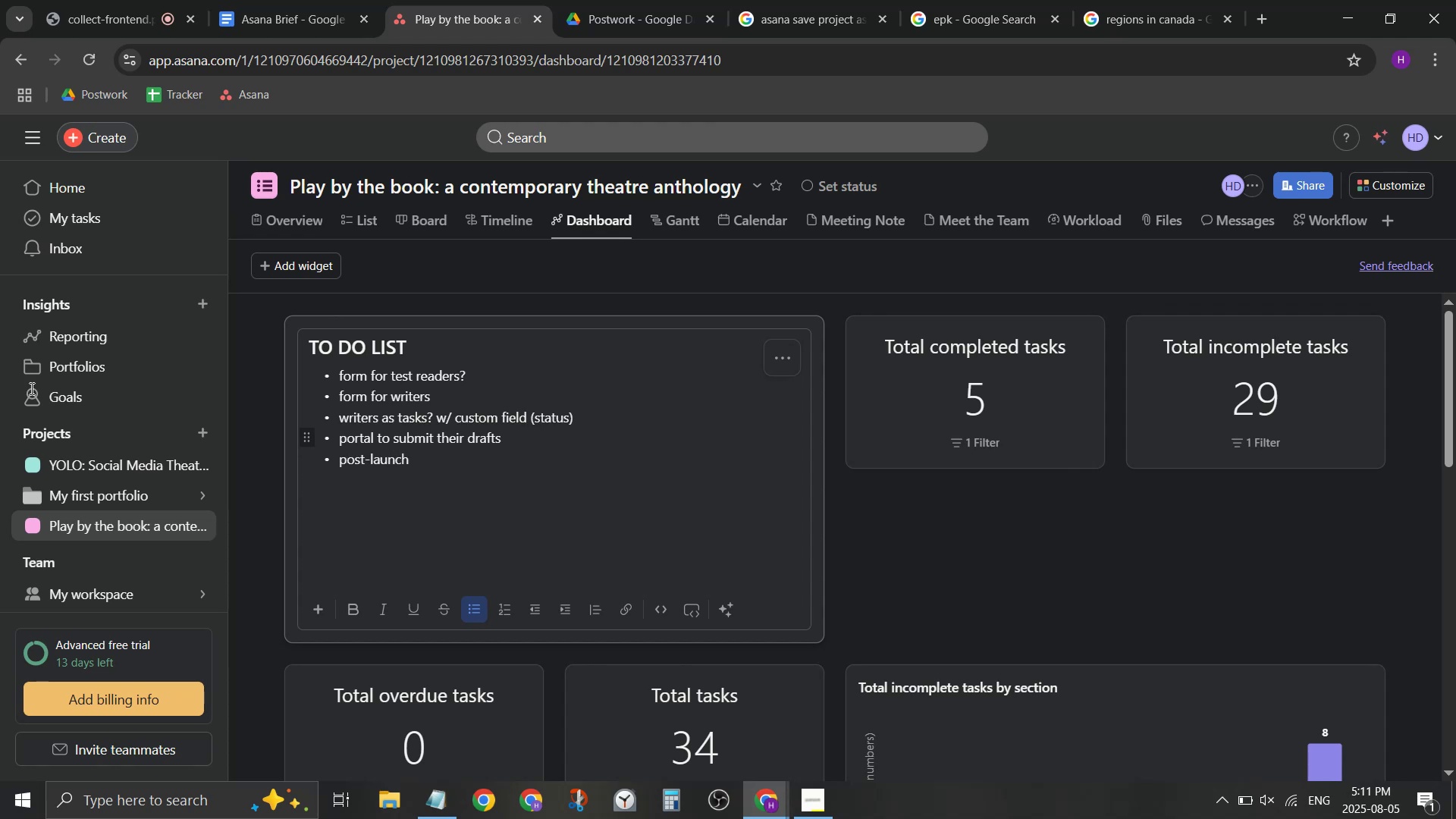 
left_click([259, 0])
 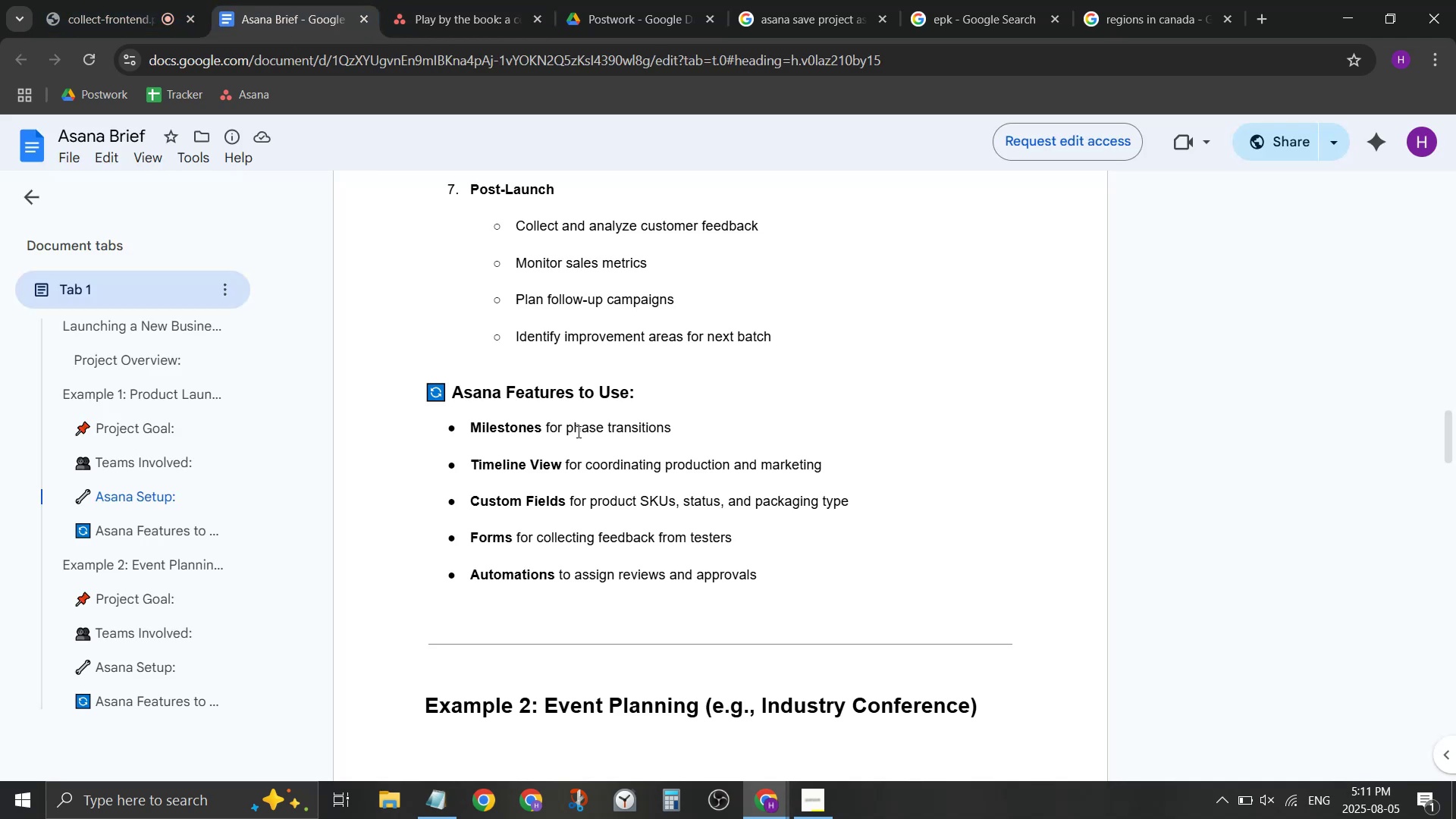 
scroll: coordinate [587, 422], scroll_direction: up, amount: 2.0
 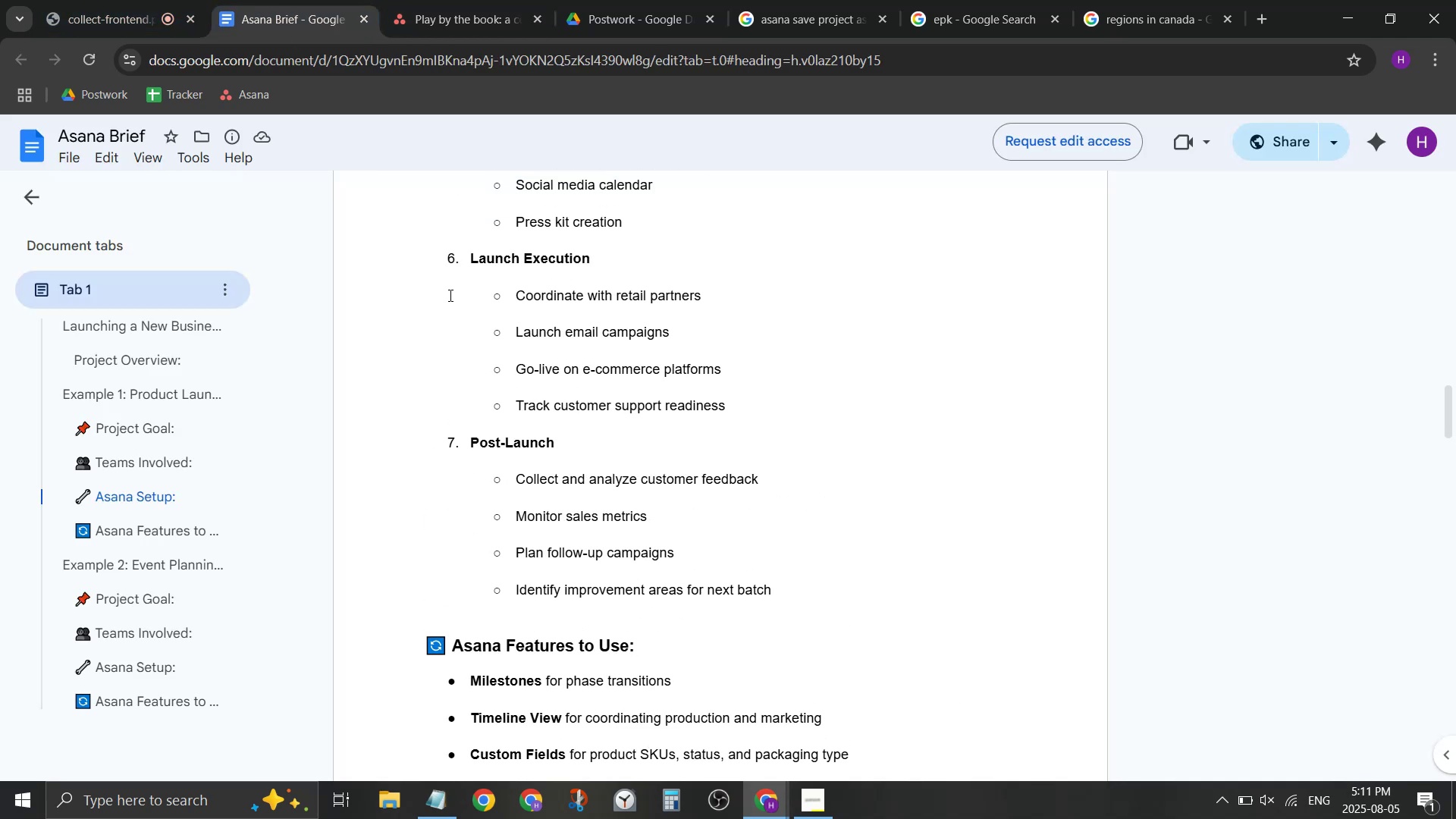 
left_click([410, 0])
 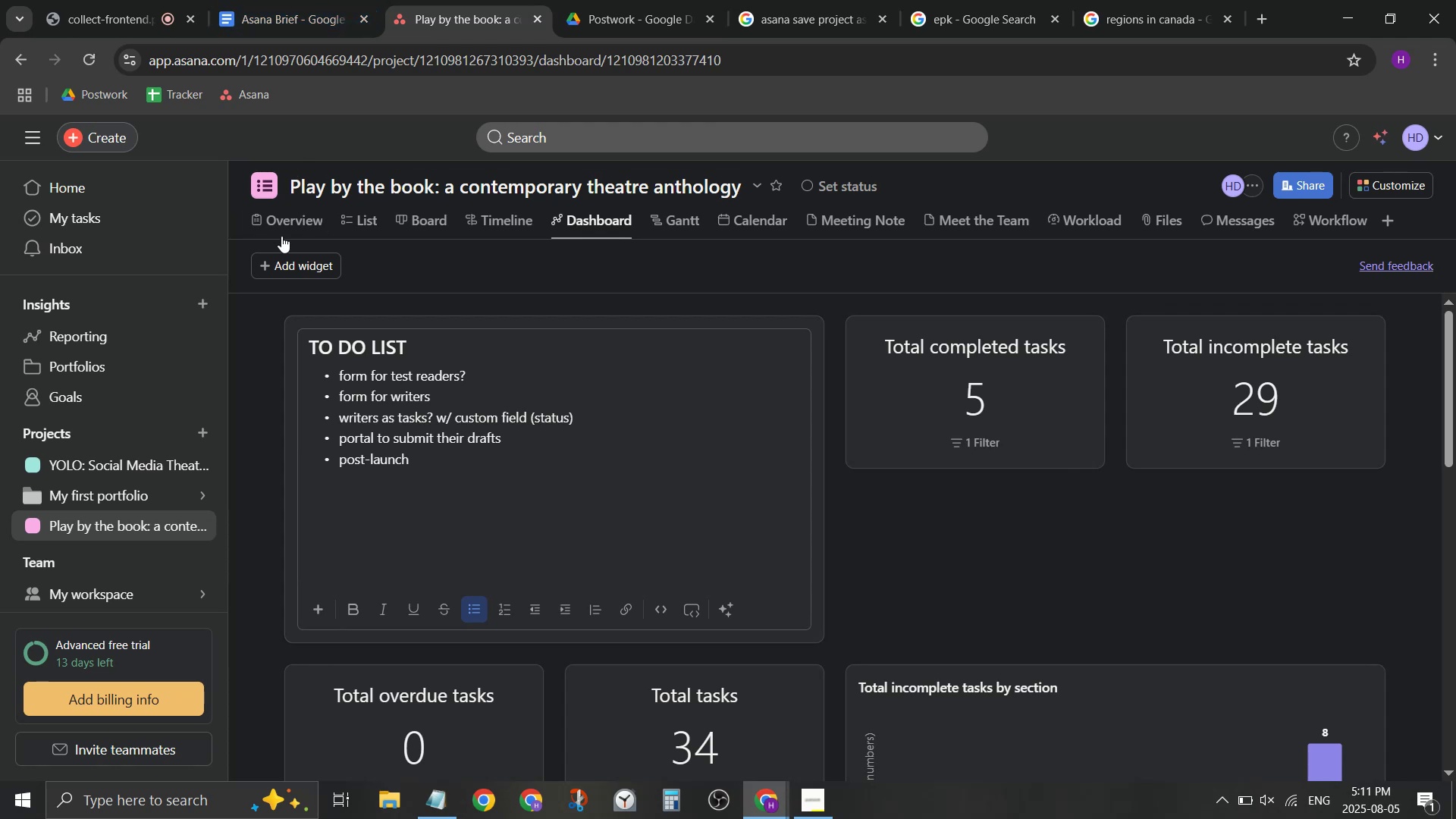 
left_click([364, 221])
 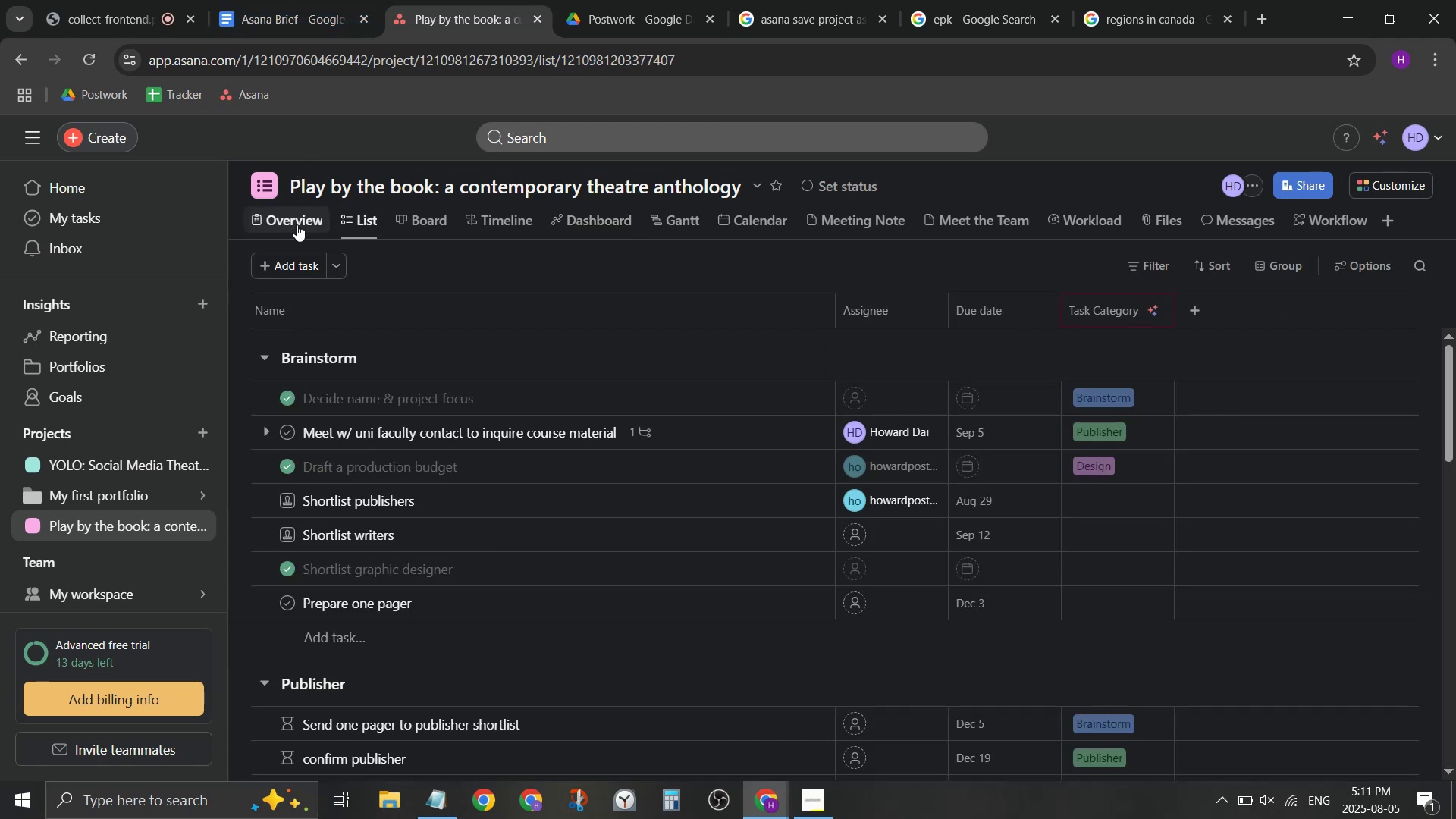 
left_click([297, 224])
 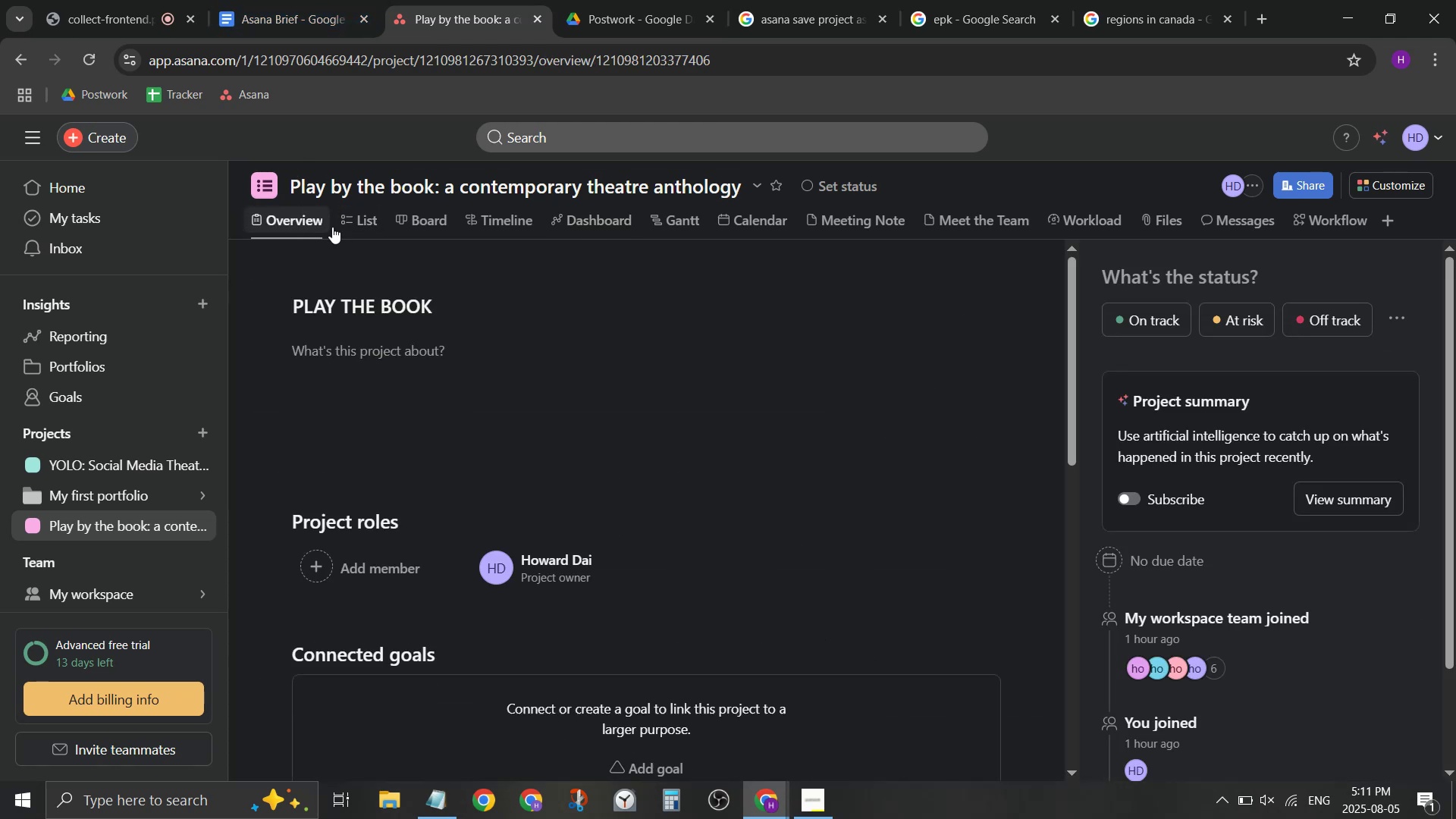 
left_click([356, 224])
 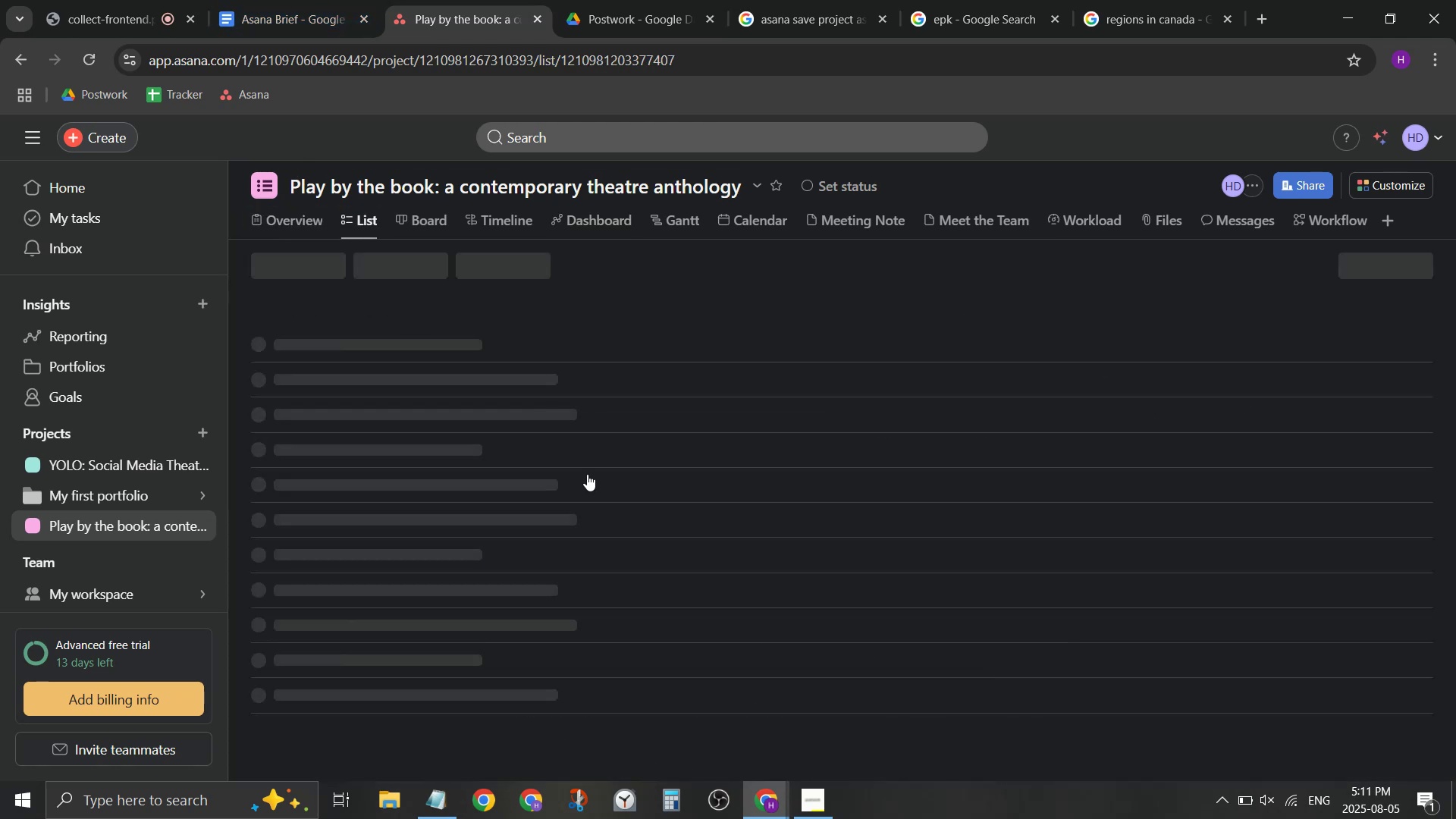 
scroll: coordinate [587, 474], scroll_direction: down, amount: 19.0
 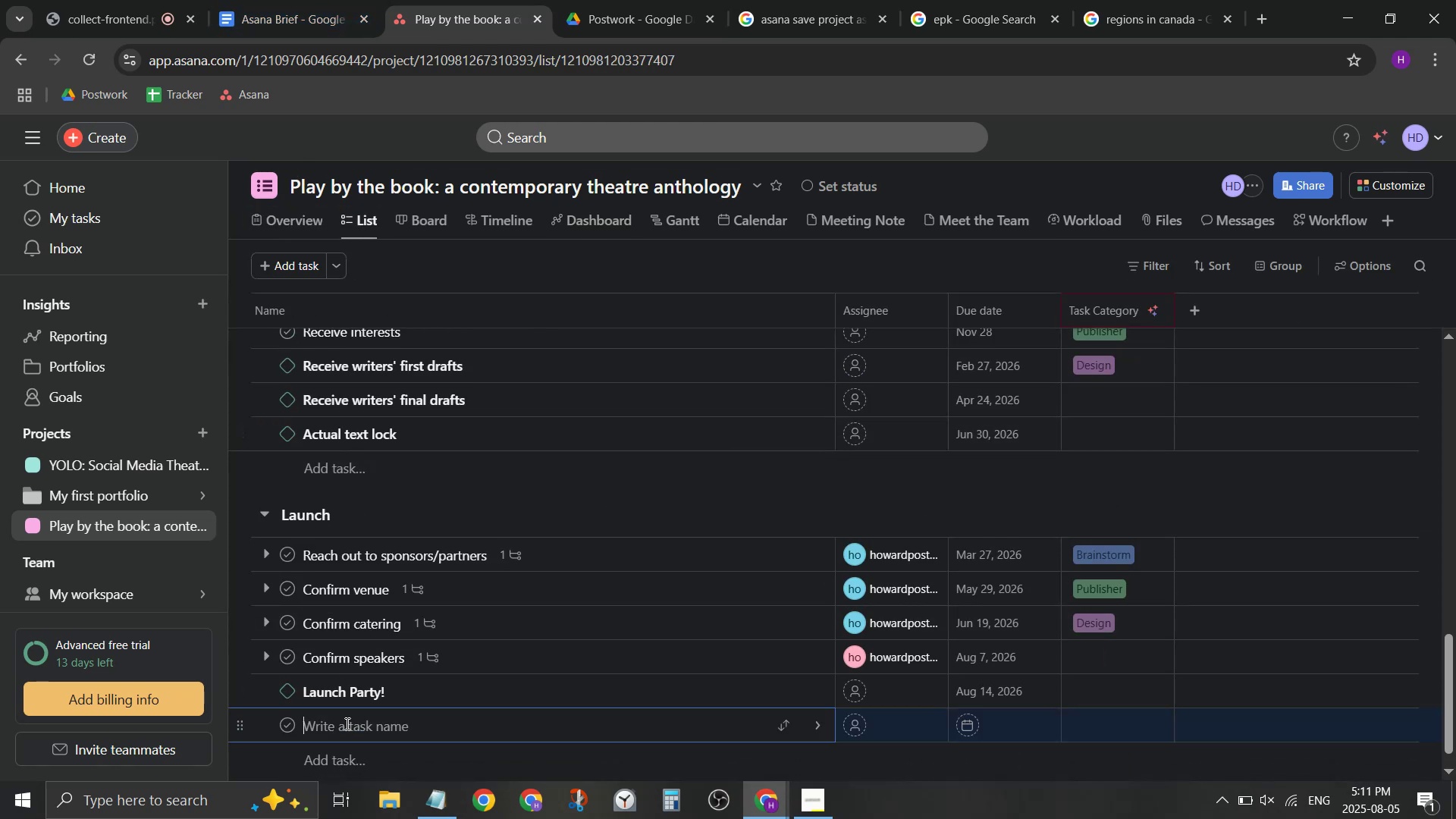 
wait(5.04)
 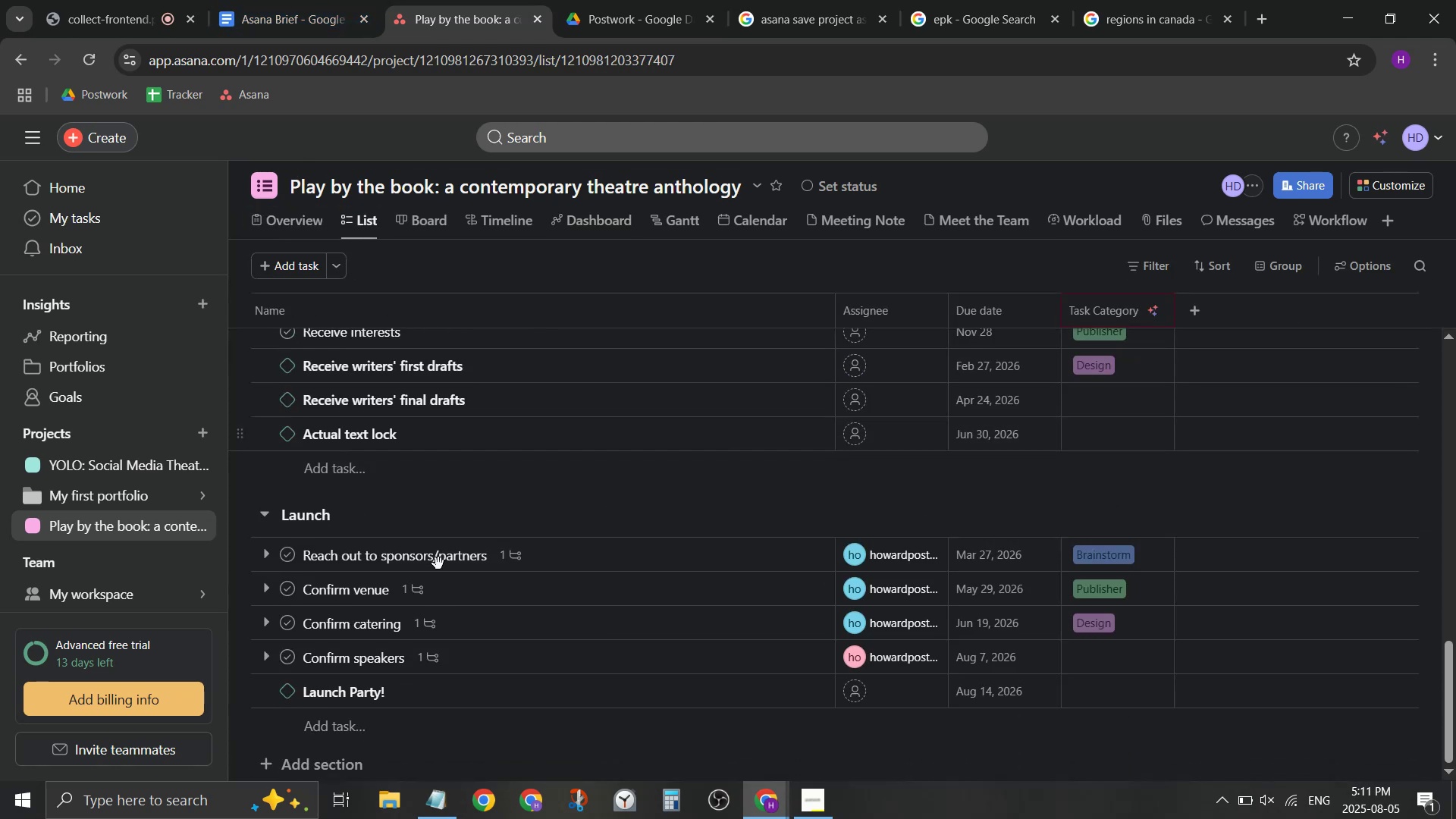 
type(Press realse)
key(Backspace)
key(Backspace)
key(Backspace)
key(Backspace)
key(Backspace)
key(Backspace)
type(Release outu)
key(Backspace)
type( for launch party)
 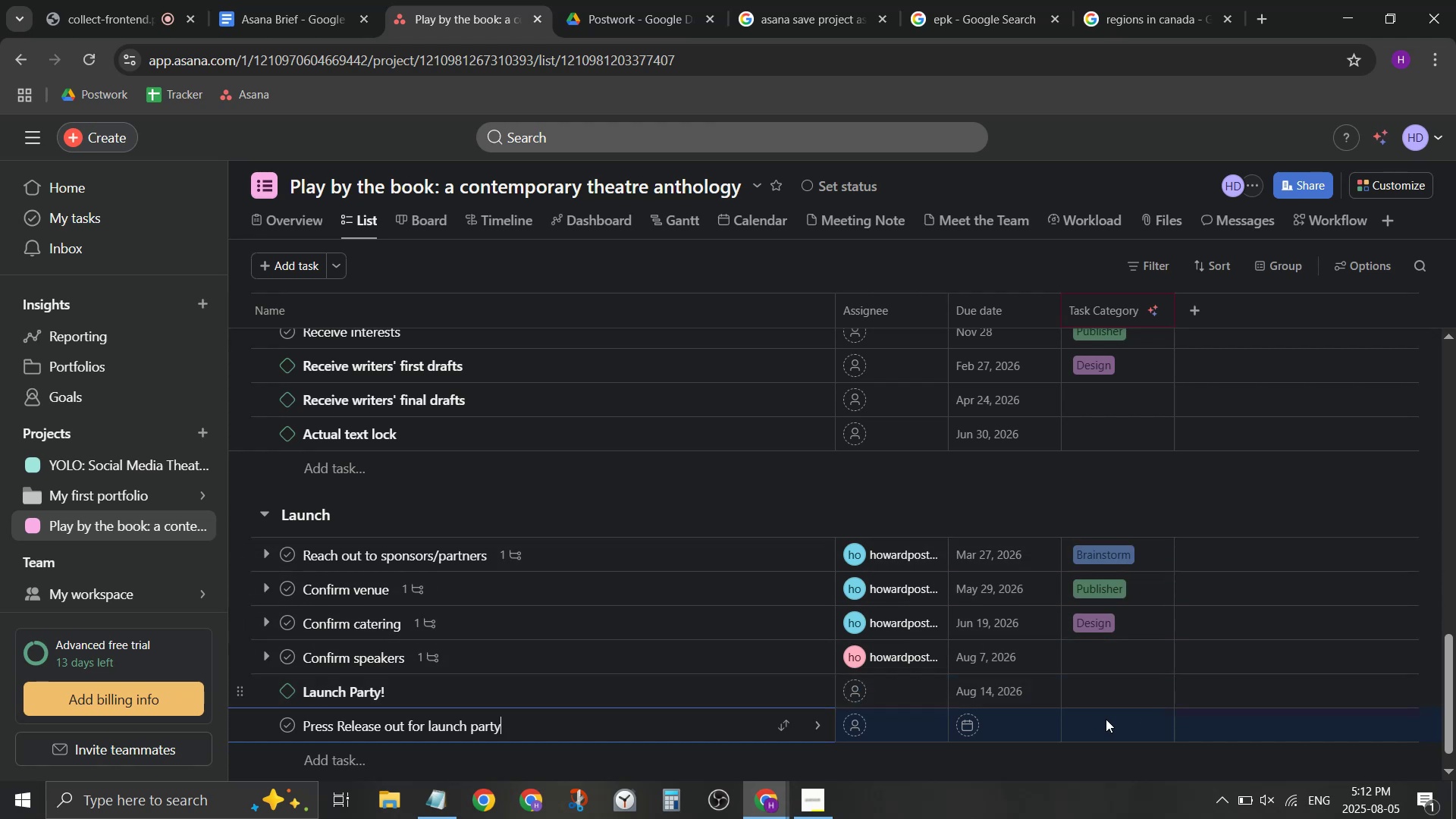 
wait(6.47)
 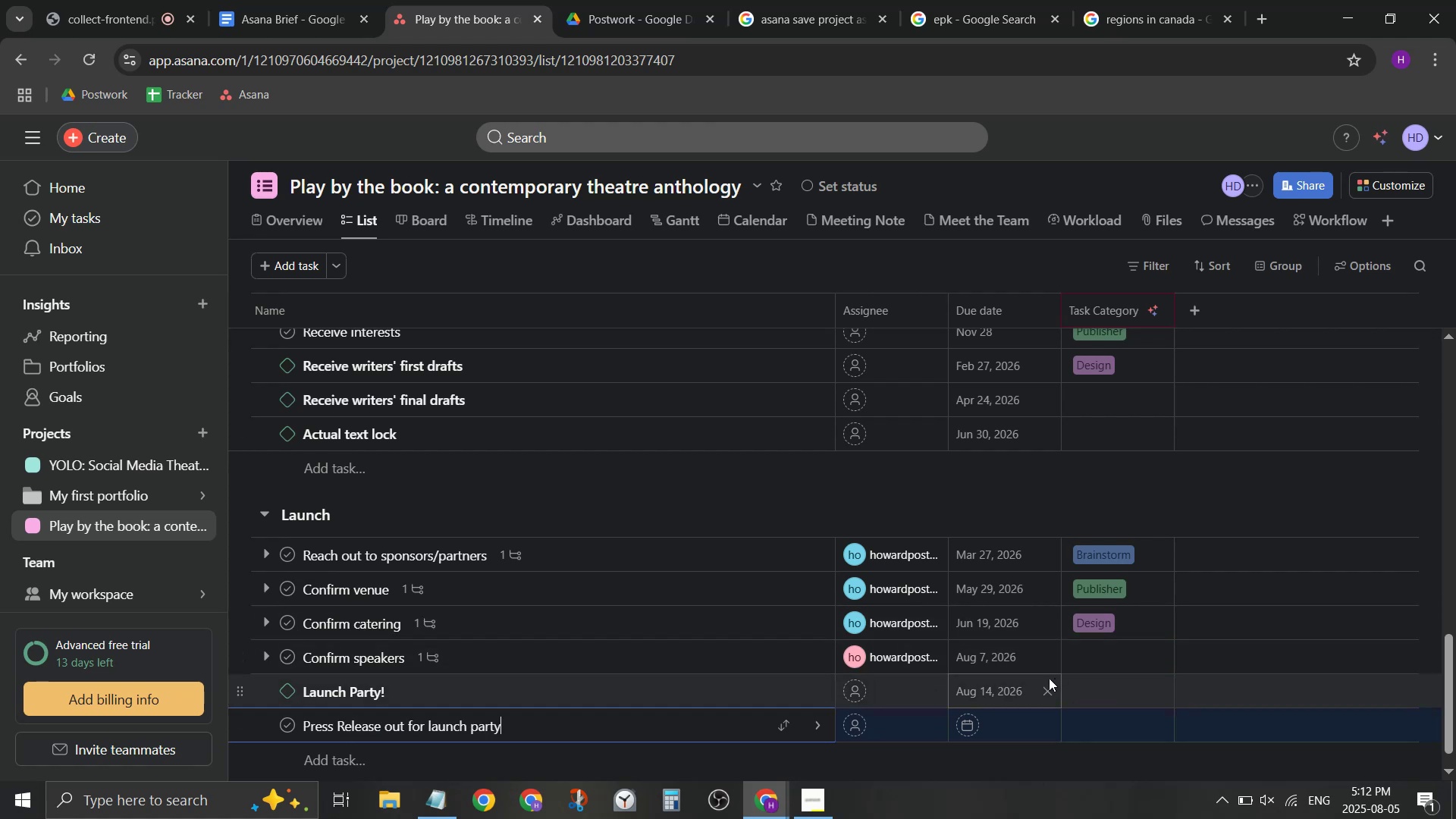 
mouse_move([273, 576])
 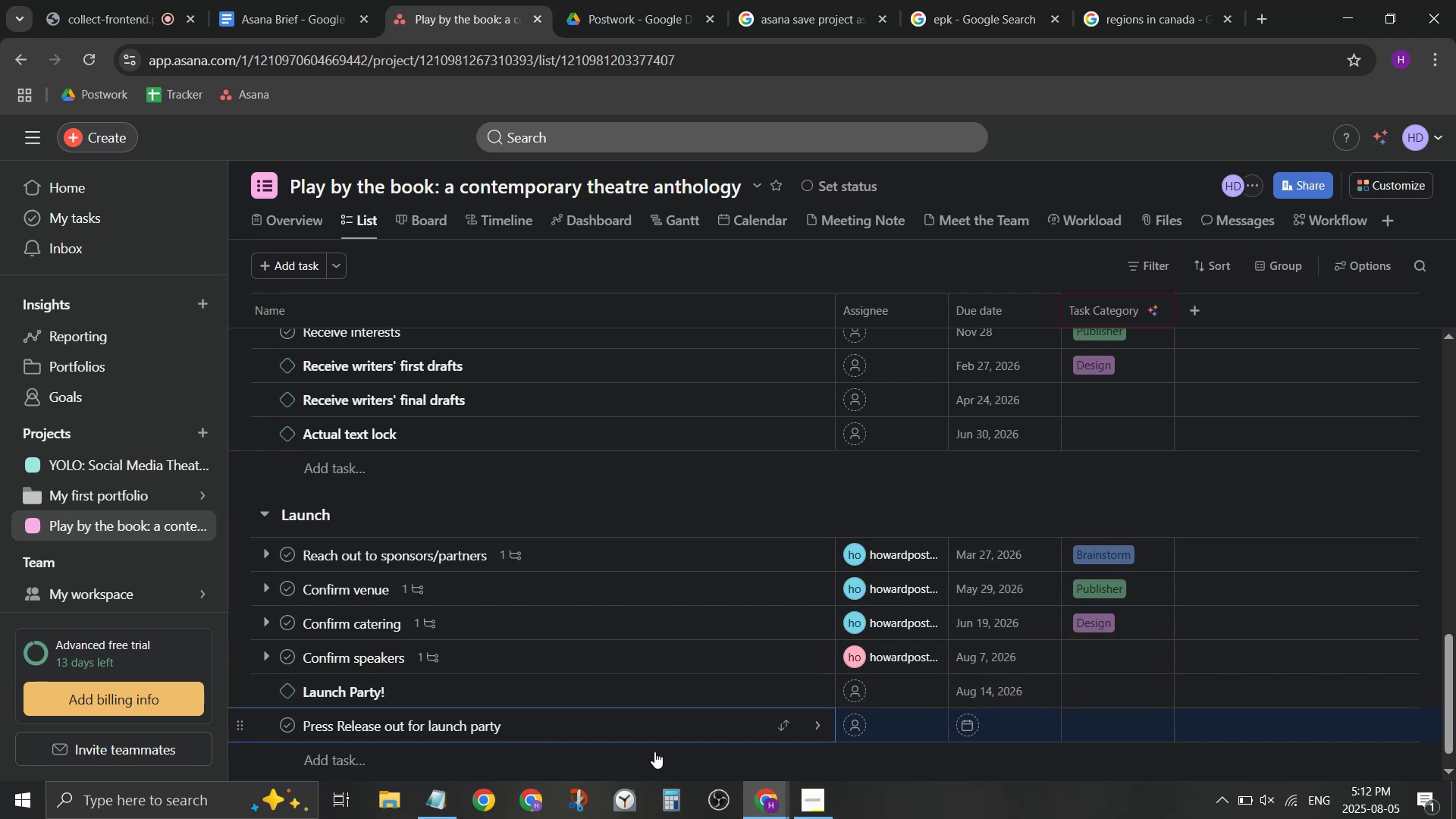 
mouse_move([990, 726])
 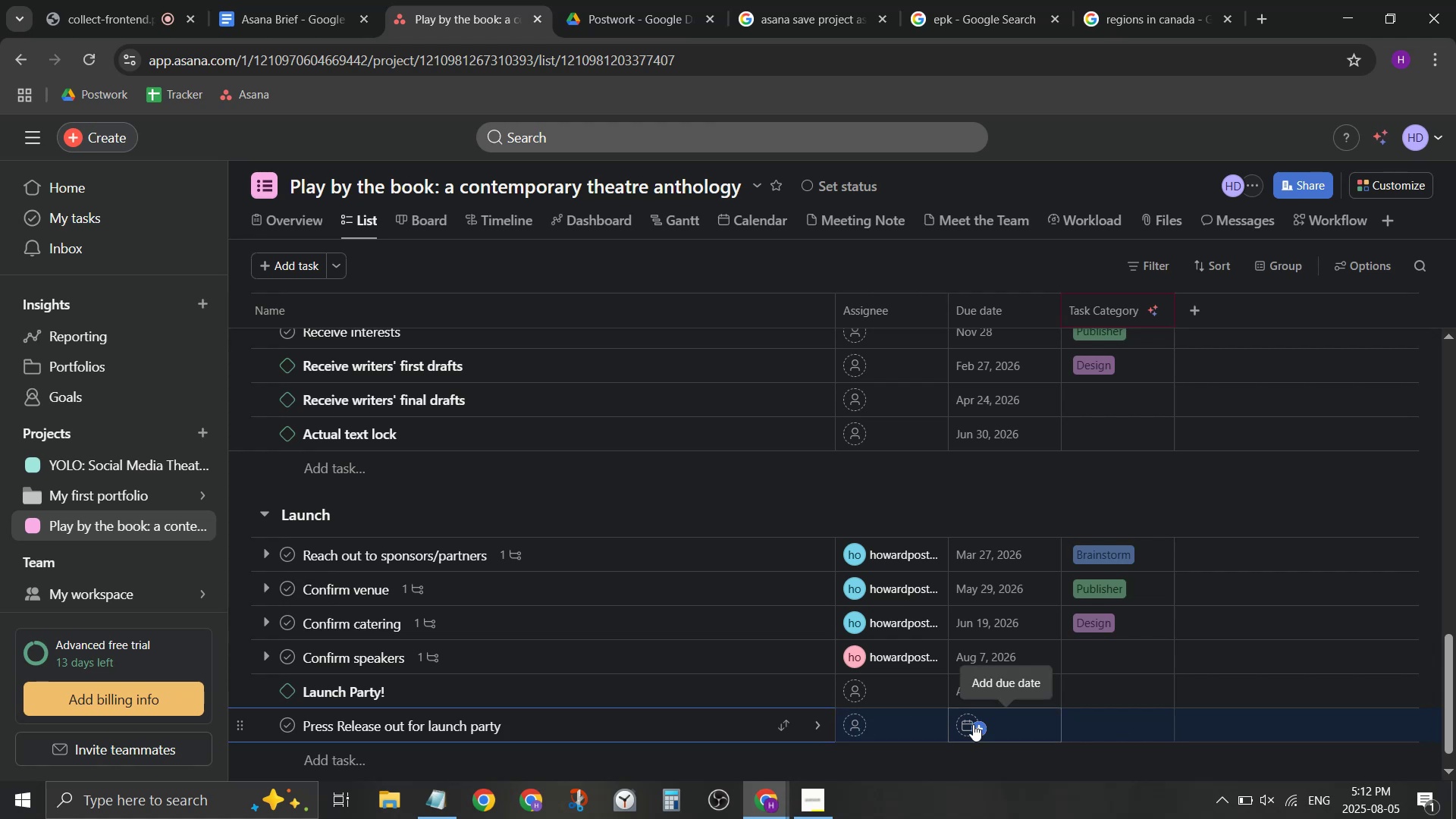 
left_click([973, 724])
 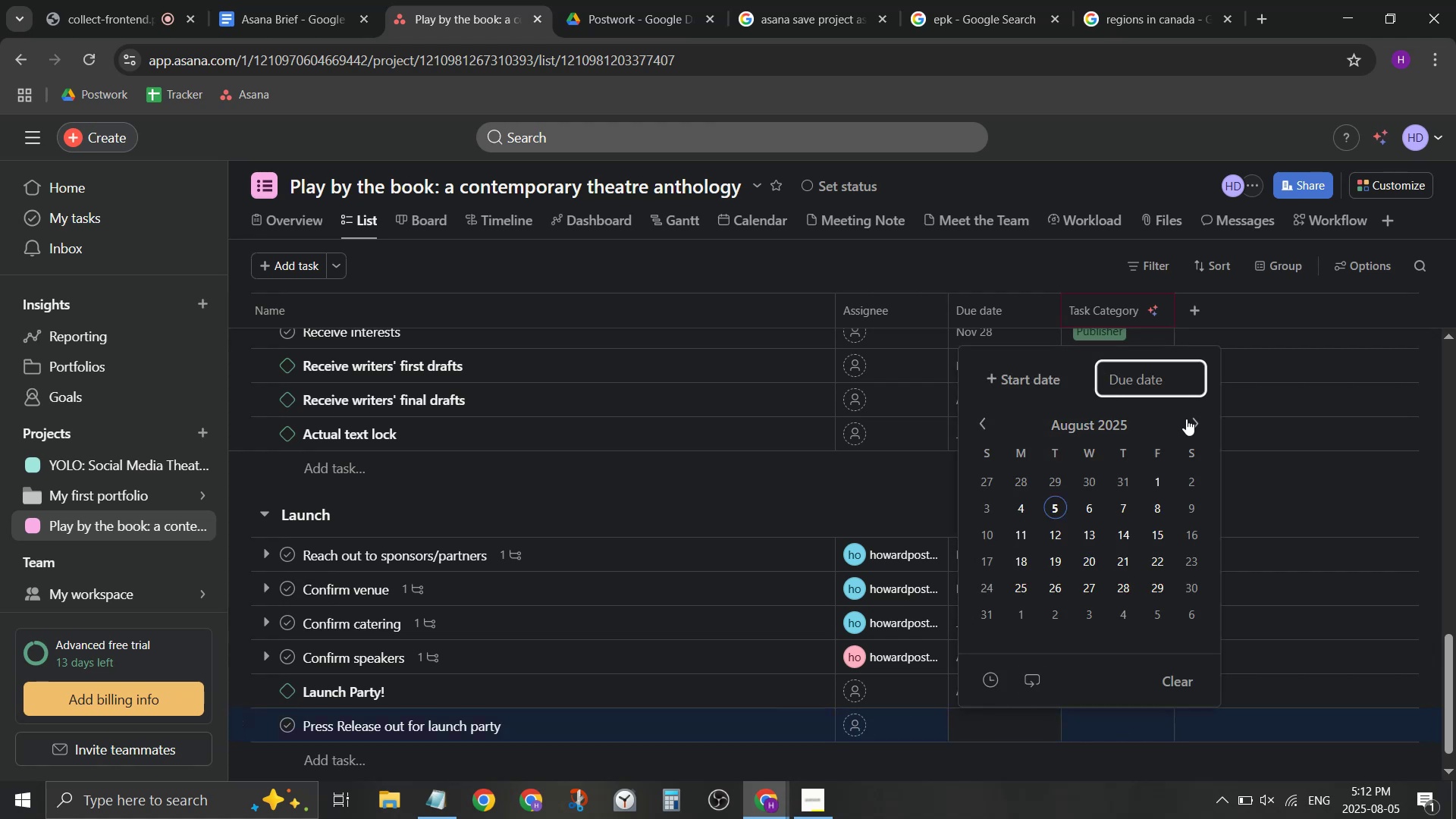 
scroll: coordinate [1133, 607], scroll_direction: down, amount: 1.0
 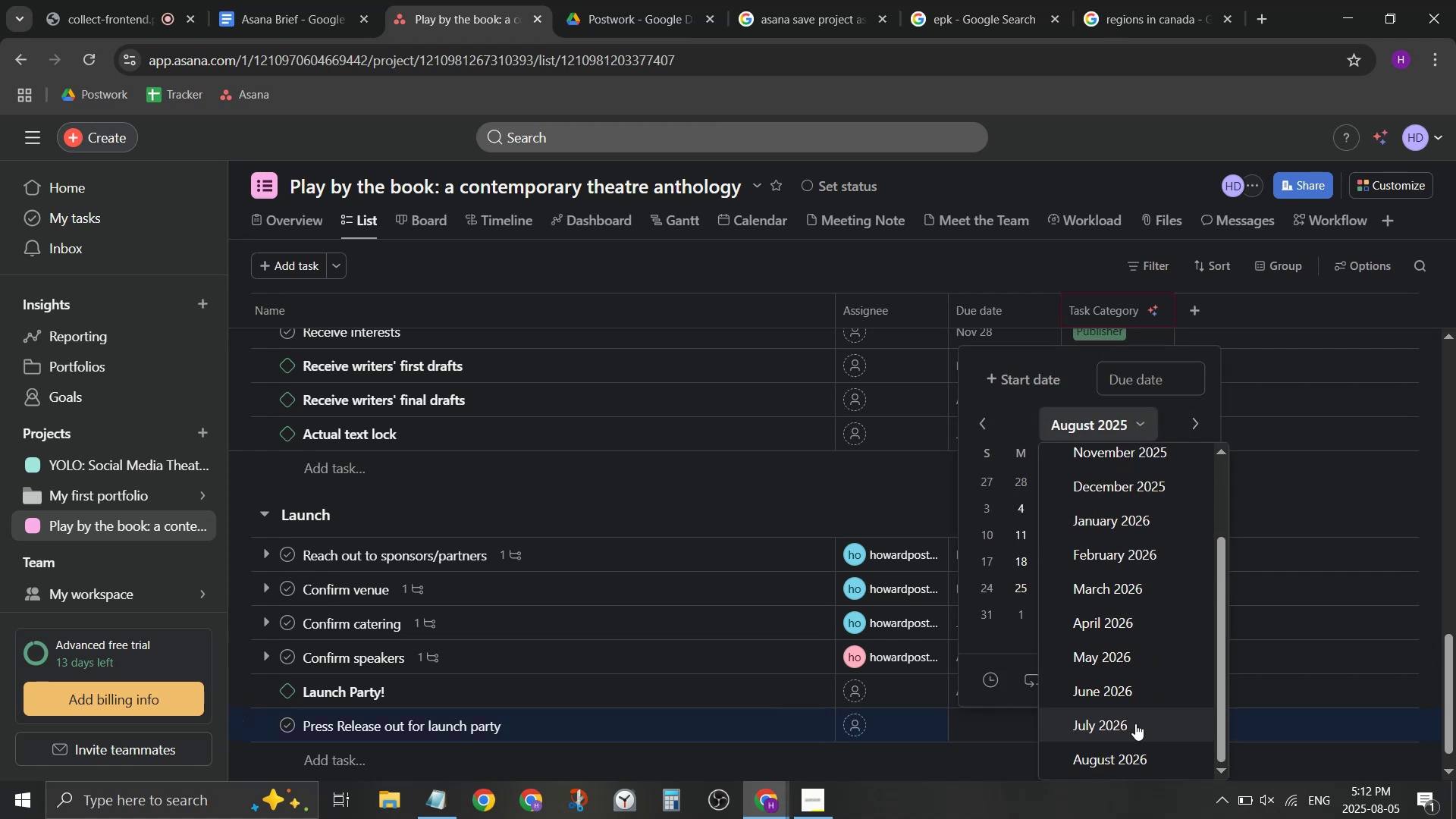 
left_click([1135, 723])
 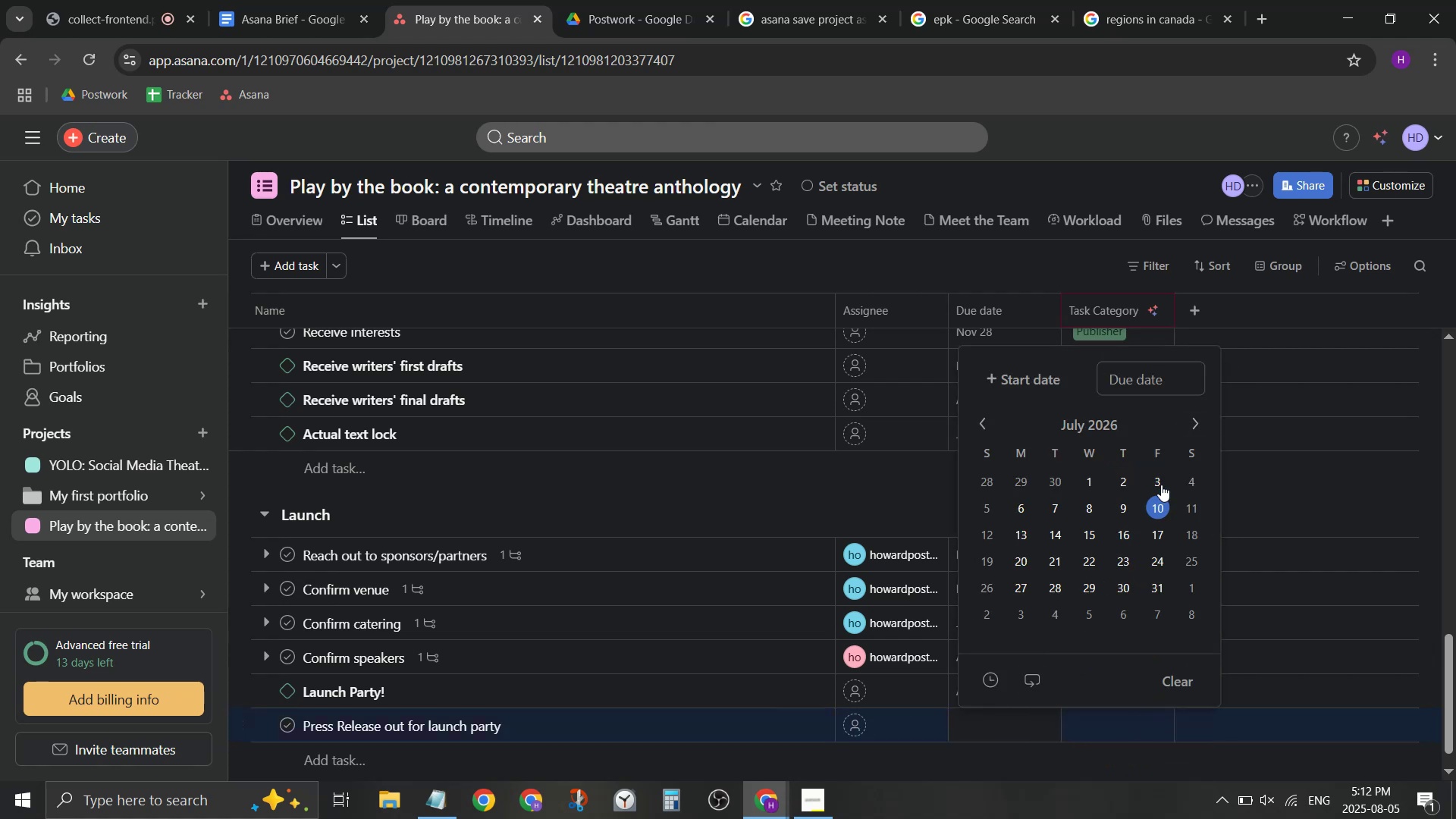 
left_click([1159, 484])
 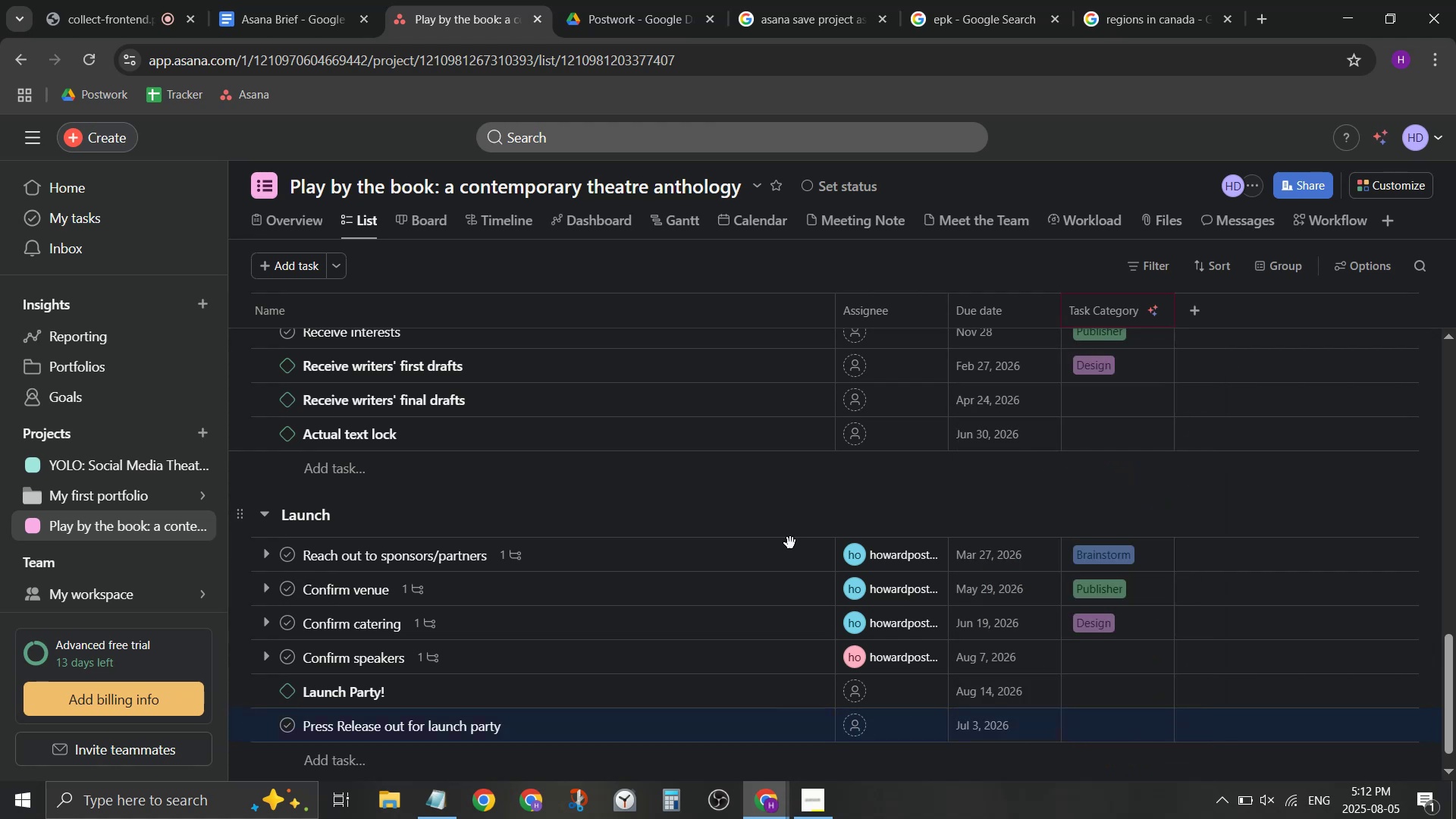 
right_click([622, 723])
 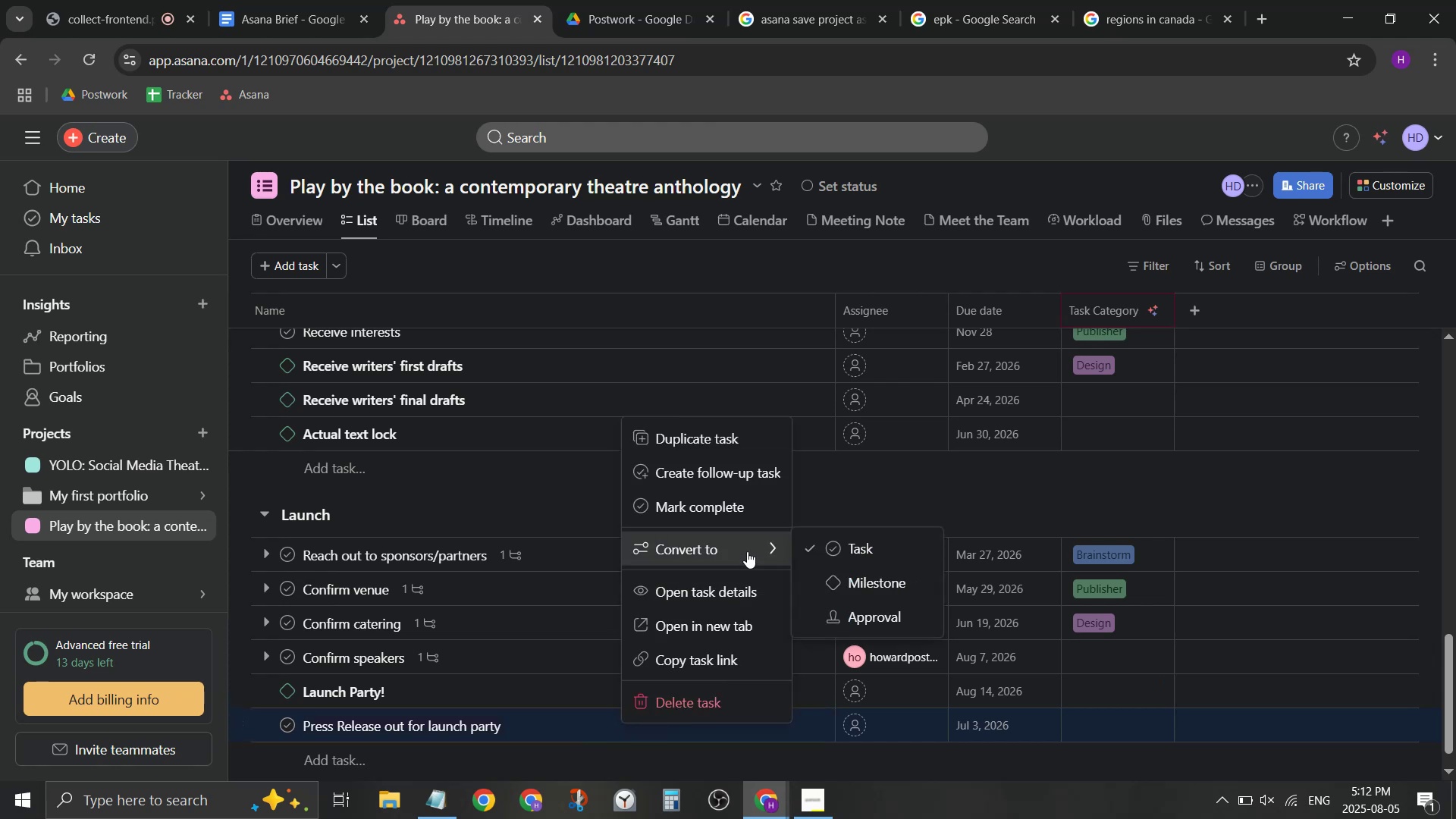 
left_click([834, 572])
 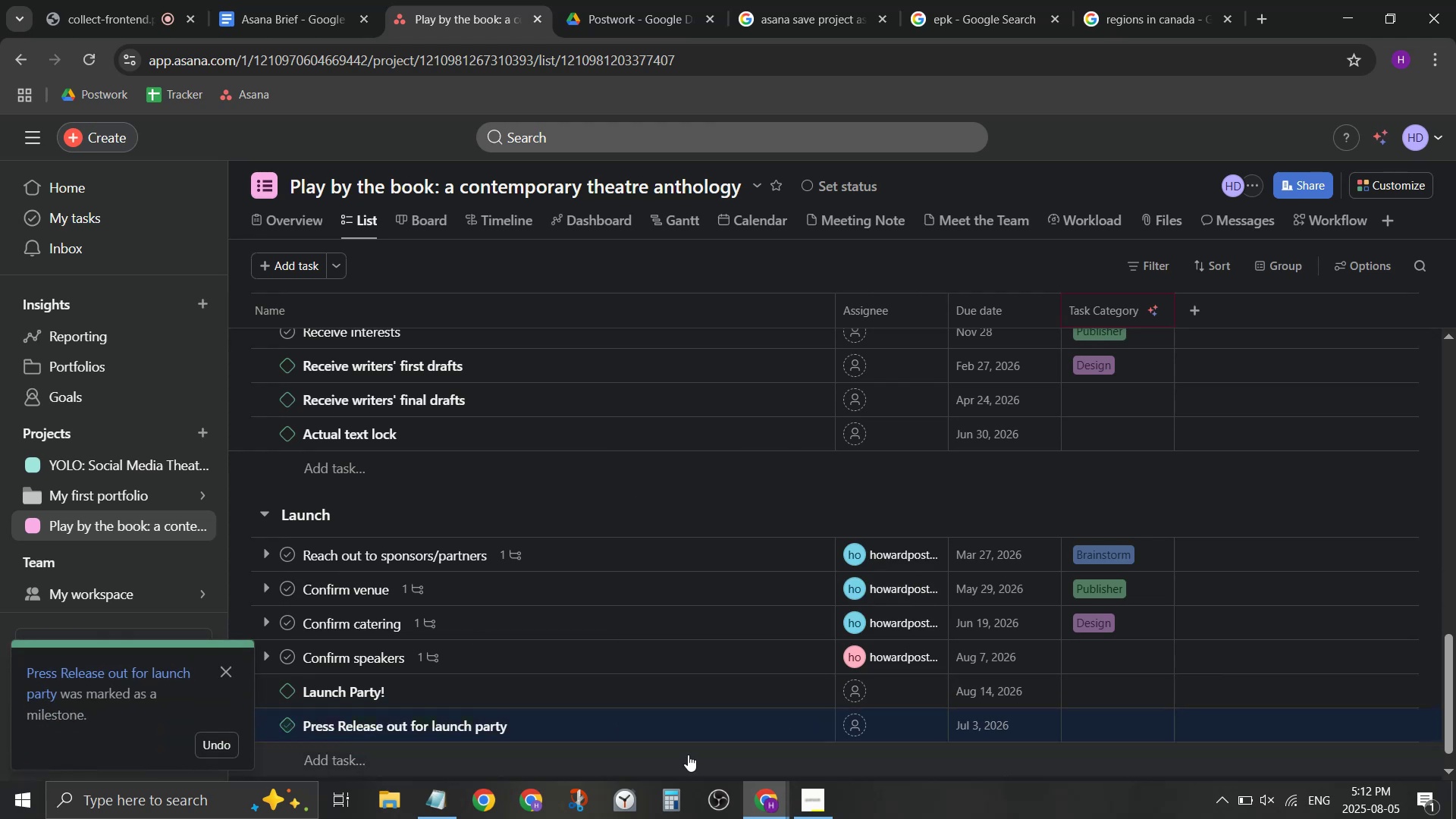 
left_click_drag(start_coordinate=[689, 730], to_coordinate=[692, 686])
 